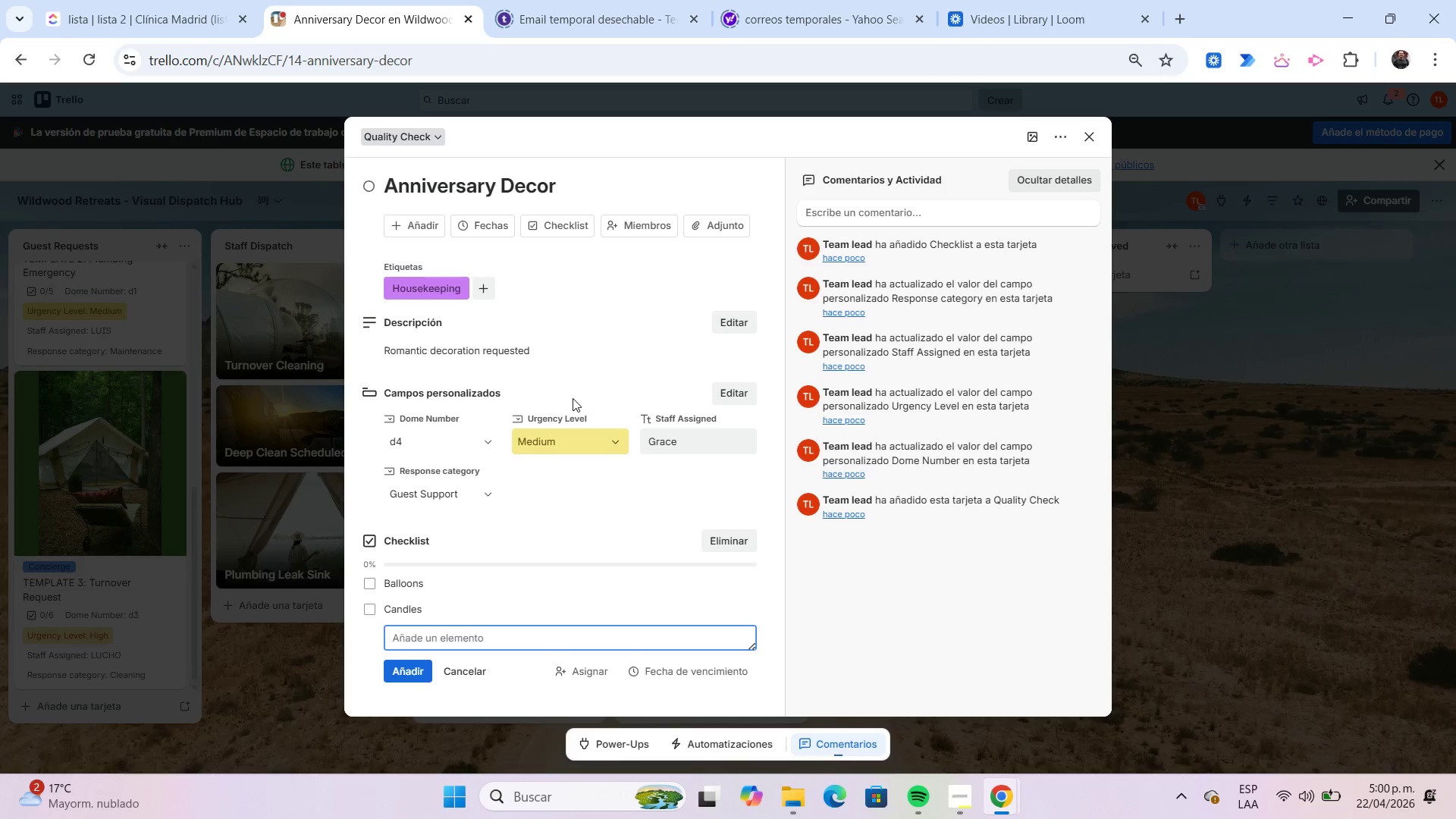 
type(Rose petals)
 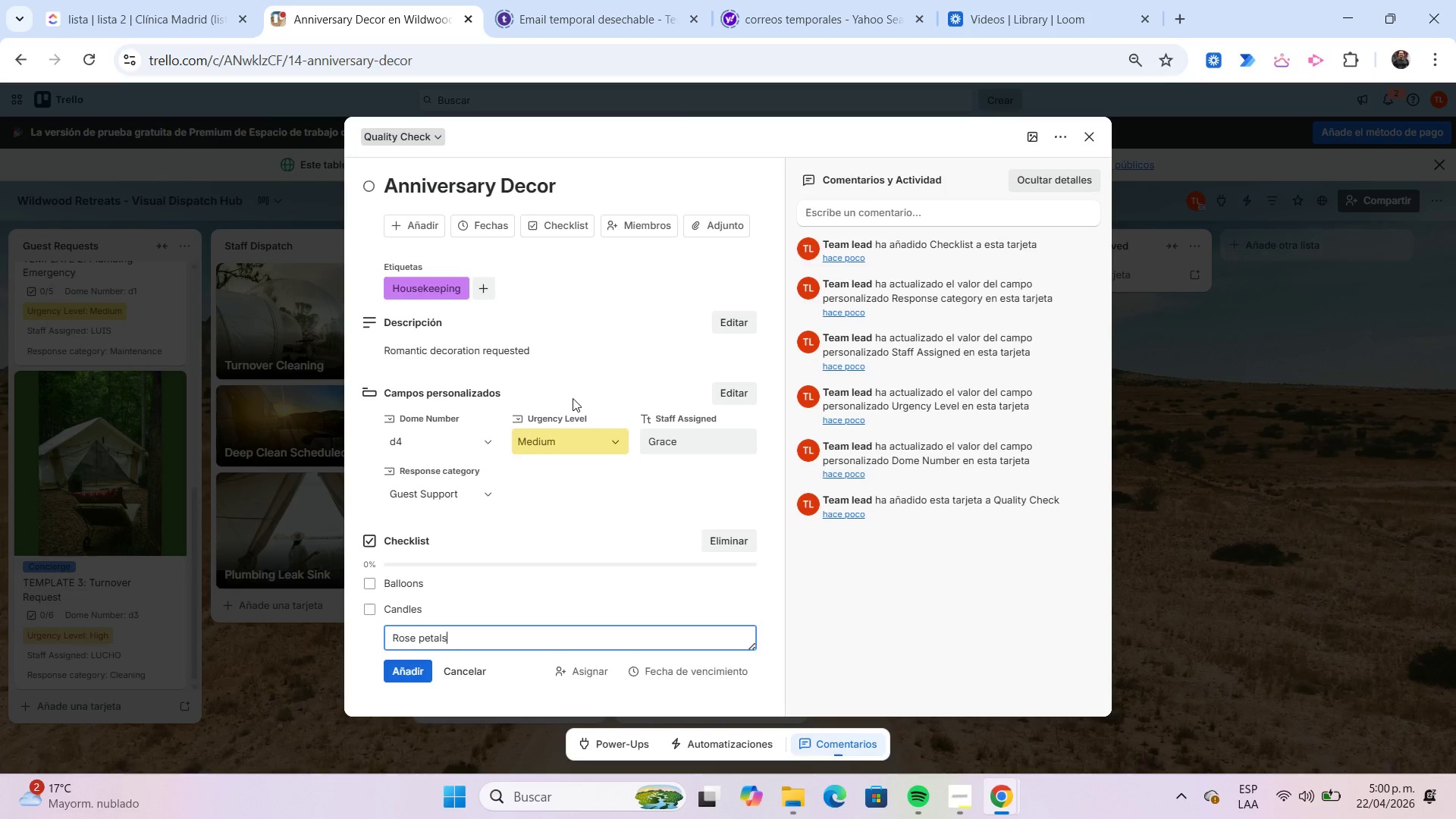 
key(Enter)
 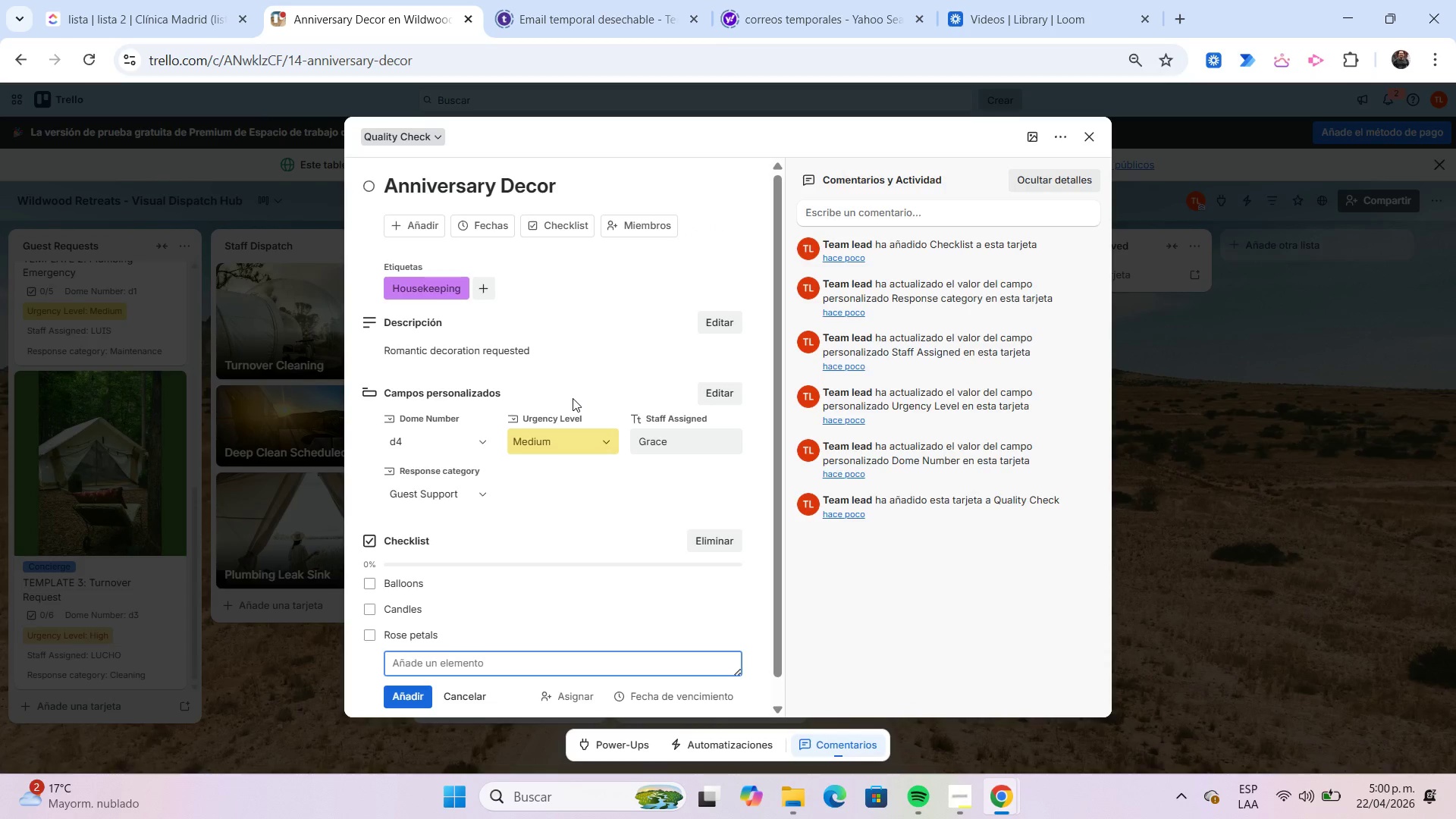 
type(Final photo for manager)
 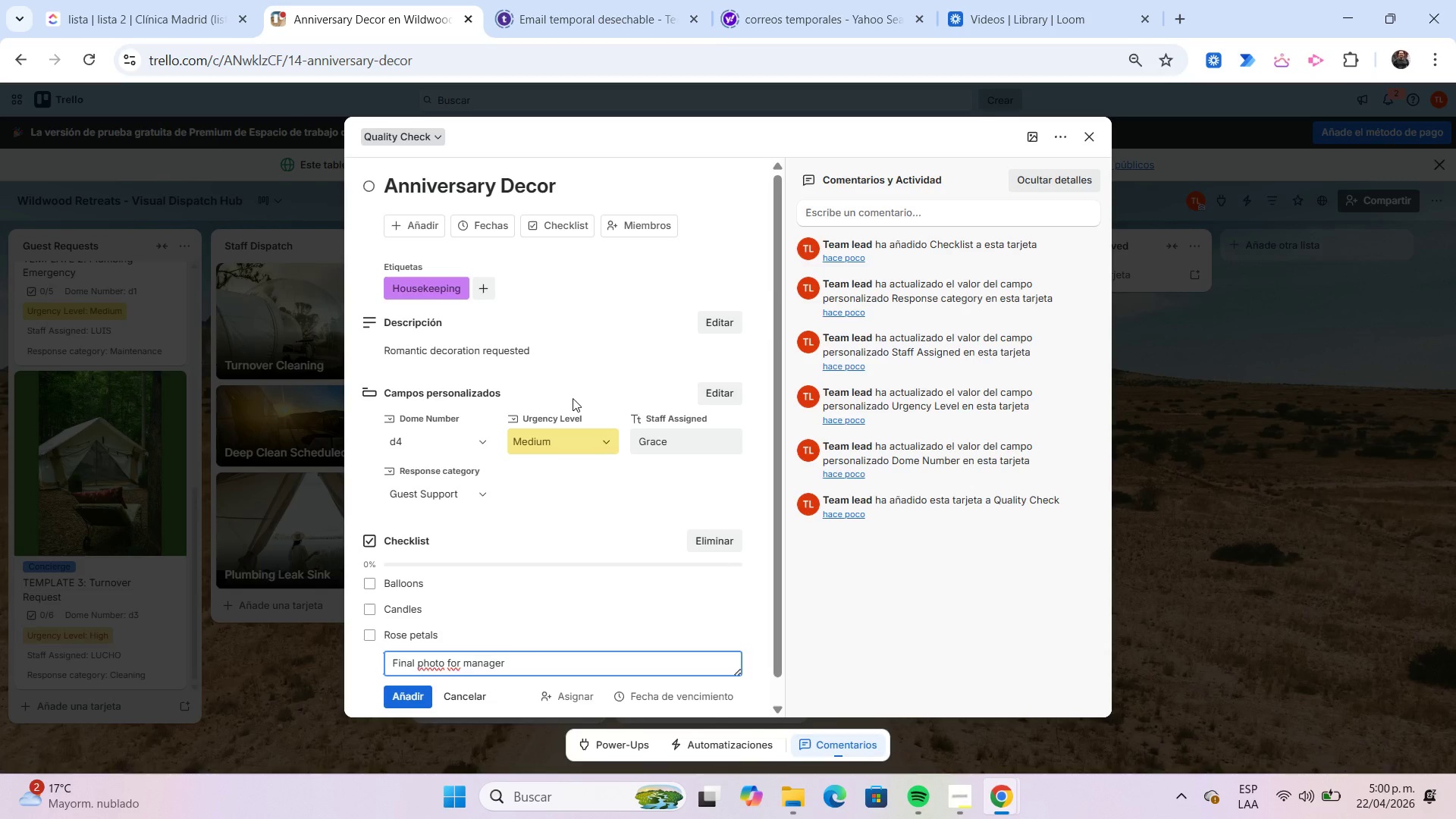 
key(Enter)
 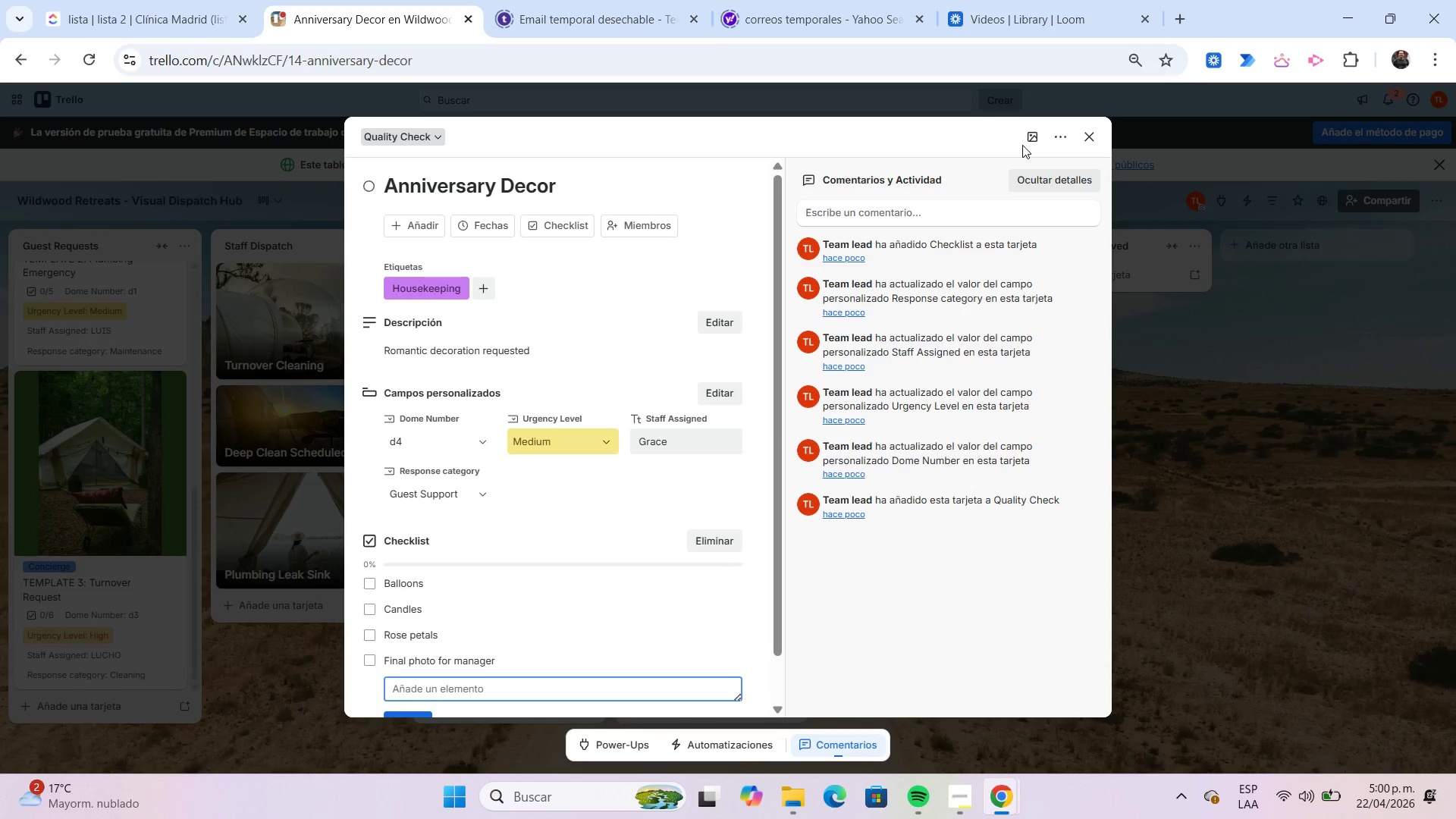 
left_click([1028, 143])
 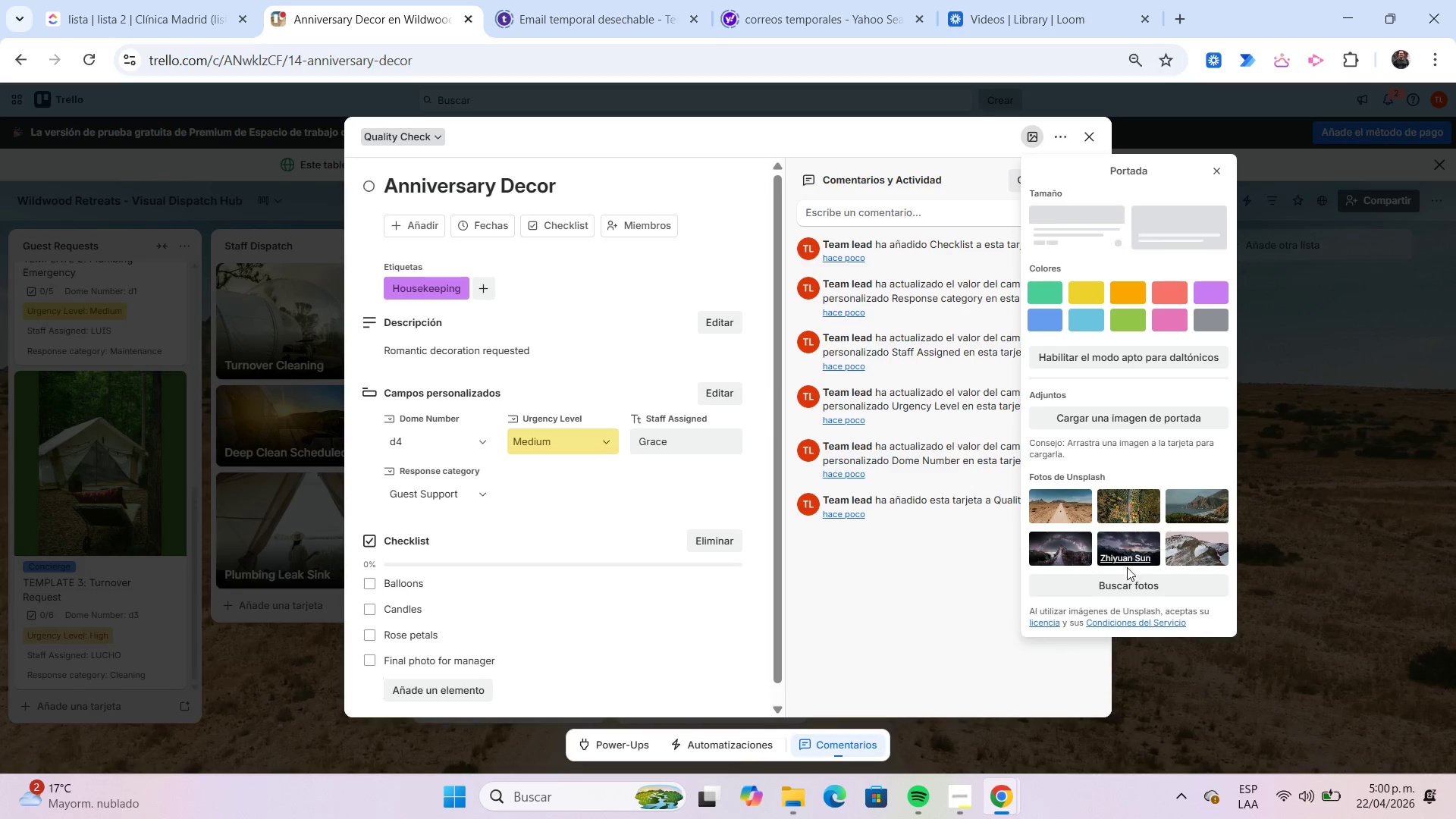 
left_click([1131, 579])
 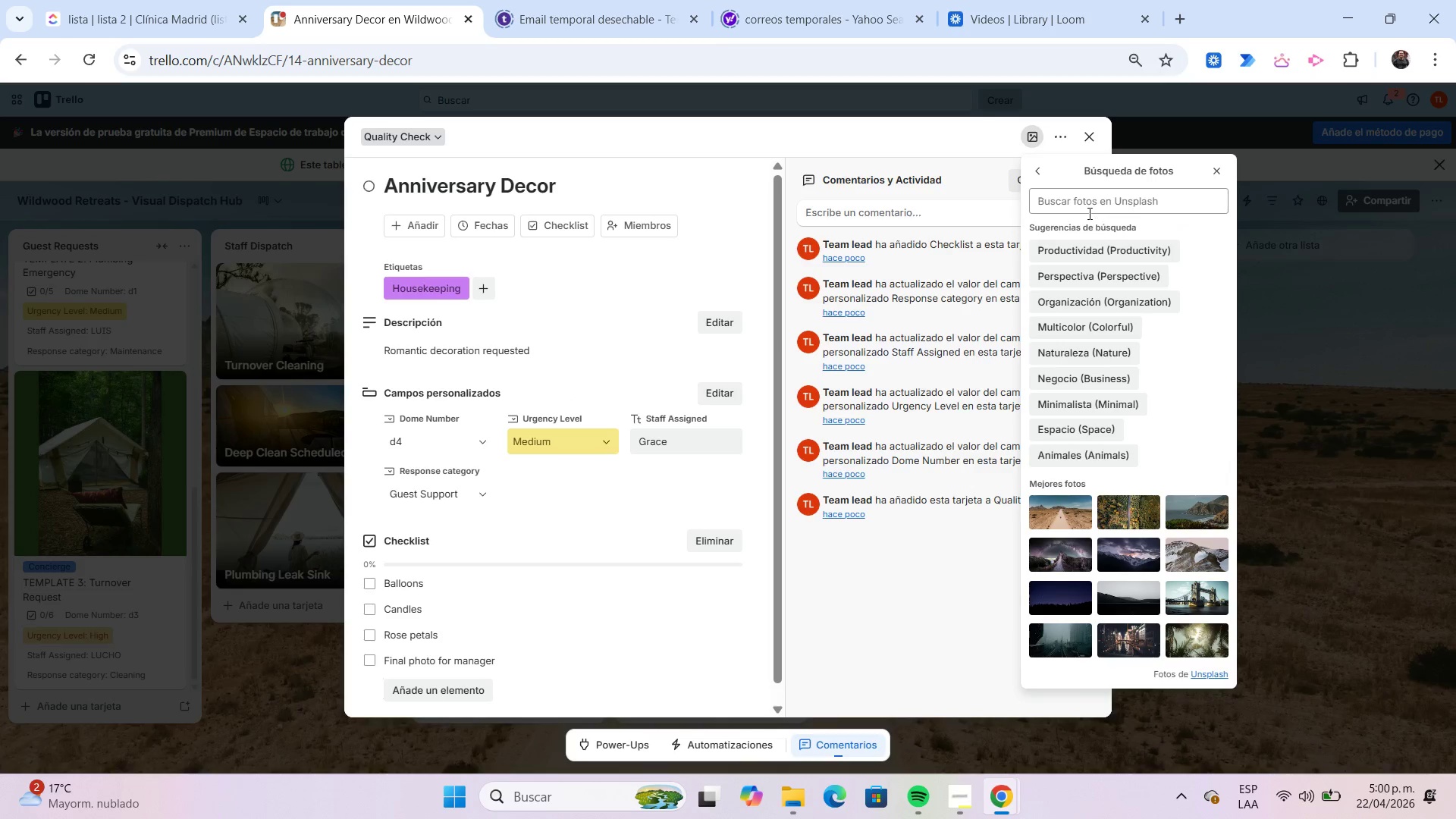 
left_click([1084, 210])
 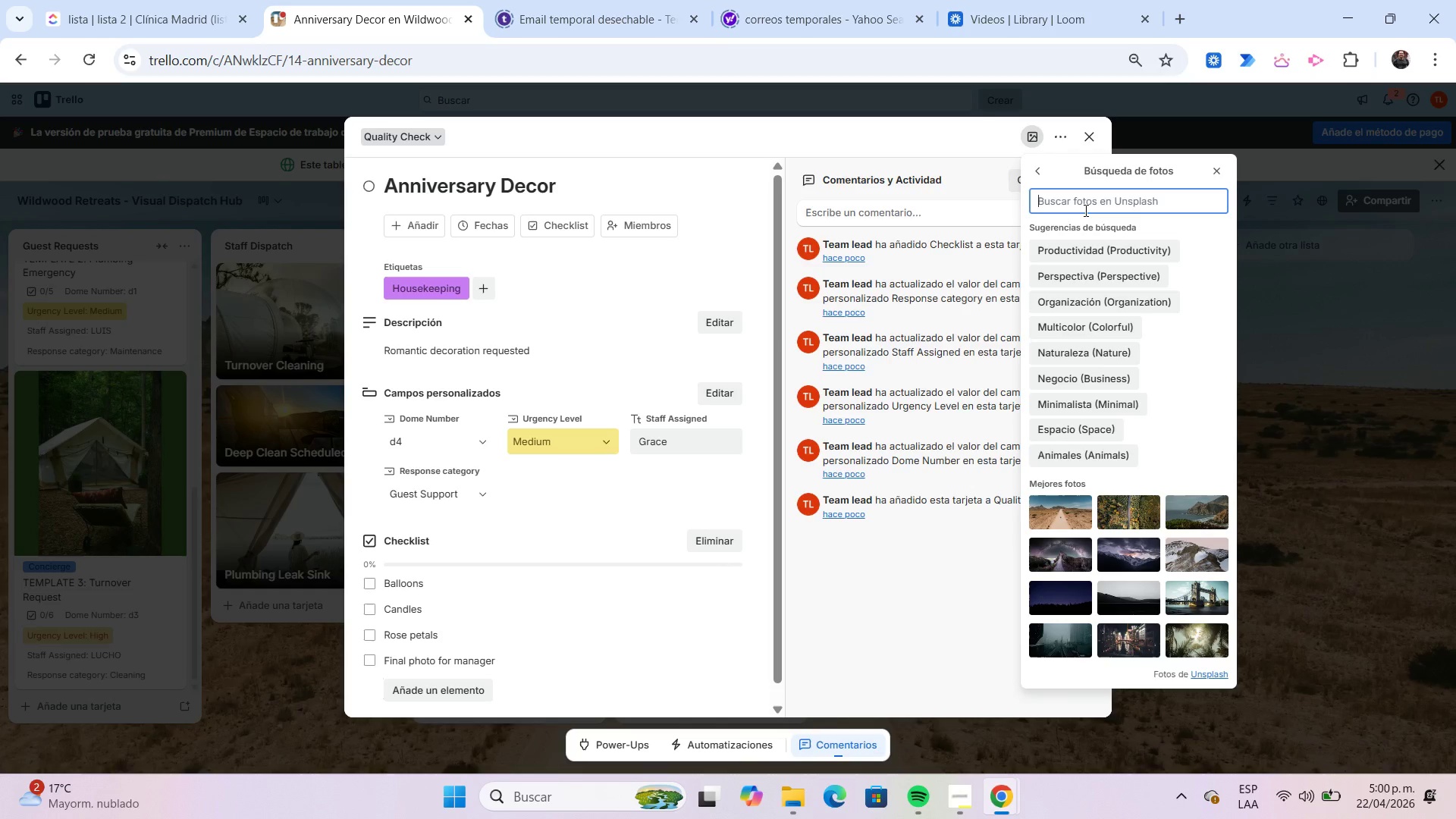 
type(glamping)
 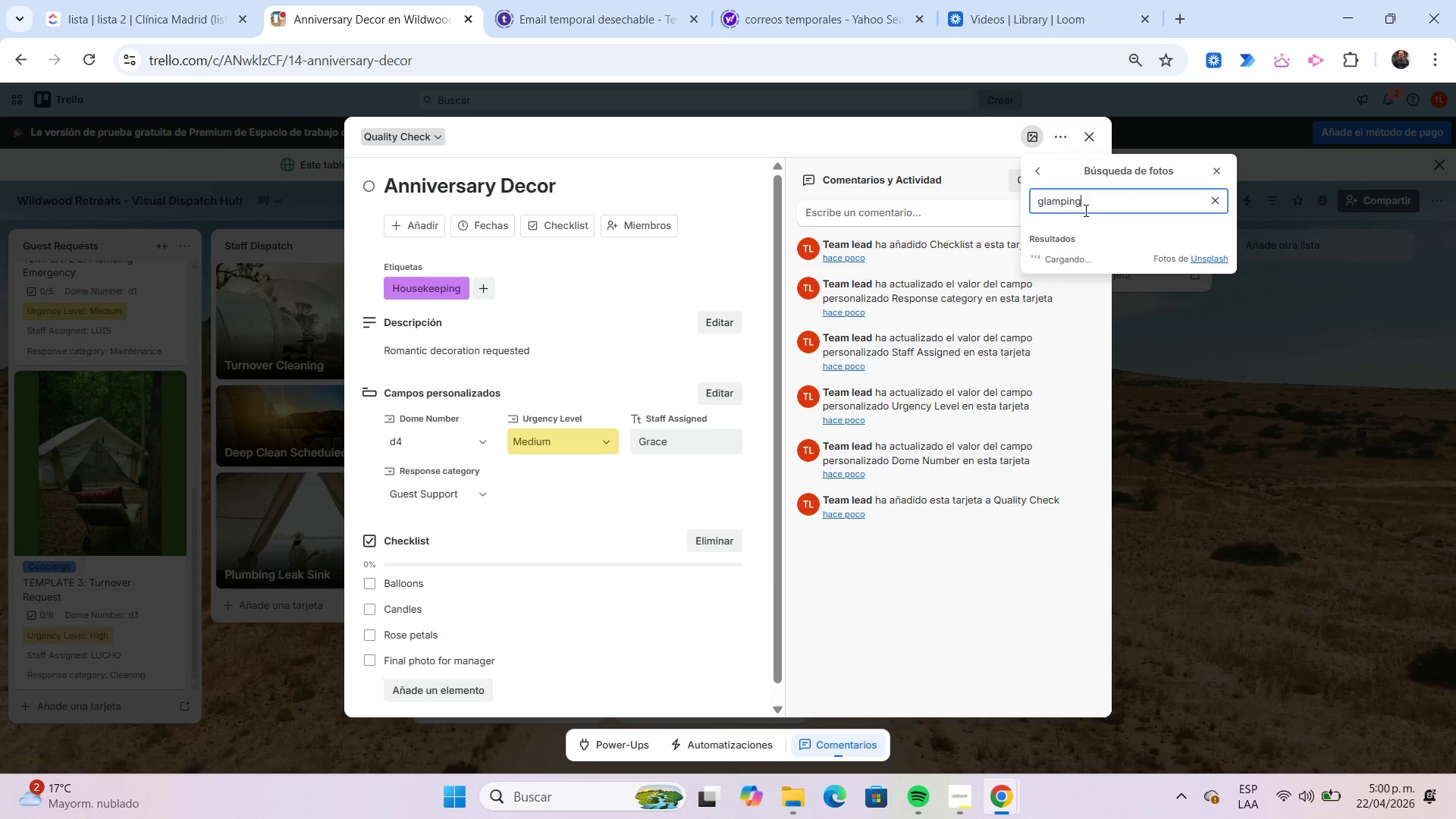 
key(Enter)
 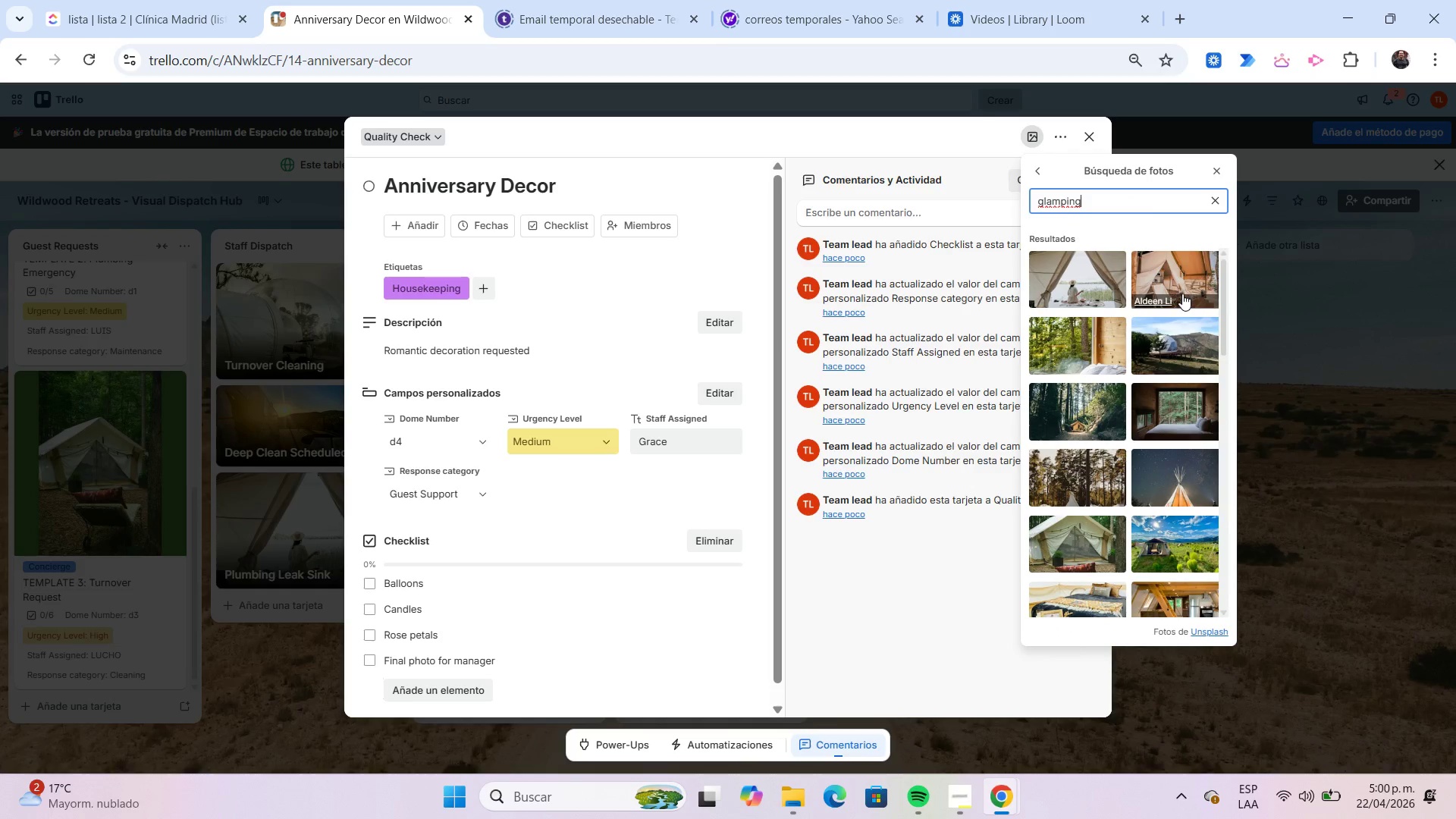 
scroll: coordinate [1175, 356], scroll_direction: down, amount: 3.0
 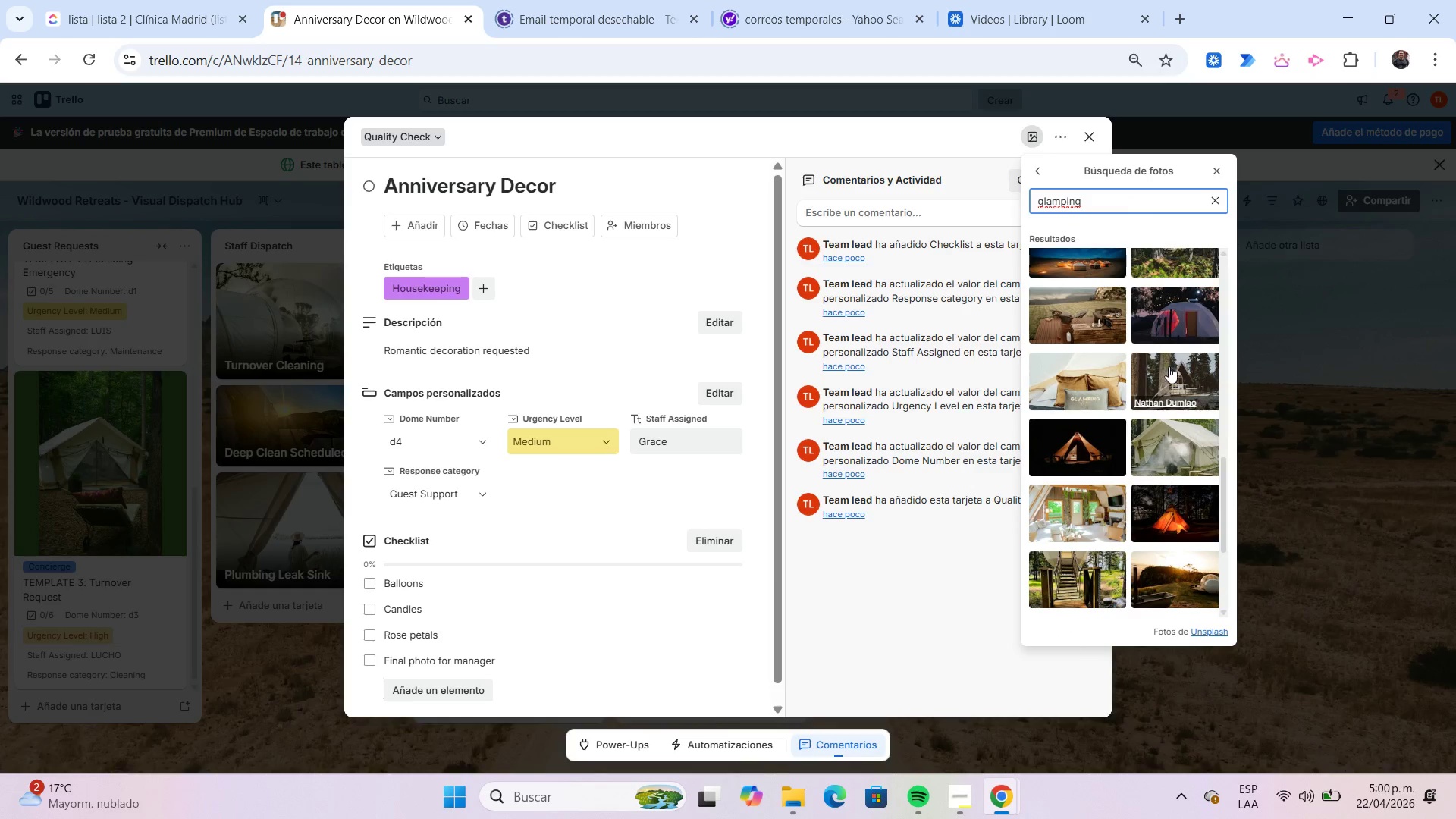 
left_click([1090, 441])
 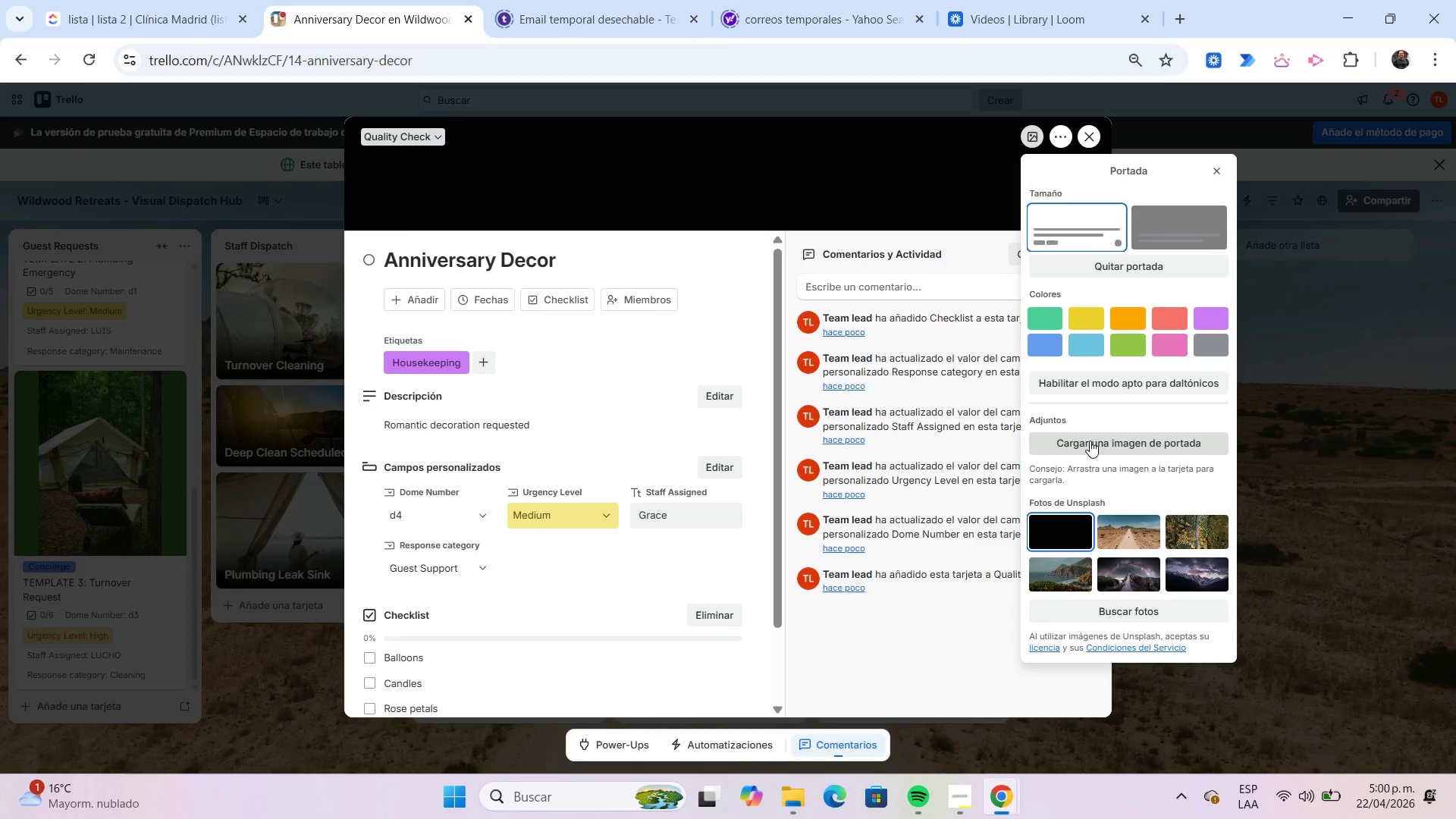 
left_click([1210, 236])
 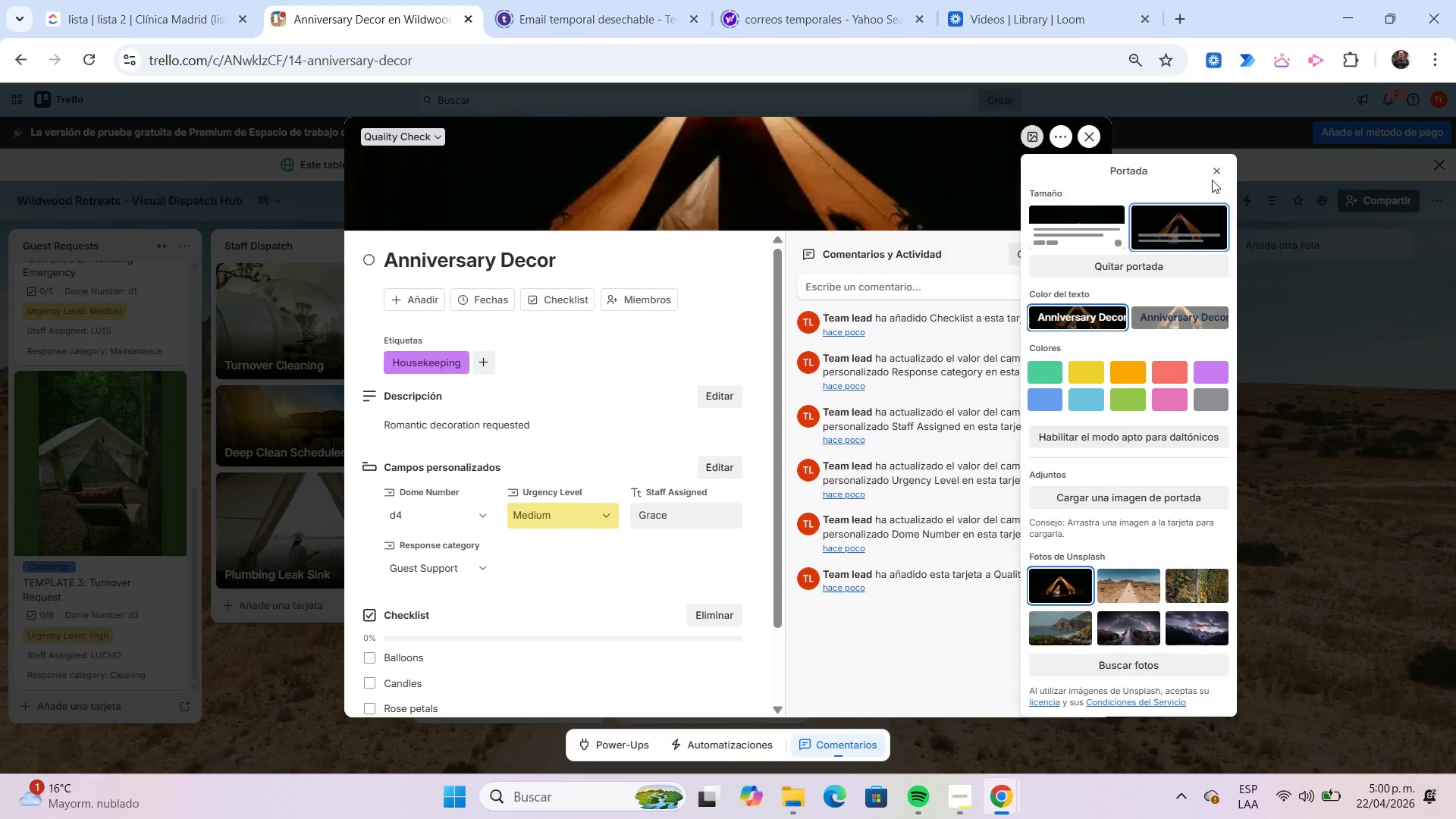 
left_click([1214, 165])
 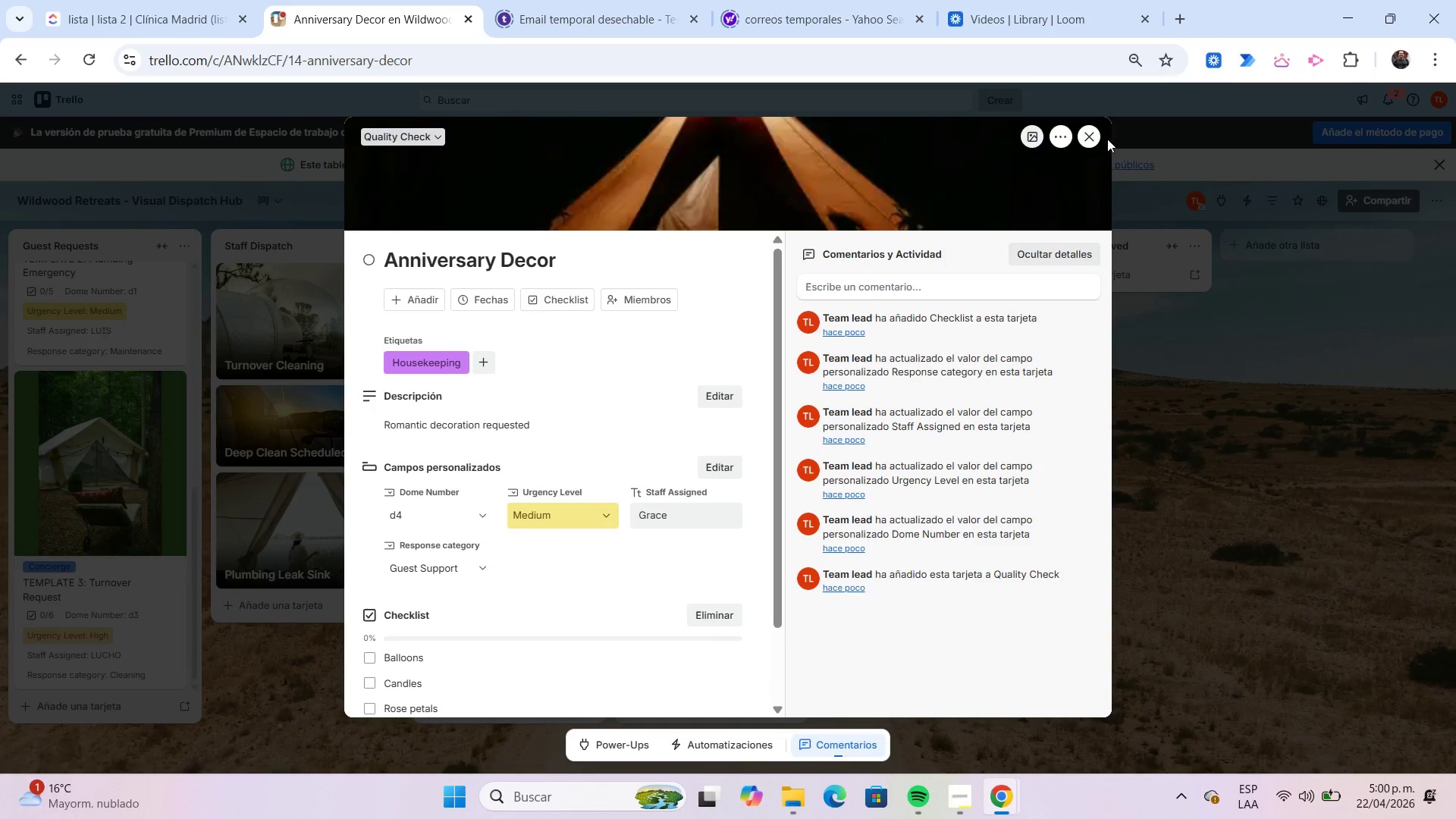 
left_click([1093, 133])
 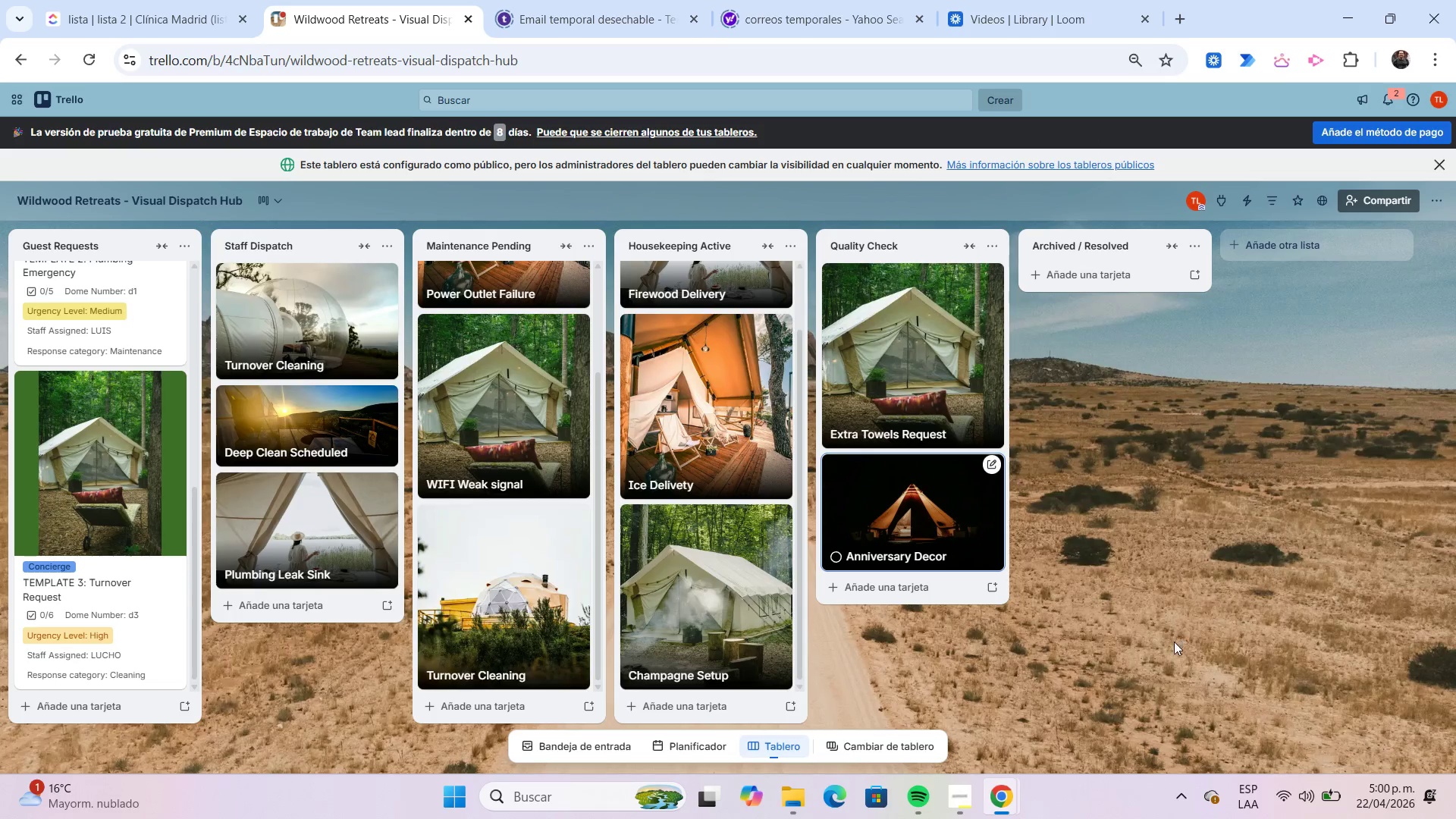 
left_click([905, 592])
 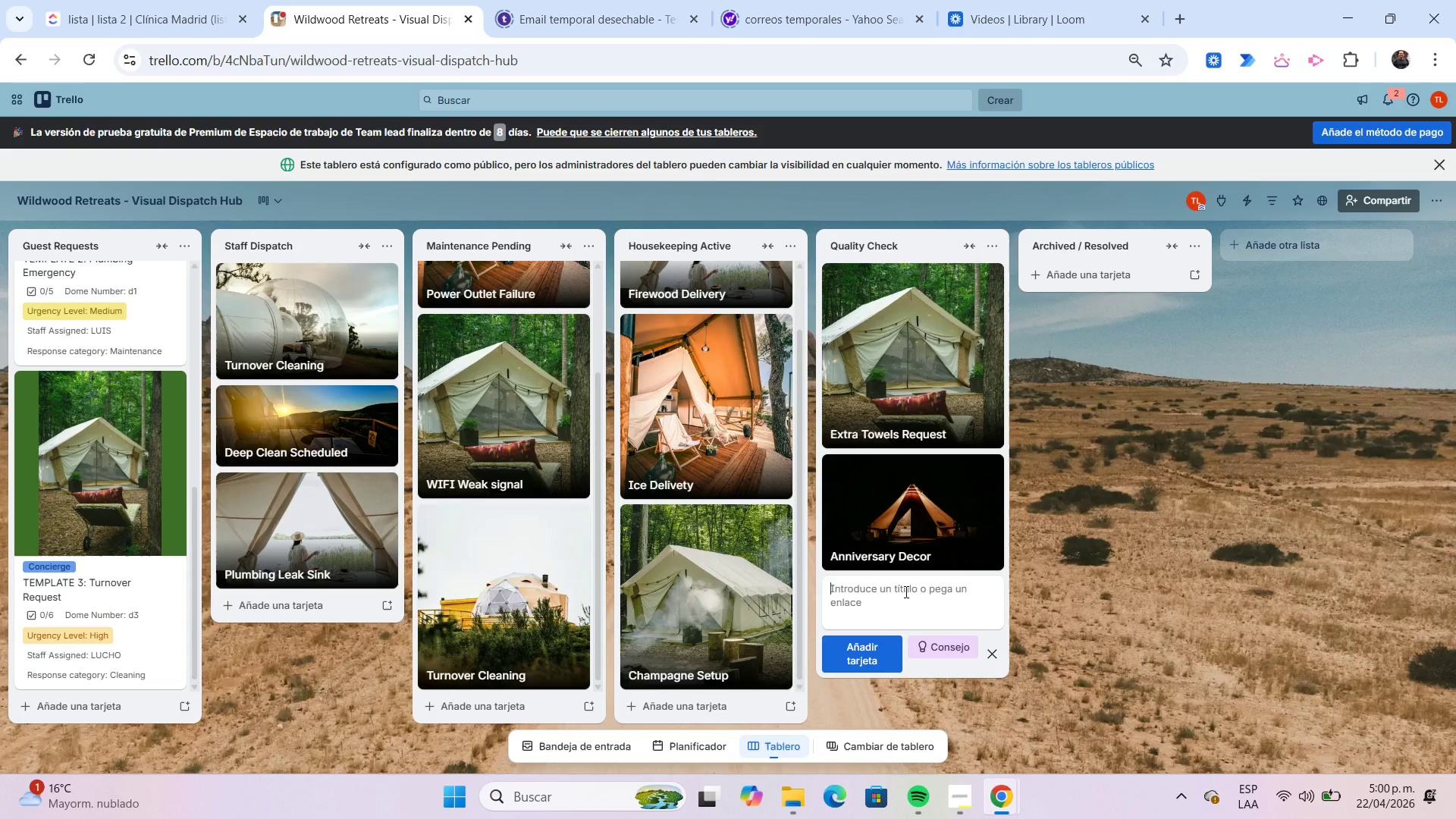 
wait(5.99)
 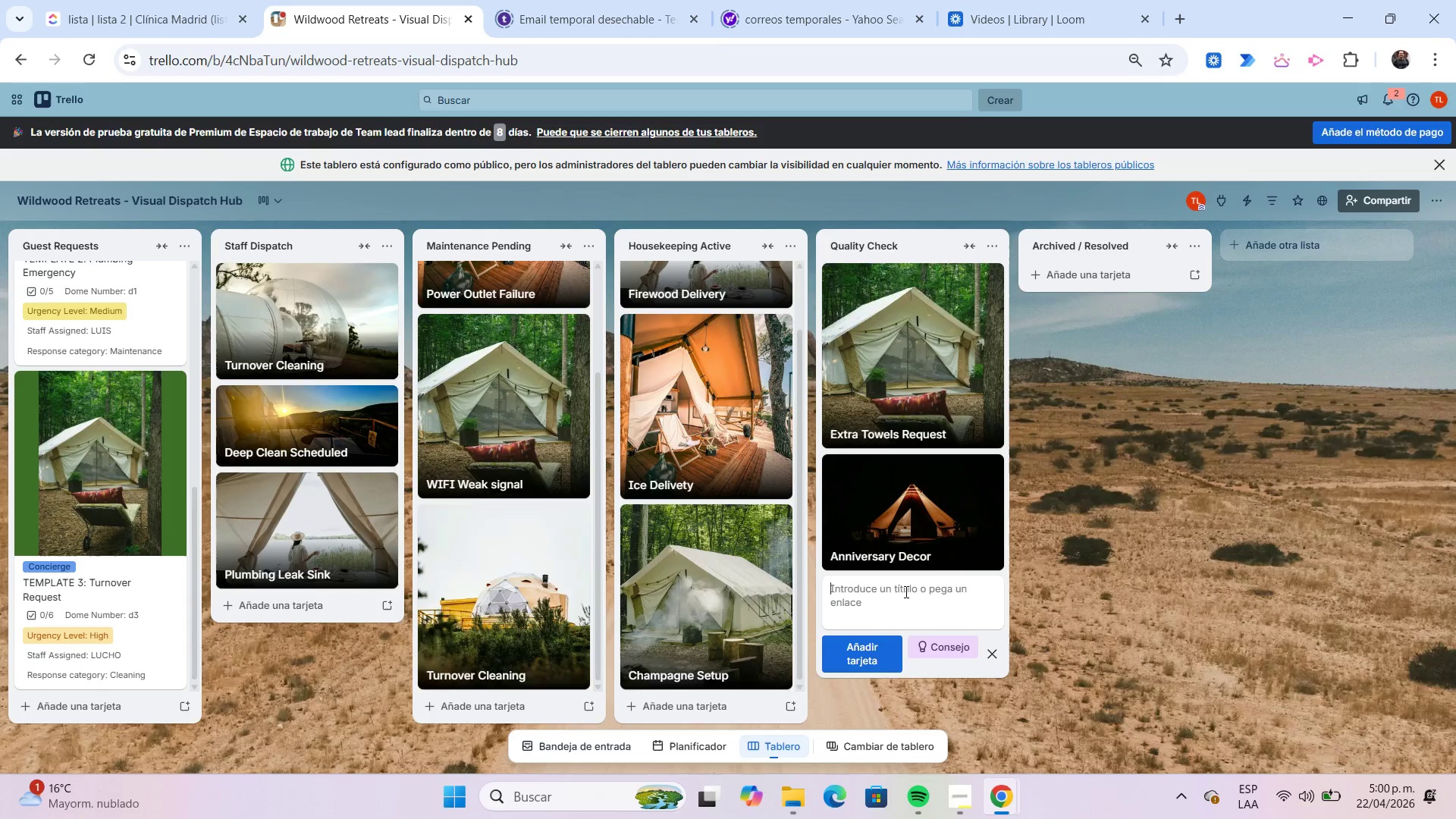 
type(Heater Check)
 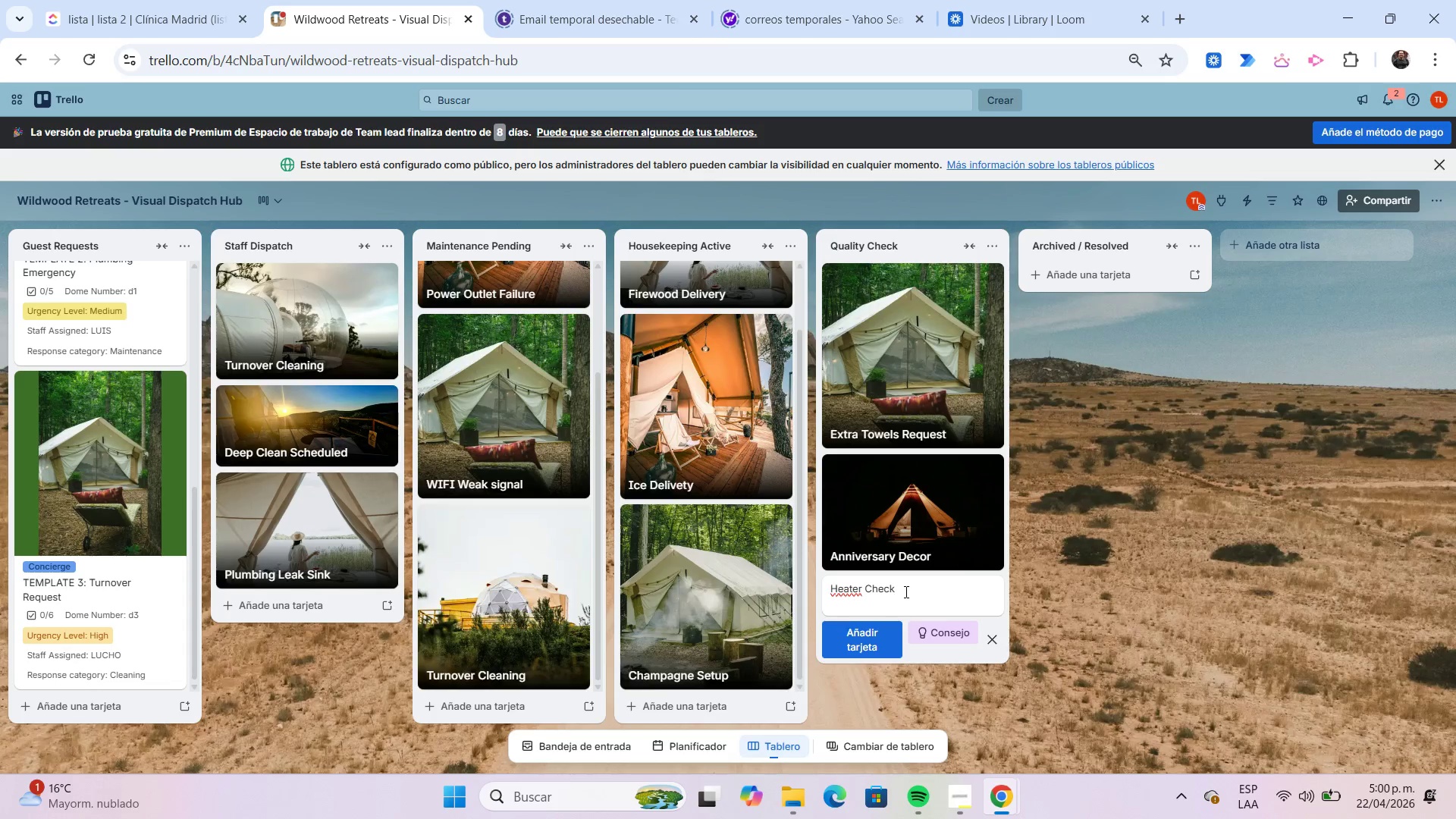 
key(Enter)
 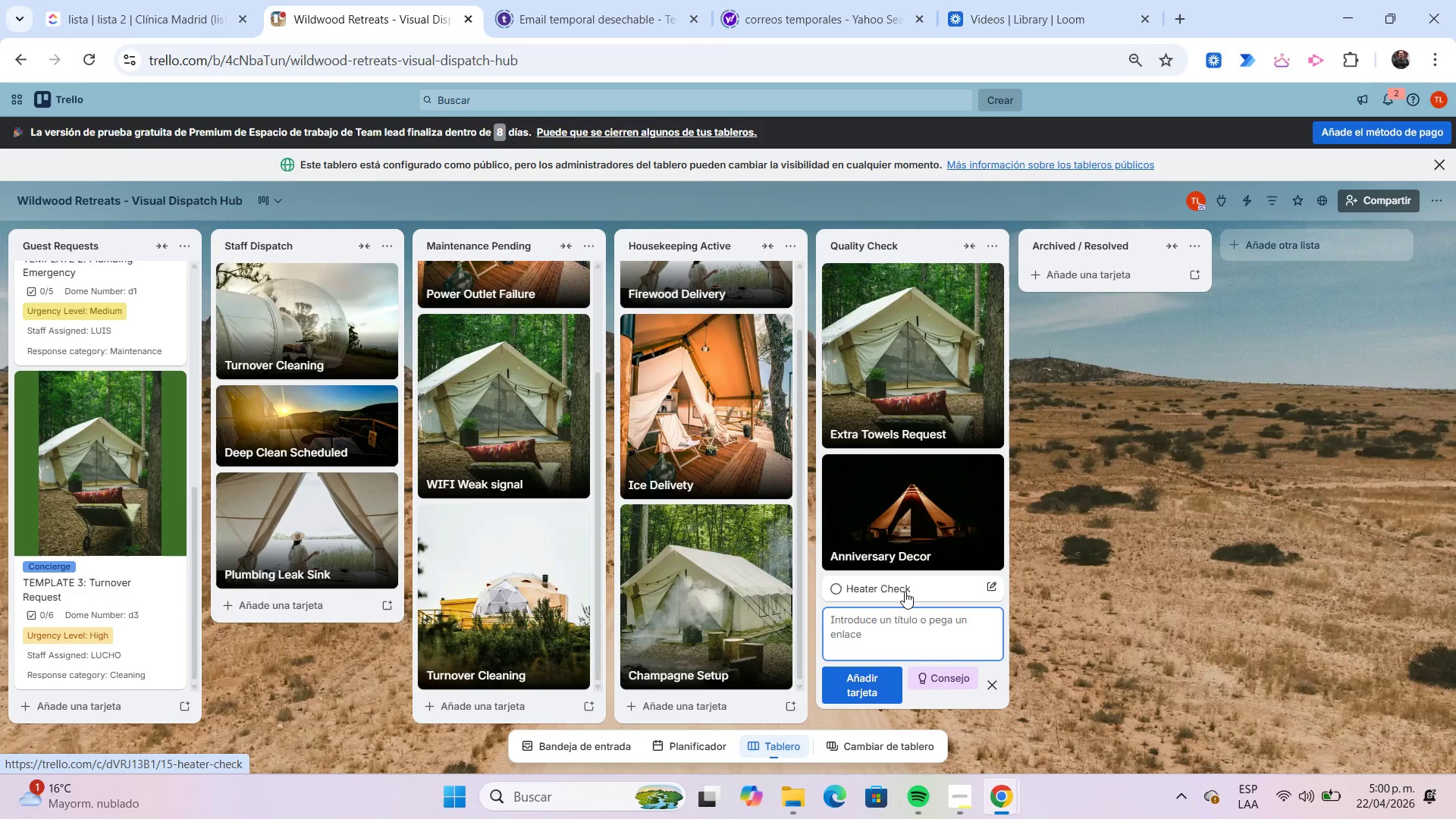 
left_click([905, 592])
 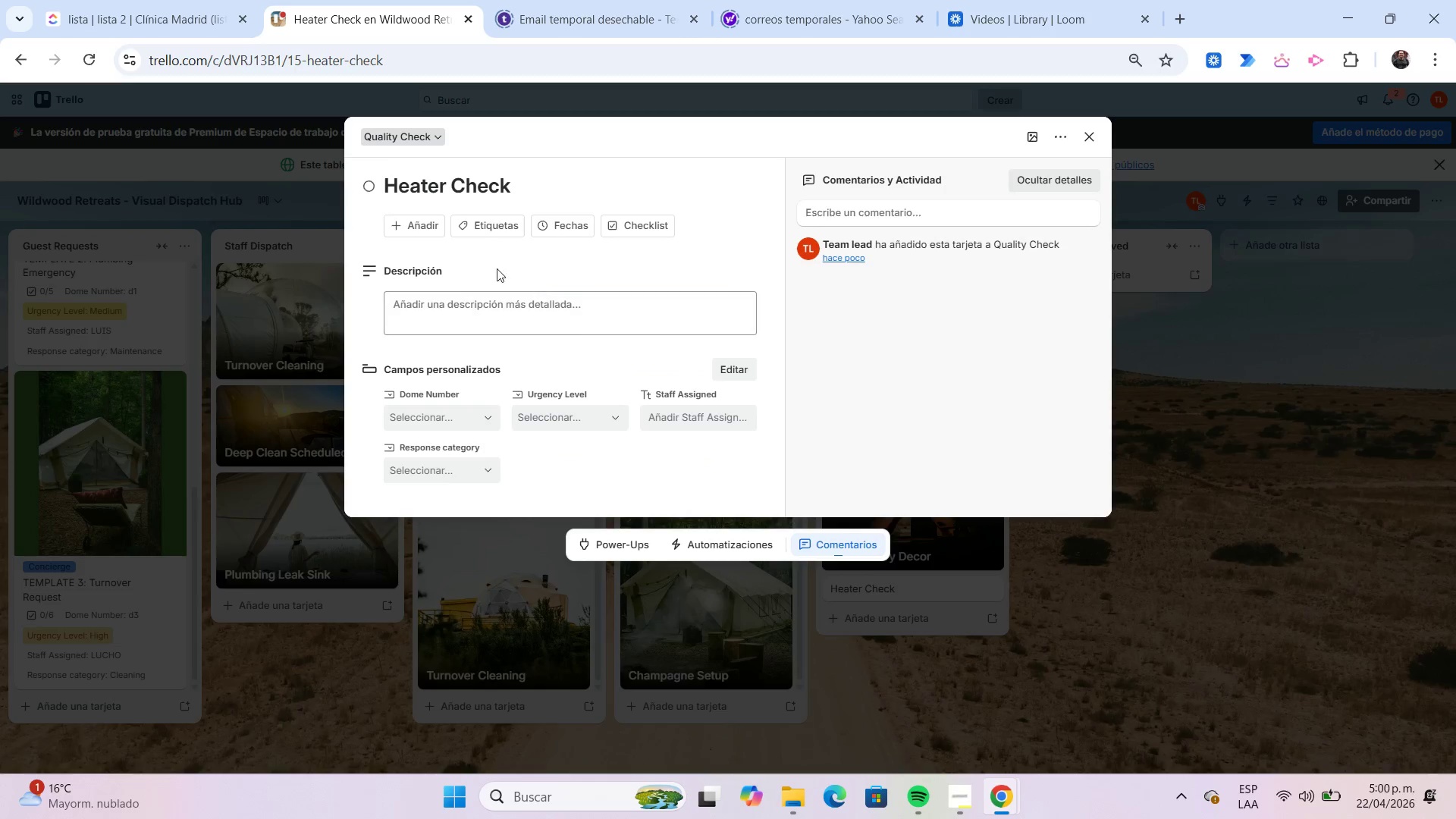 
left_click([498, 228])
 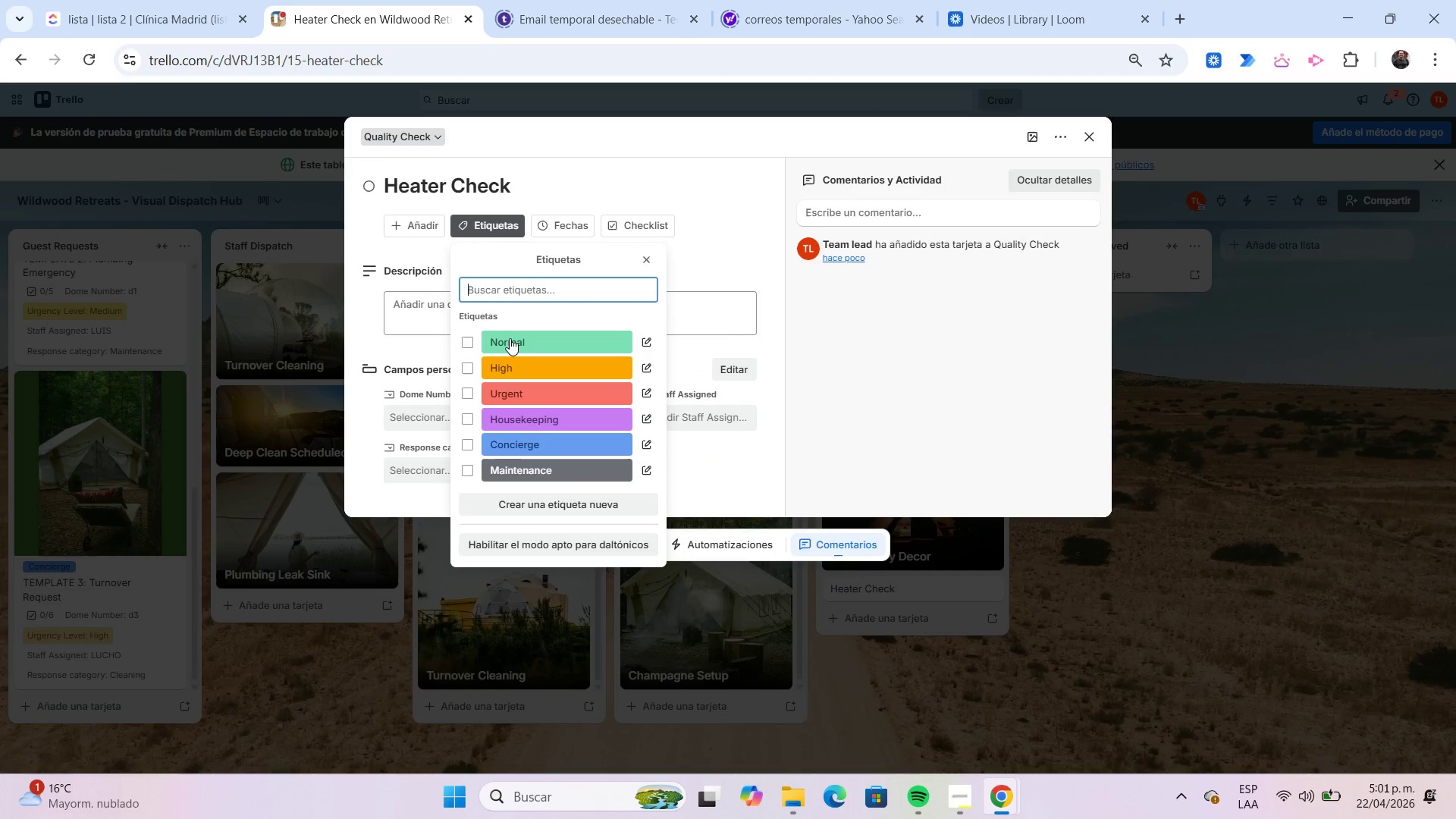 
left_click([510, 338])
 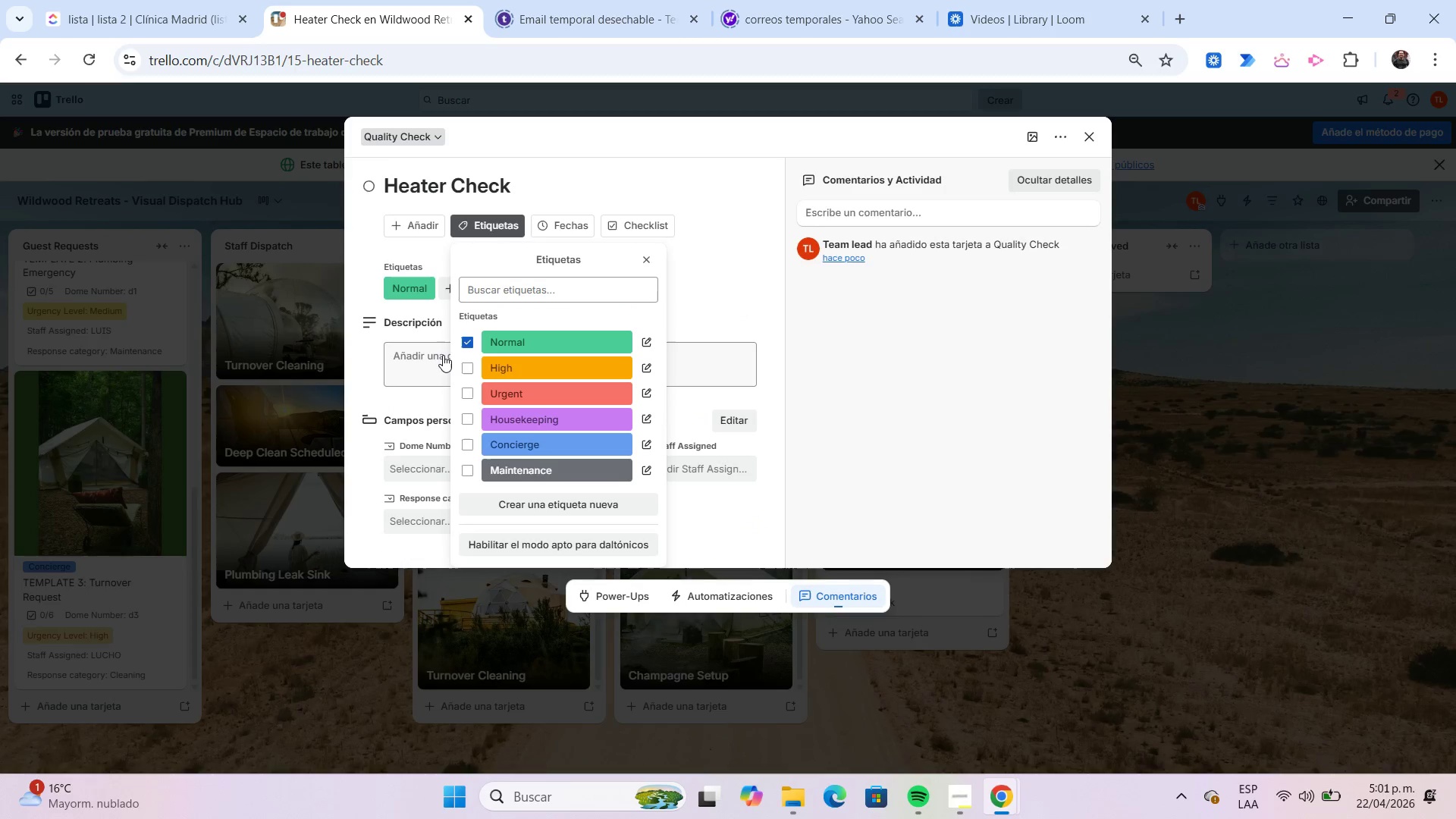 
left_click([438, 353])
 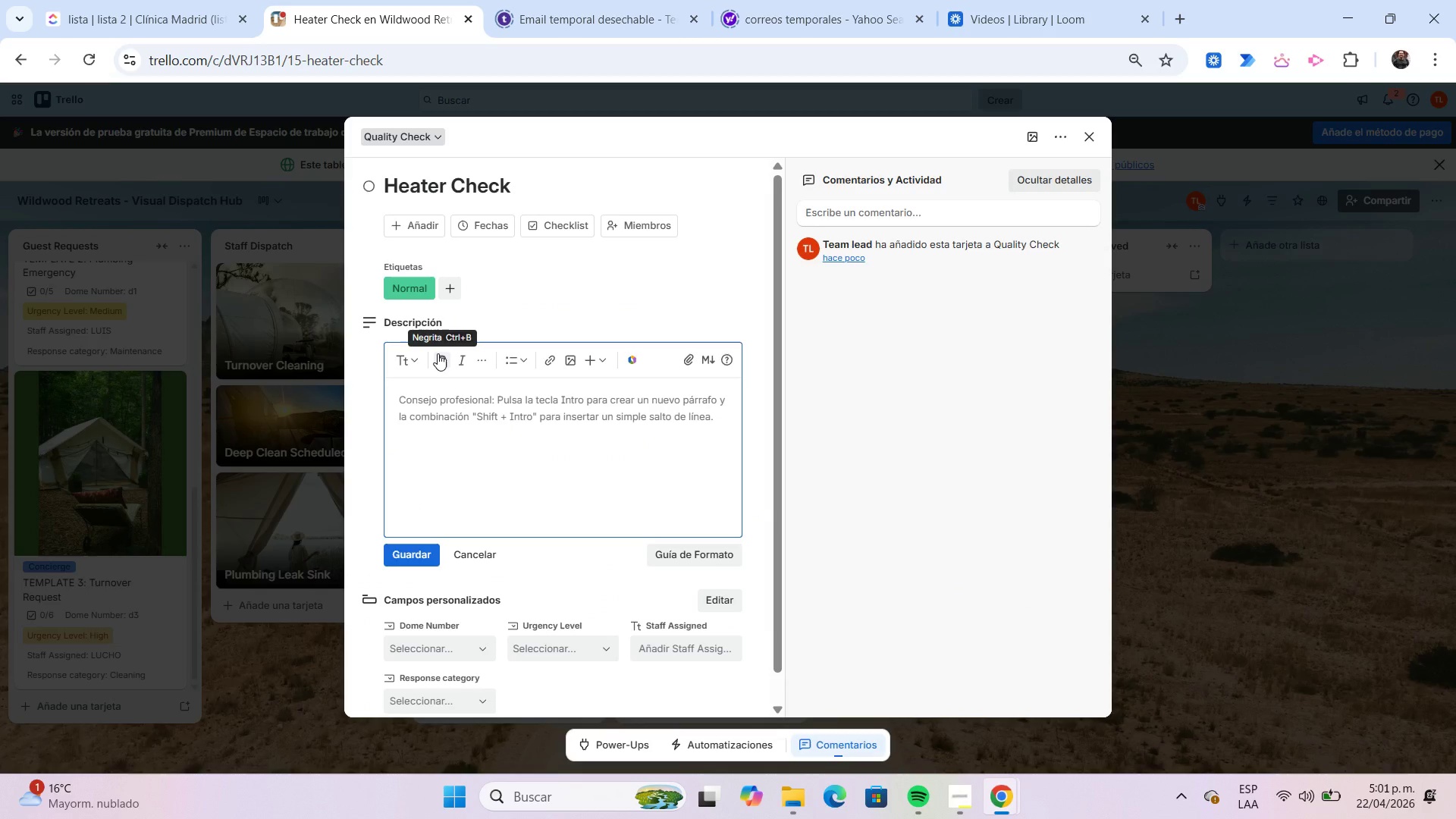 
type(Heater not warming properly.)
 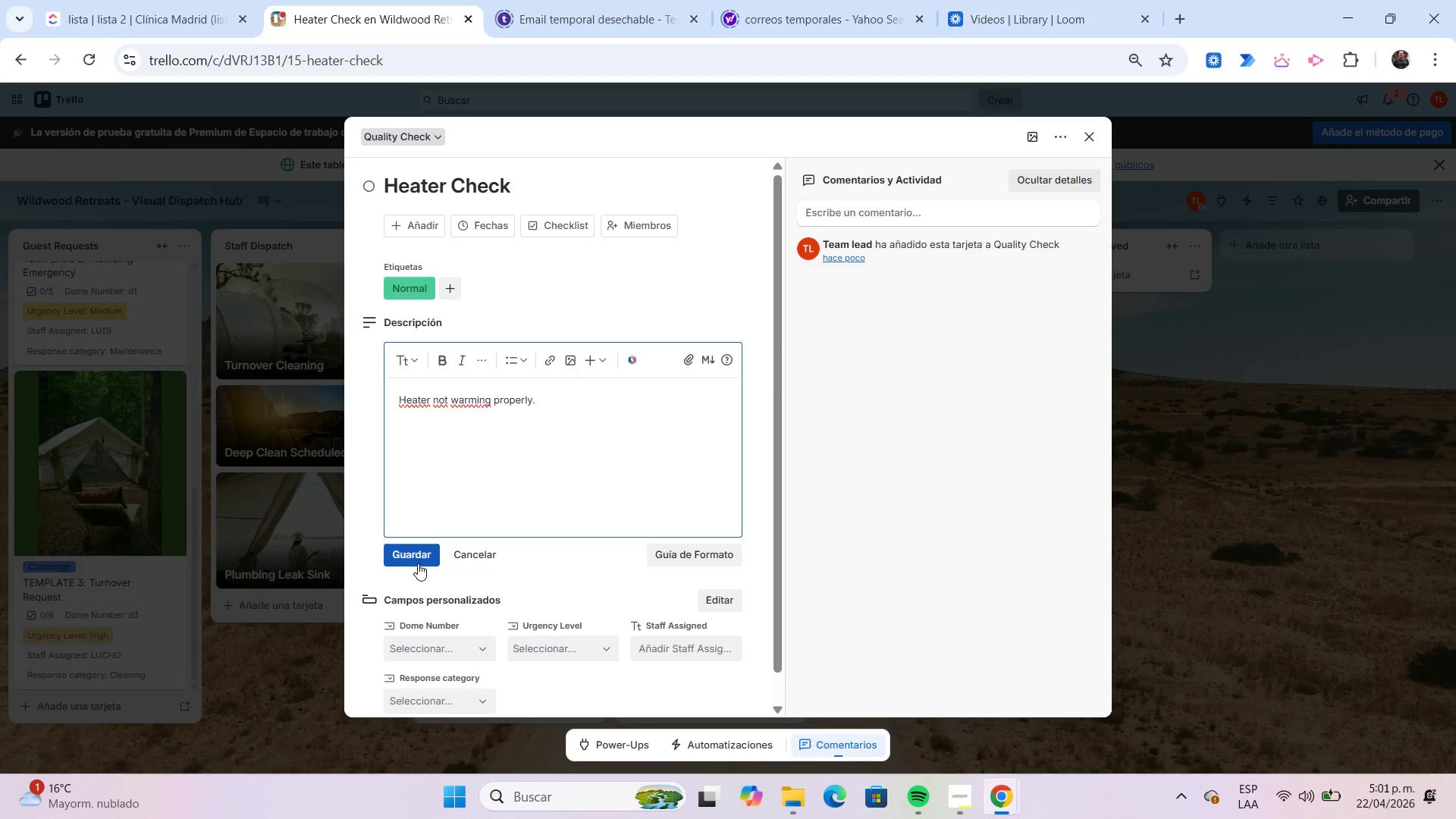 
left_click([416, 561])
 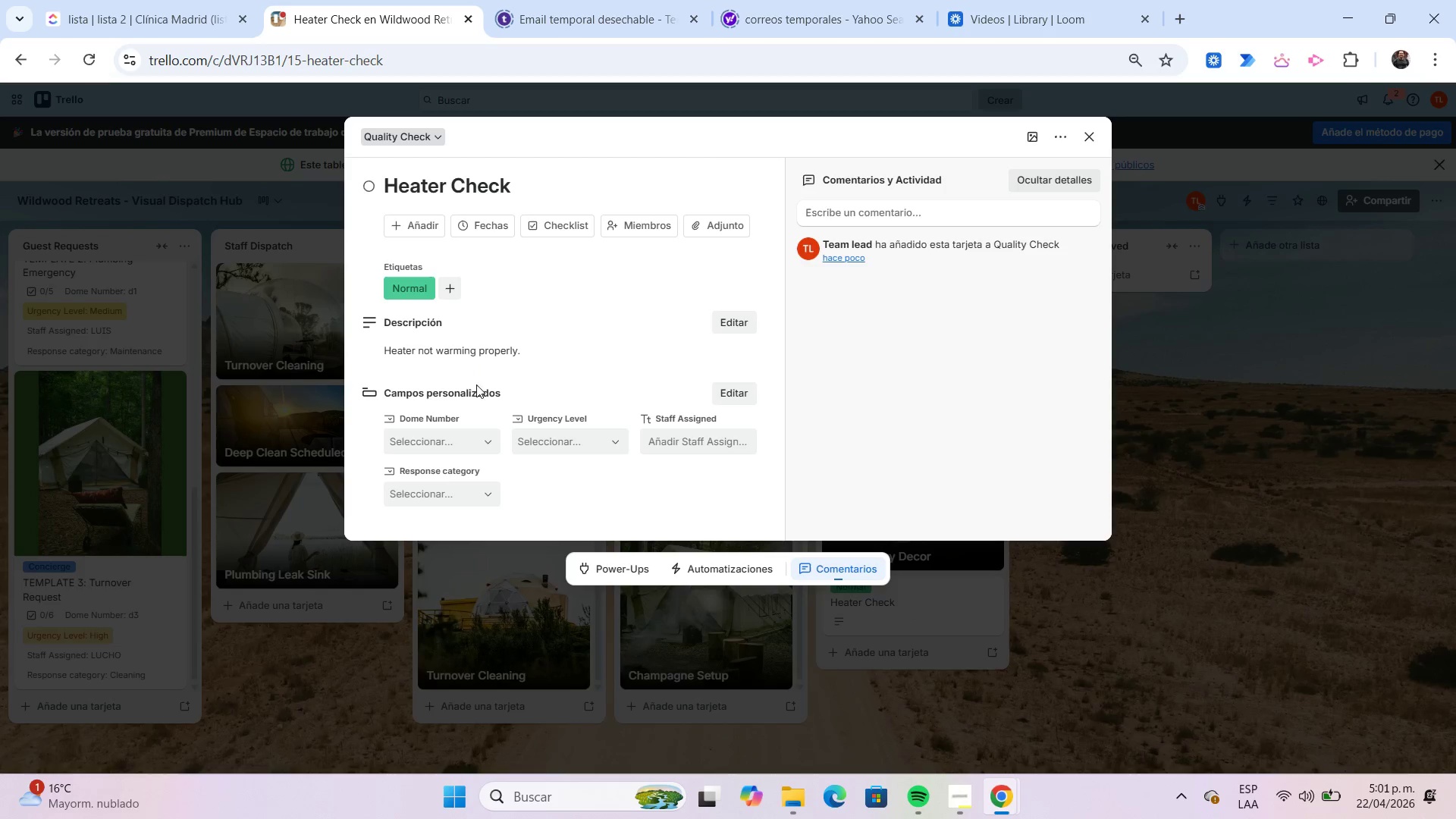 
left_click([479, 439])
 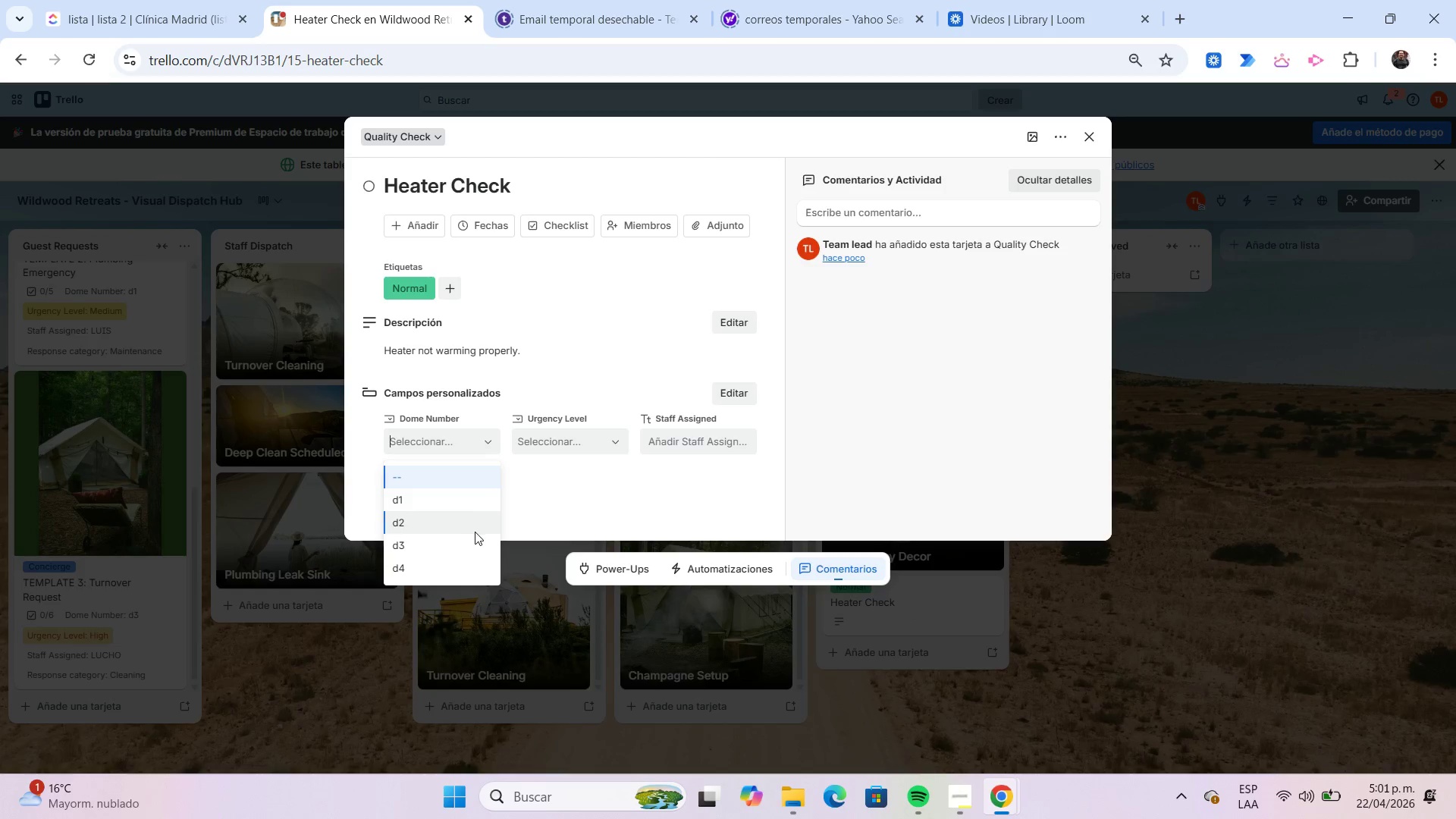 
left_click([478, 544])
 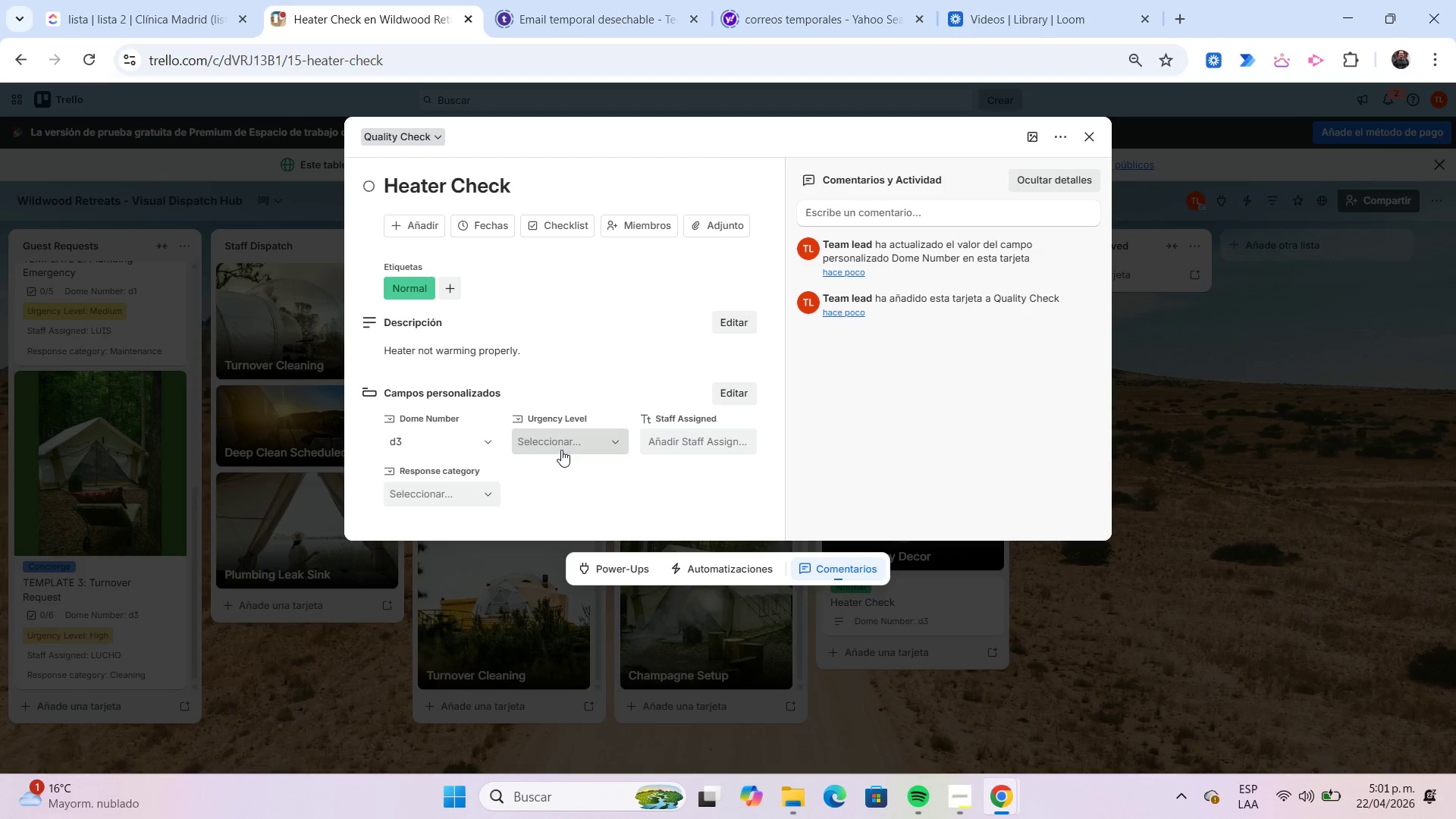 
left_click([561, 450])
 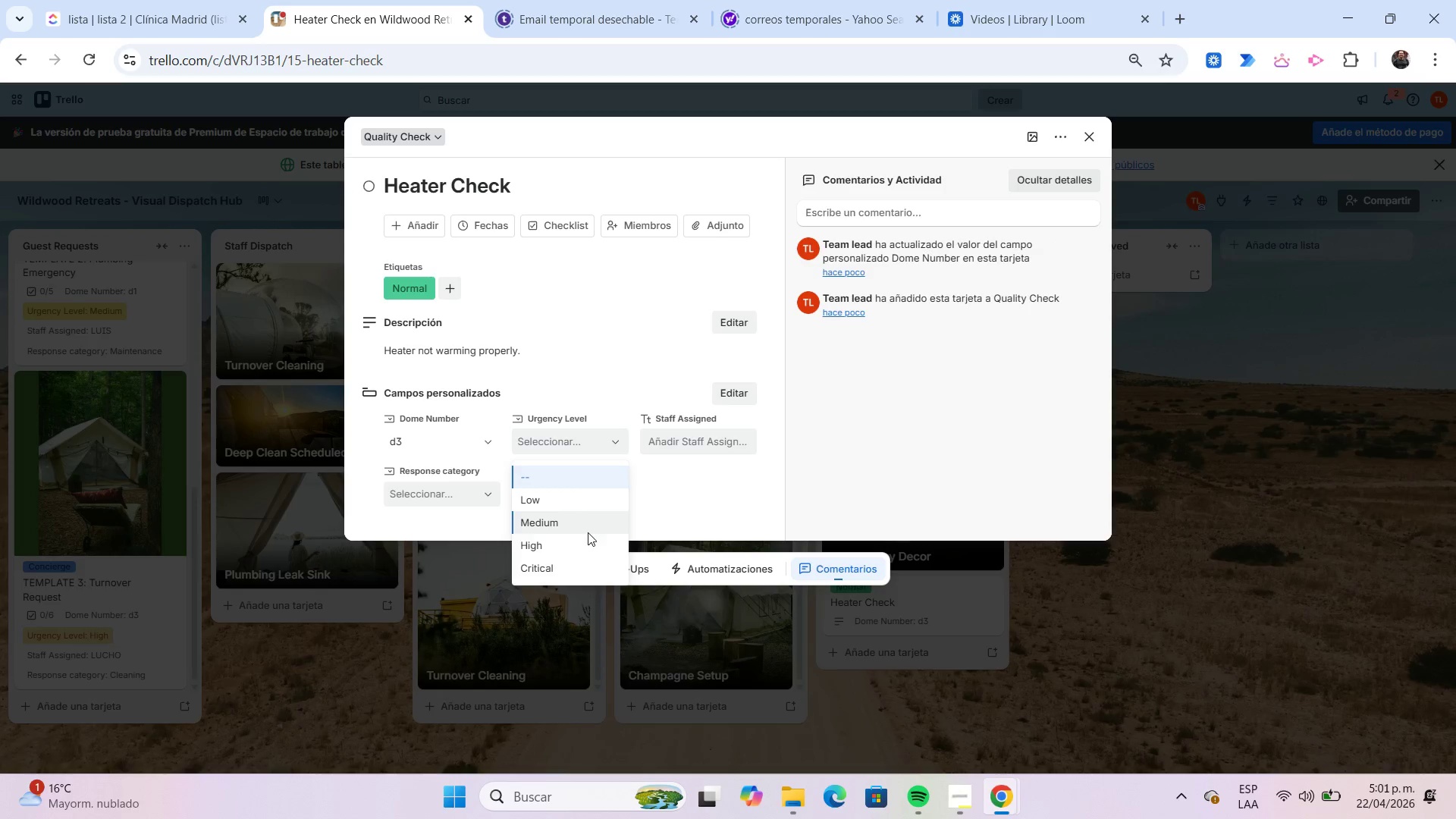 
left_click([586, 536])
 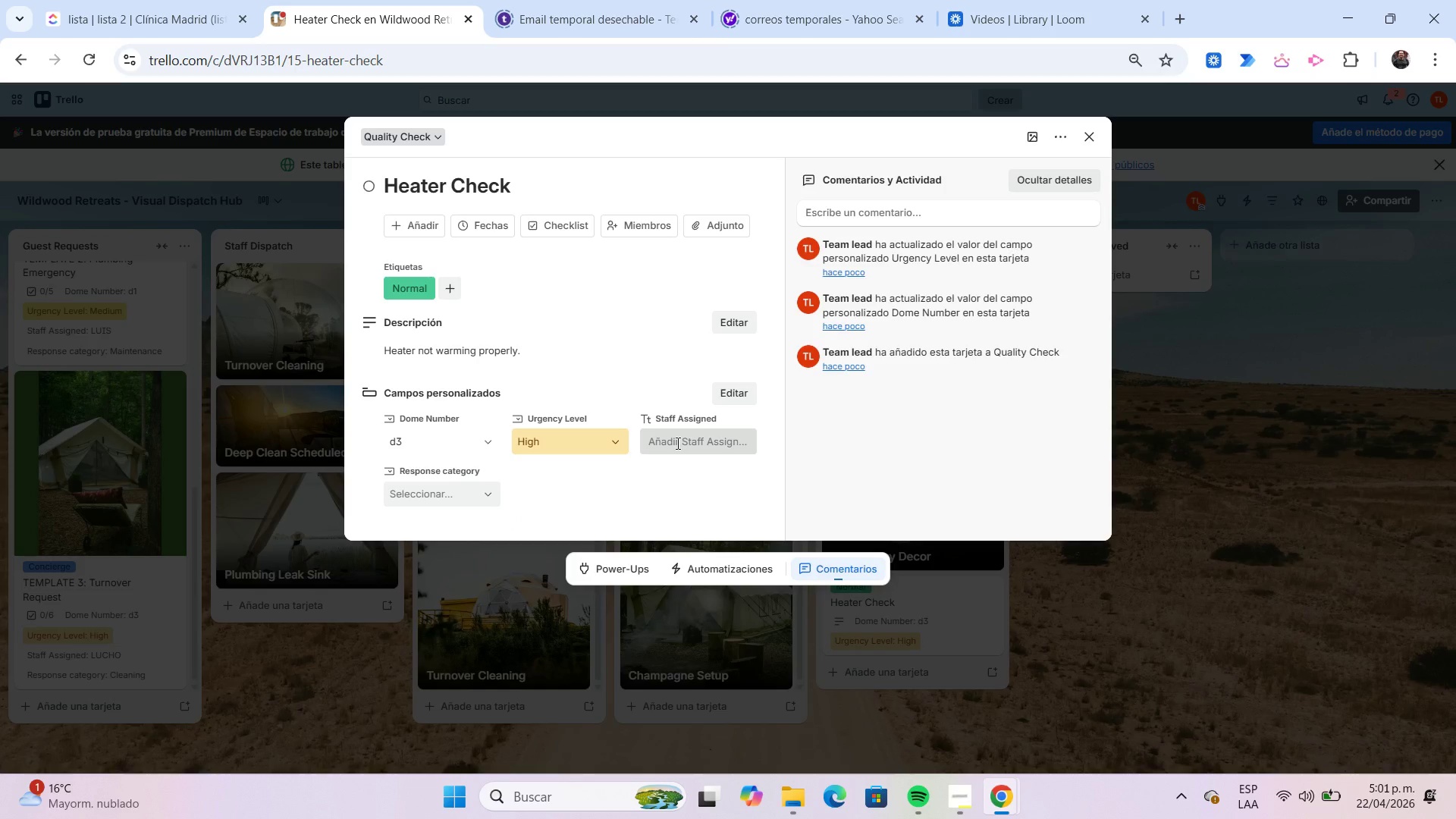 
left_click([676, 443])
 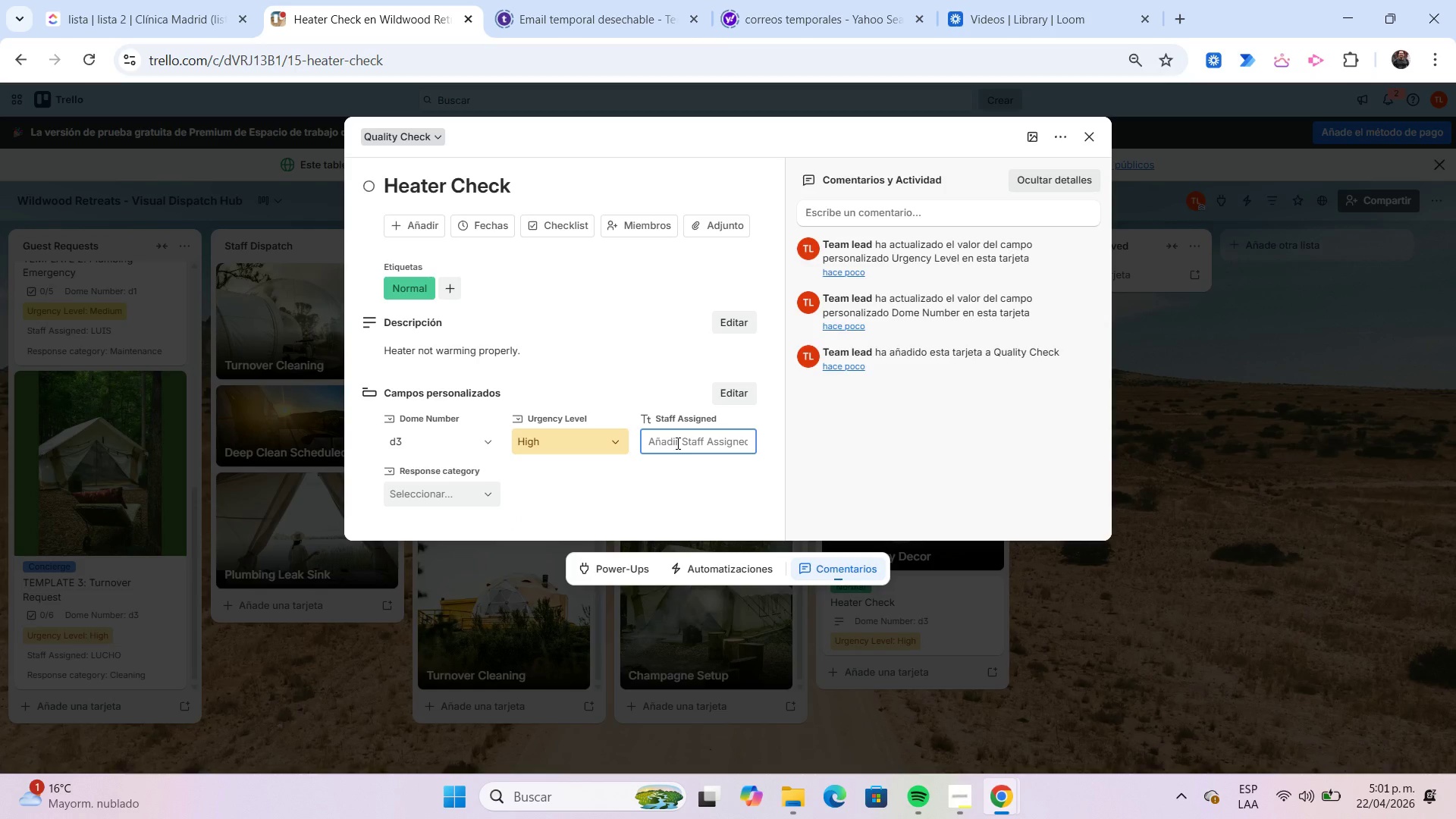 
type(Maon)
 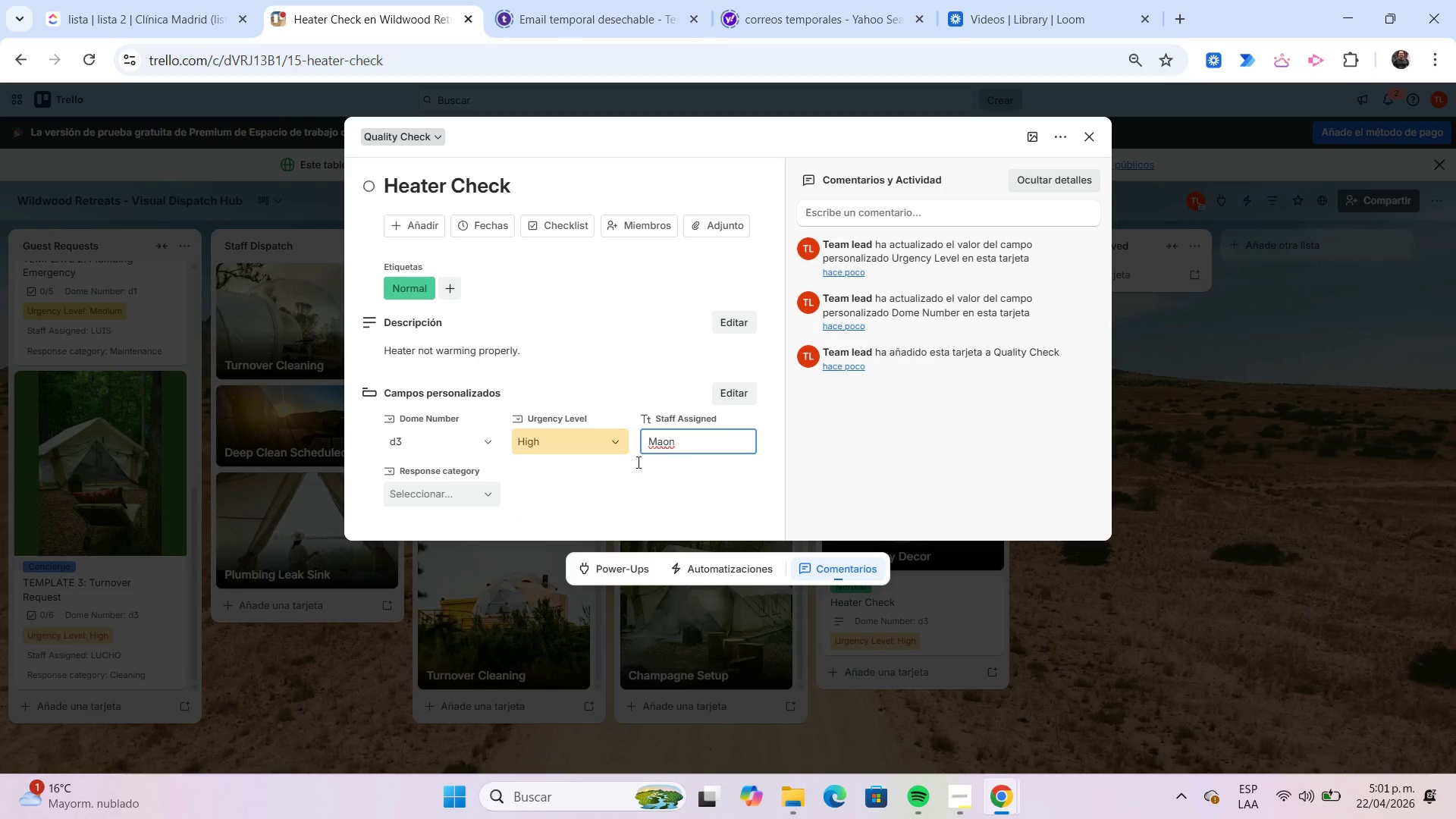 
left_click([445, 496])
 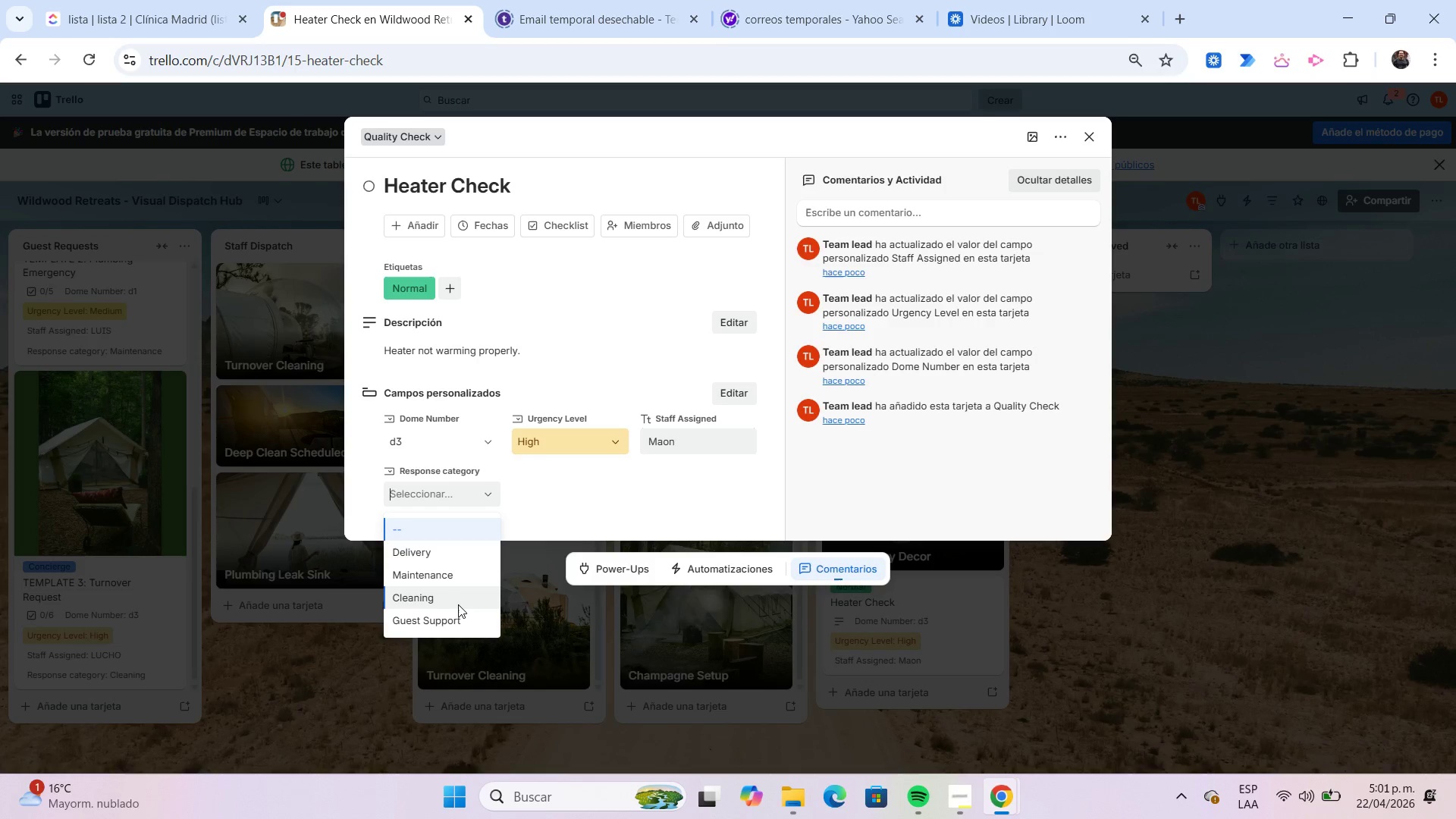 
left_click([467, 578])
 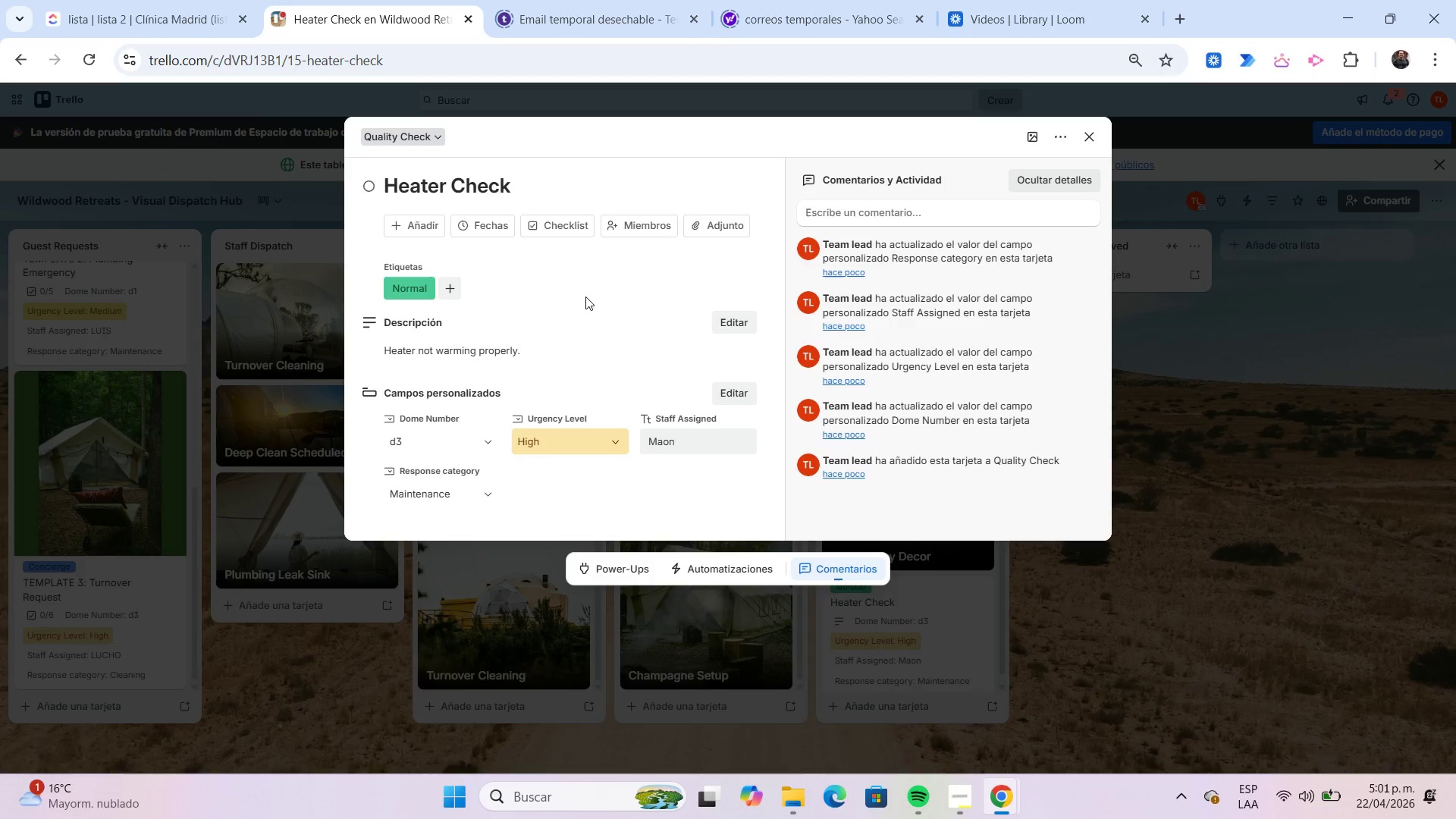 
left_click([559, 231])
 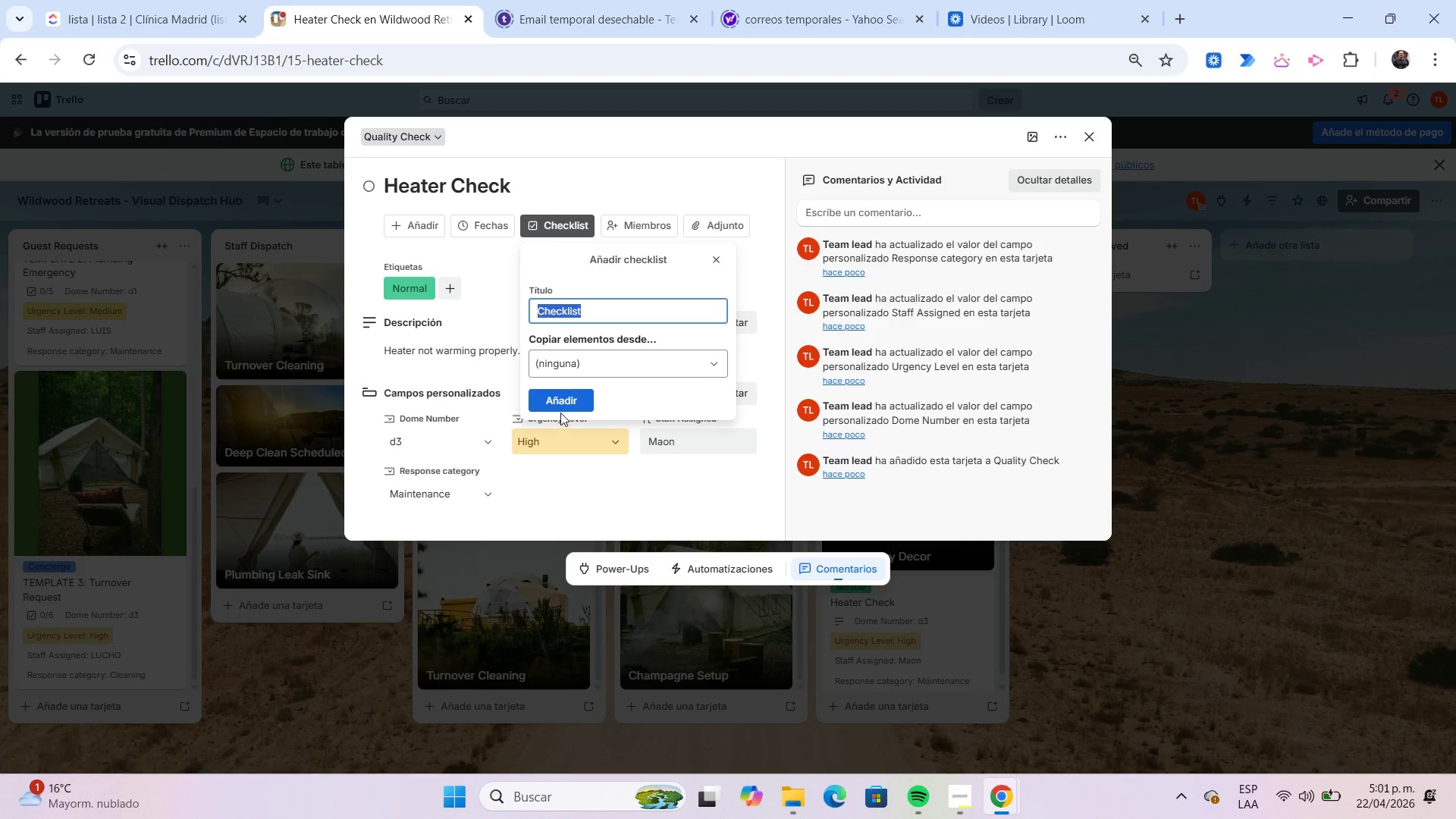 
left_click([560, 400])
 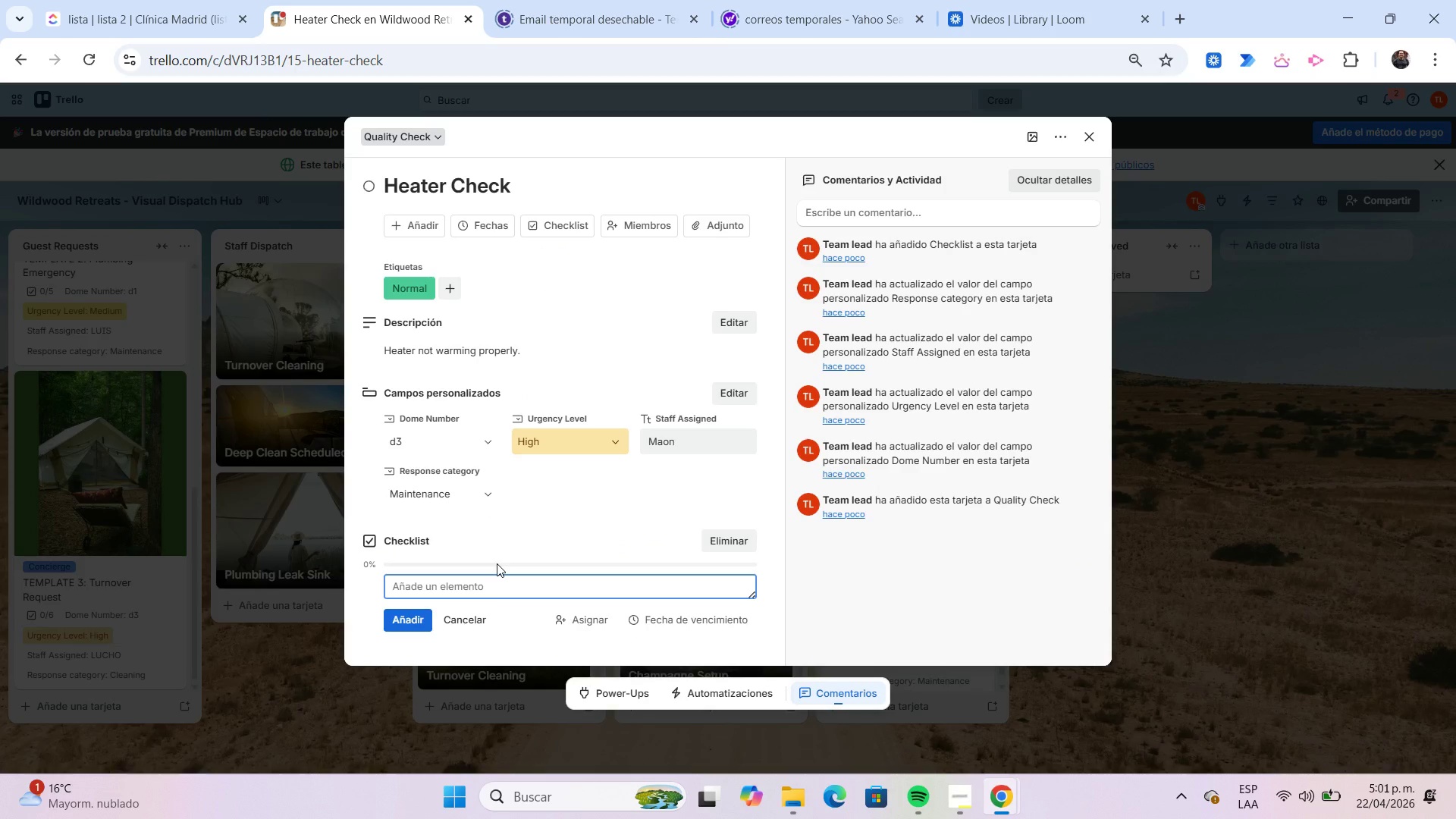 
wait(5.8)
 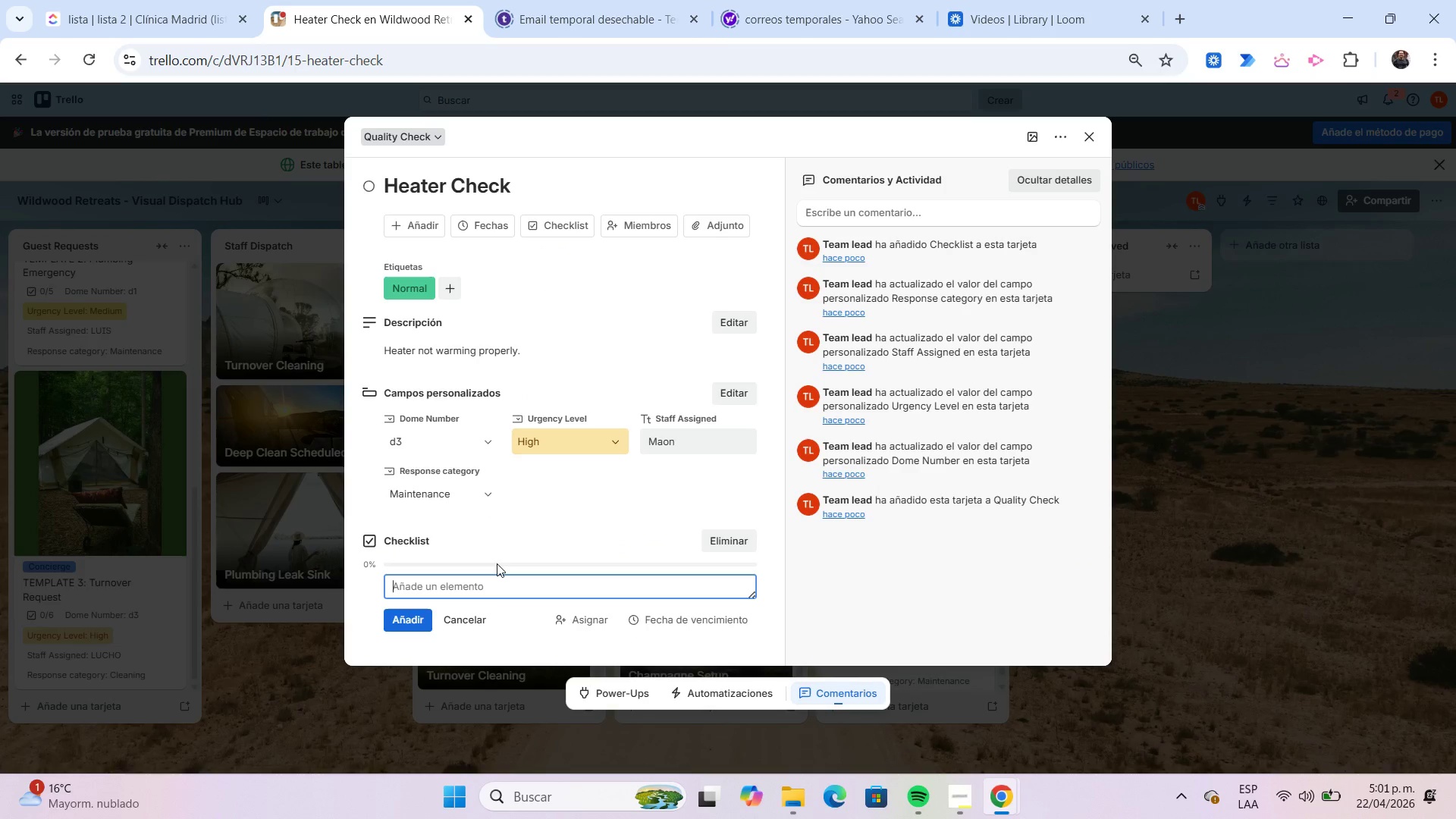 
type(inspect heater)
 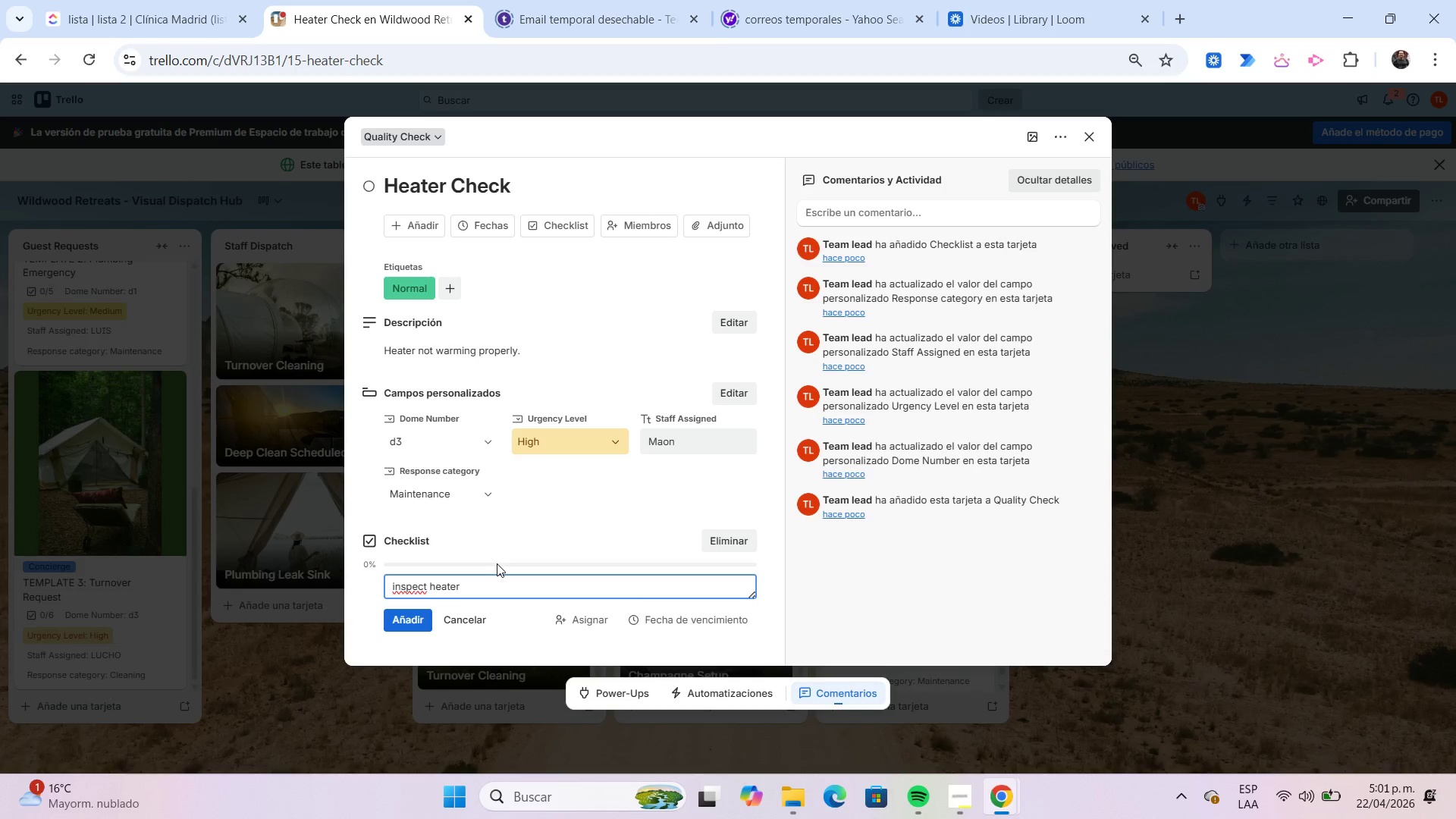 
key(Enter)
 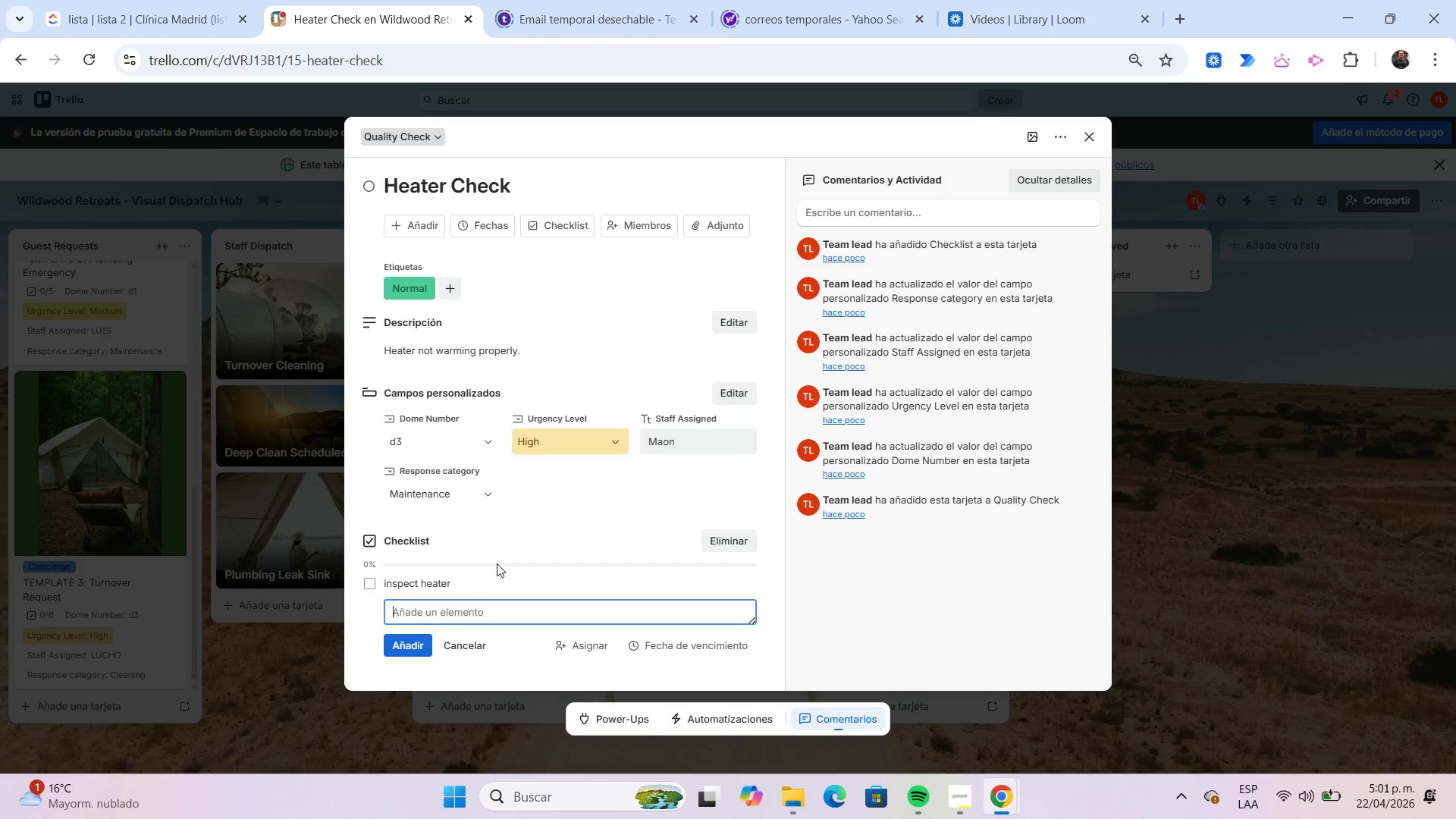 
type(Reset unit)
 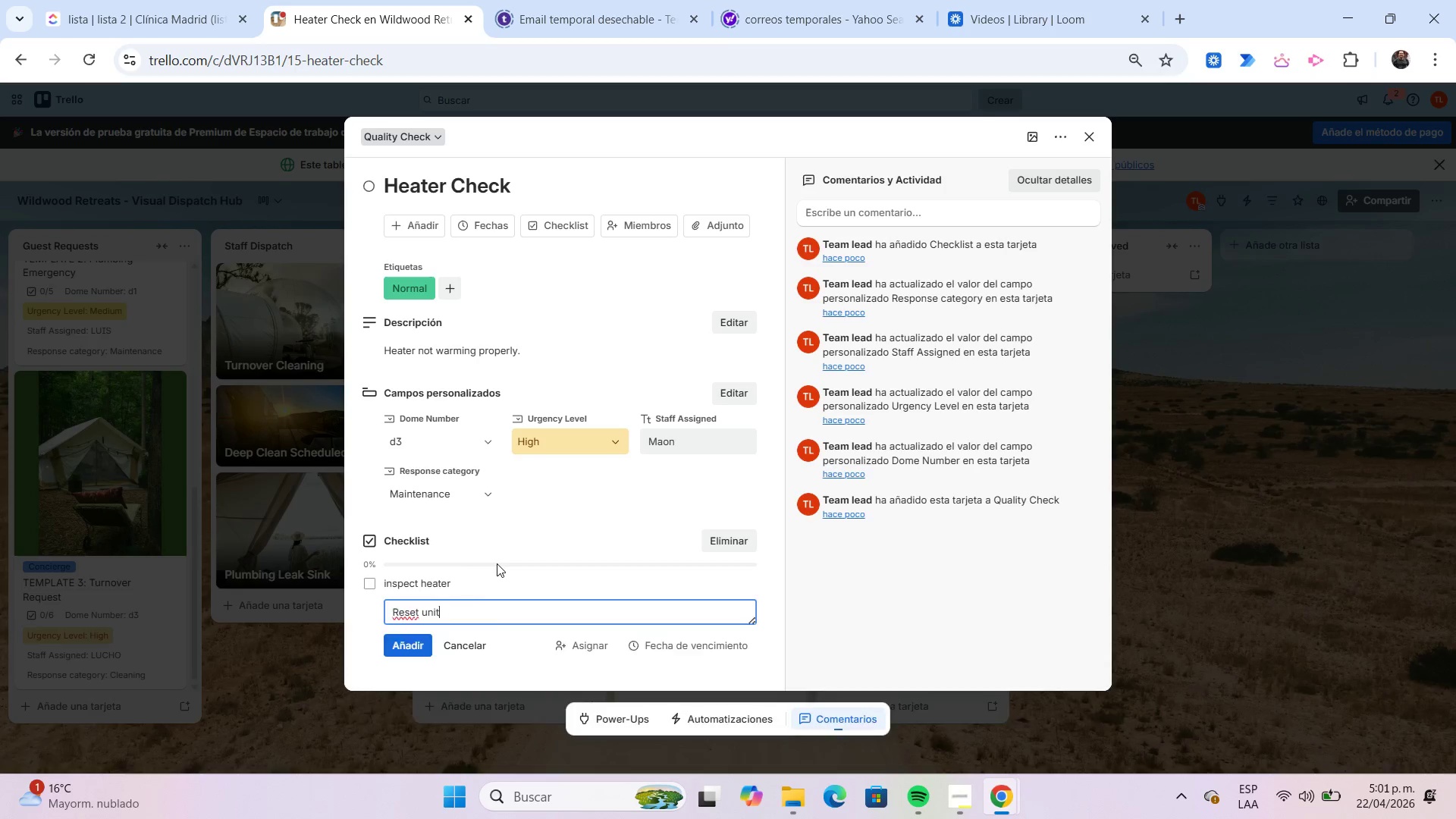 
key(Enter)
 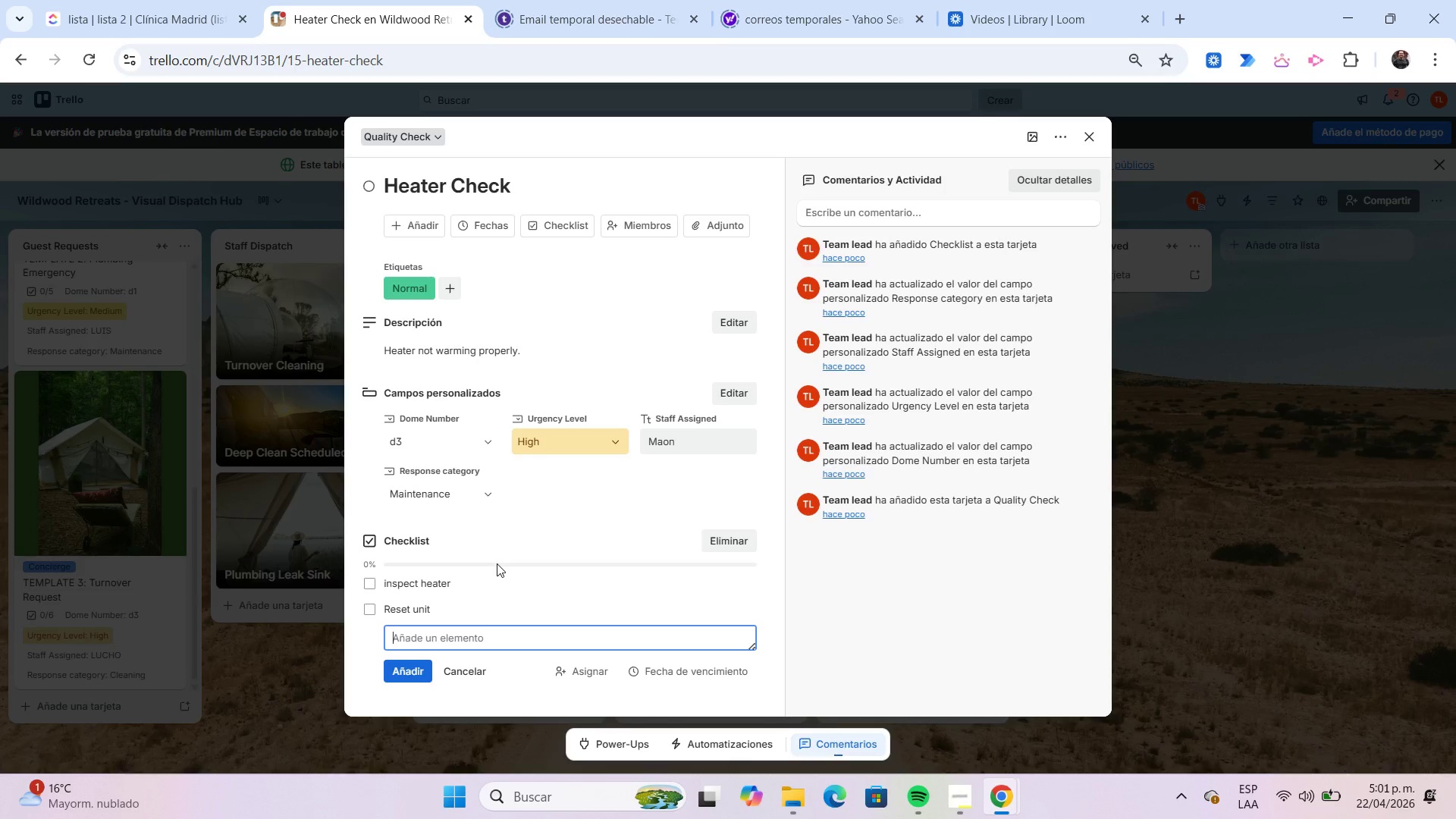 
type(test temperature)
 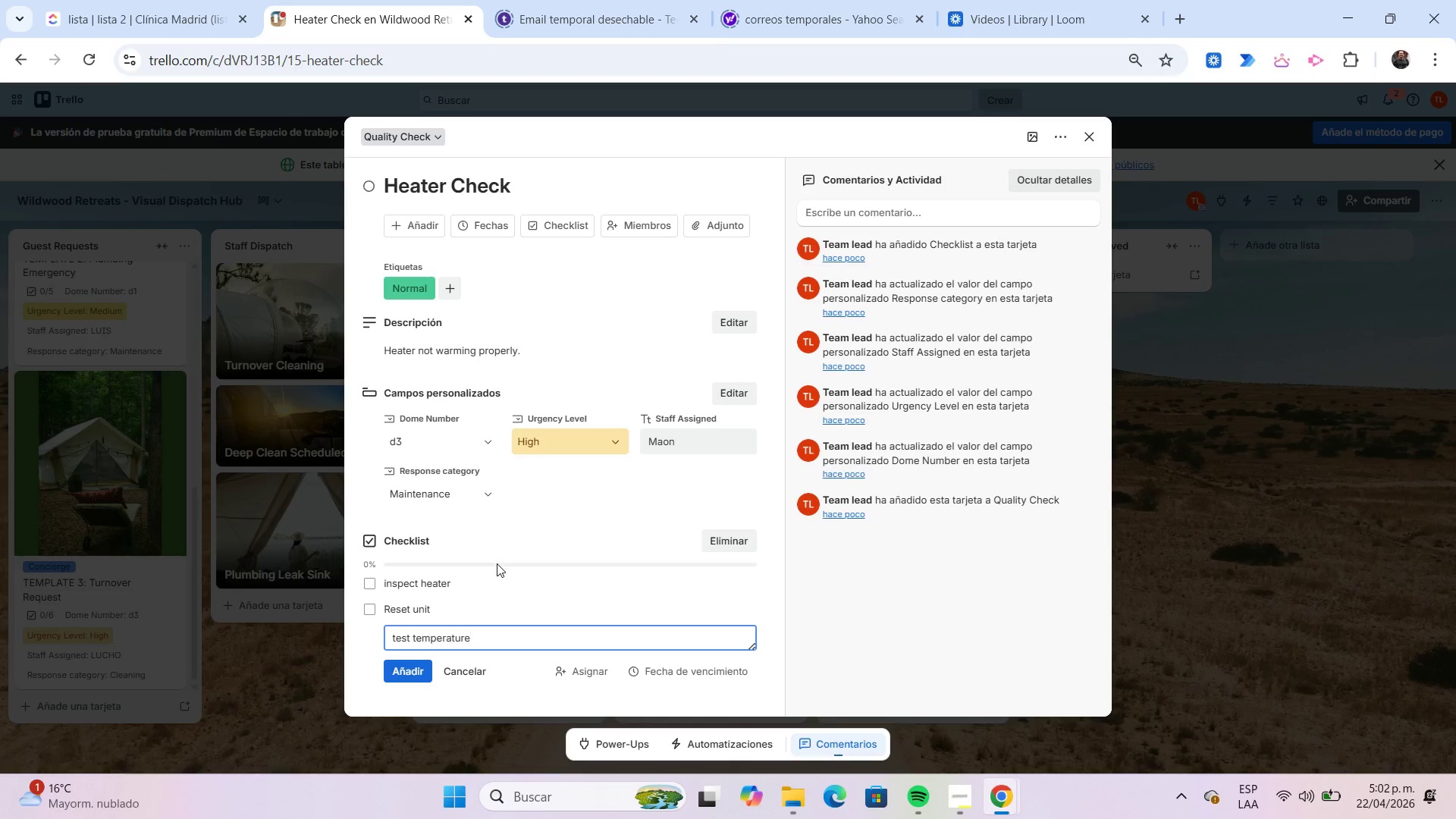 
key(Enter)
 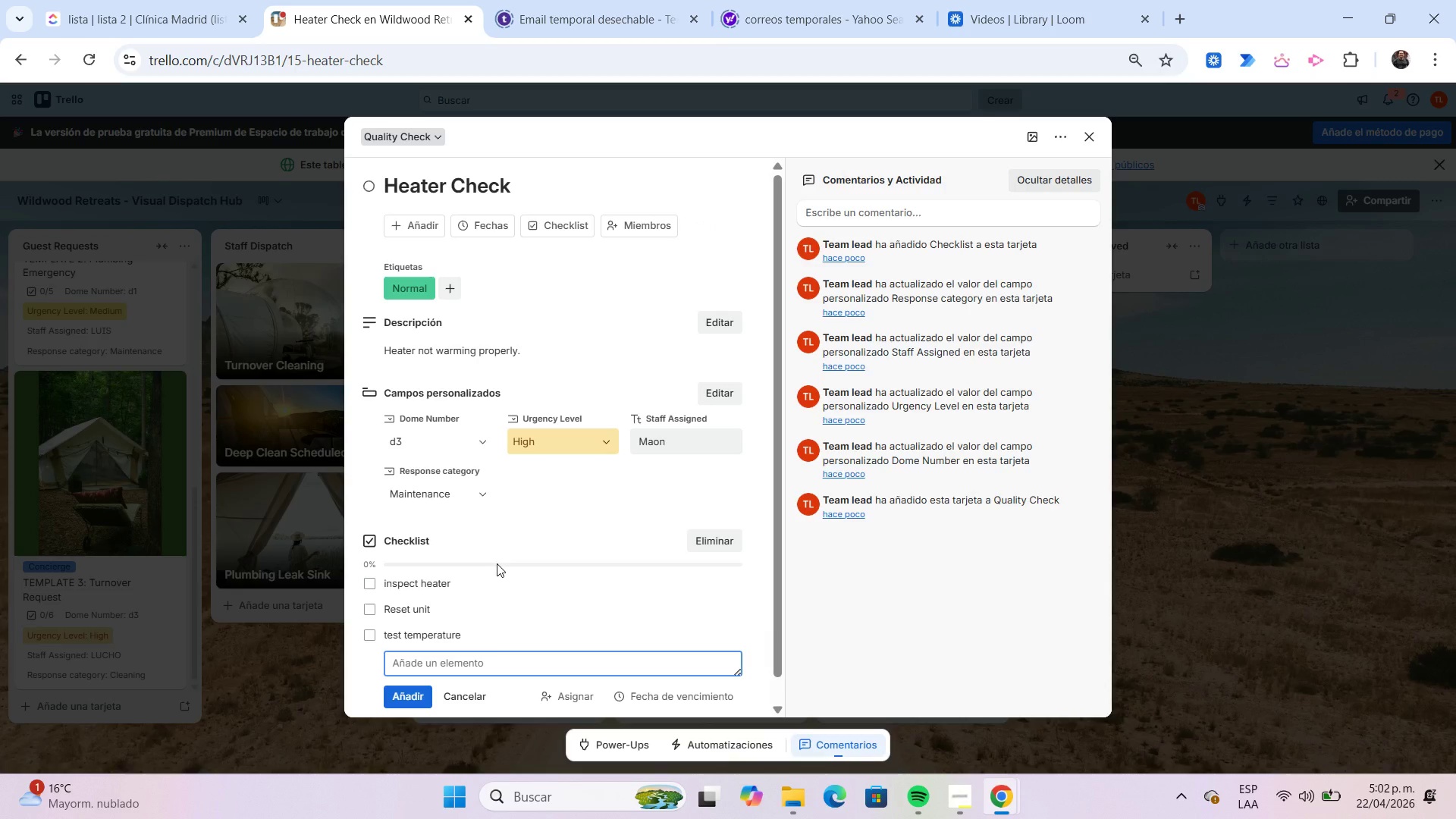 
type(Confirm guest comfort)
 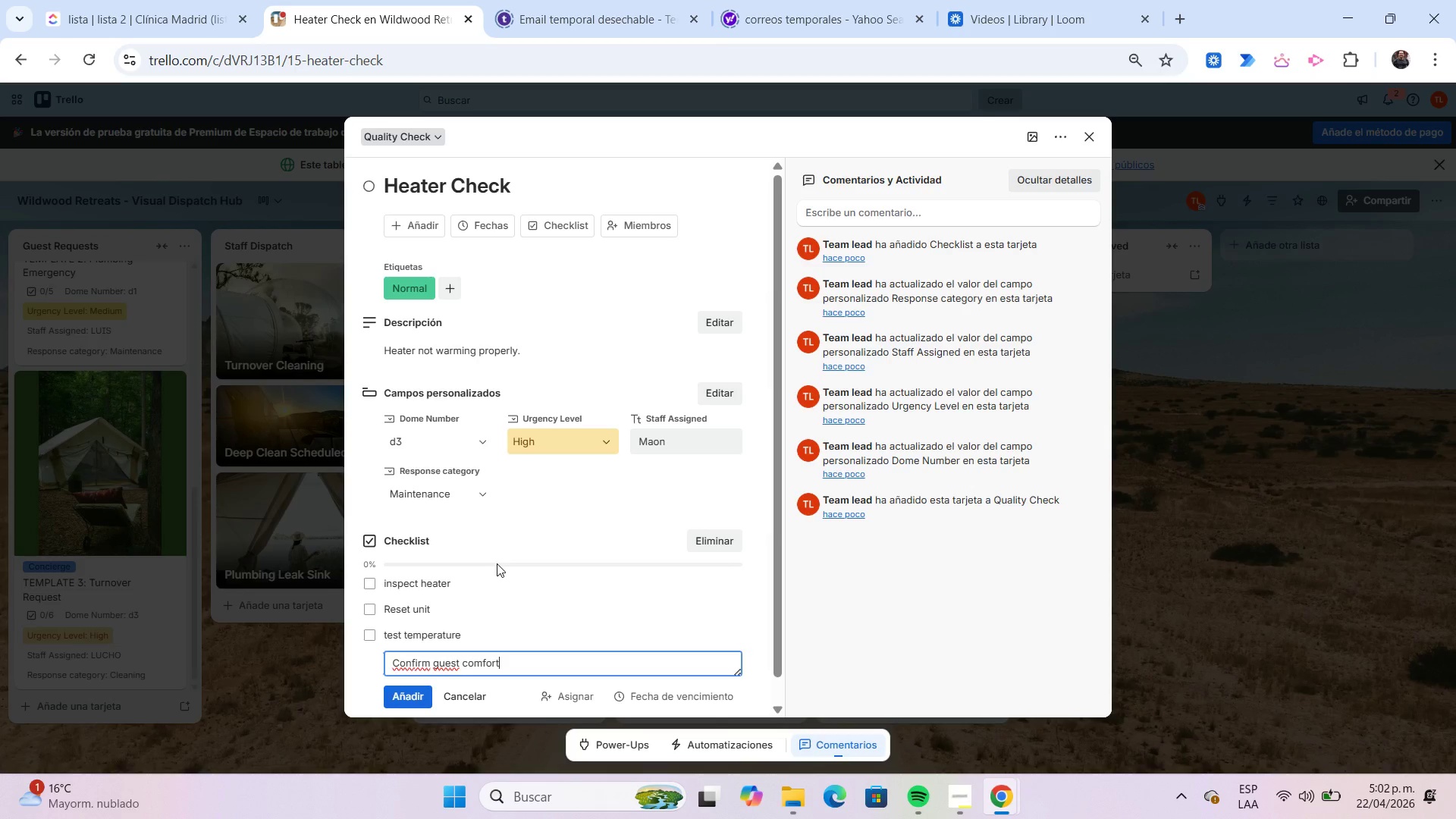 
key(Enter)
 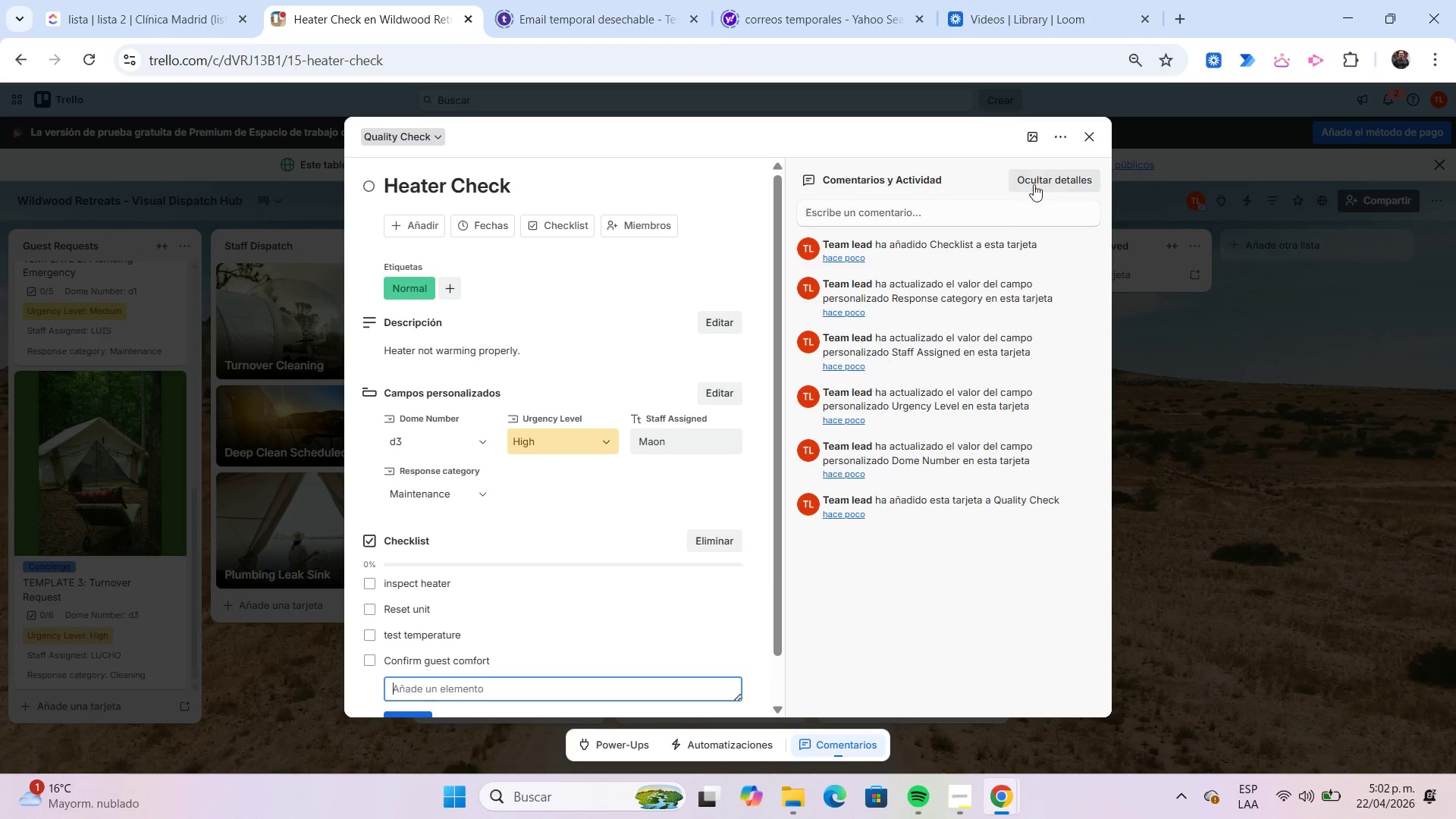 
left_click([1032, 128])
 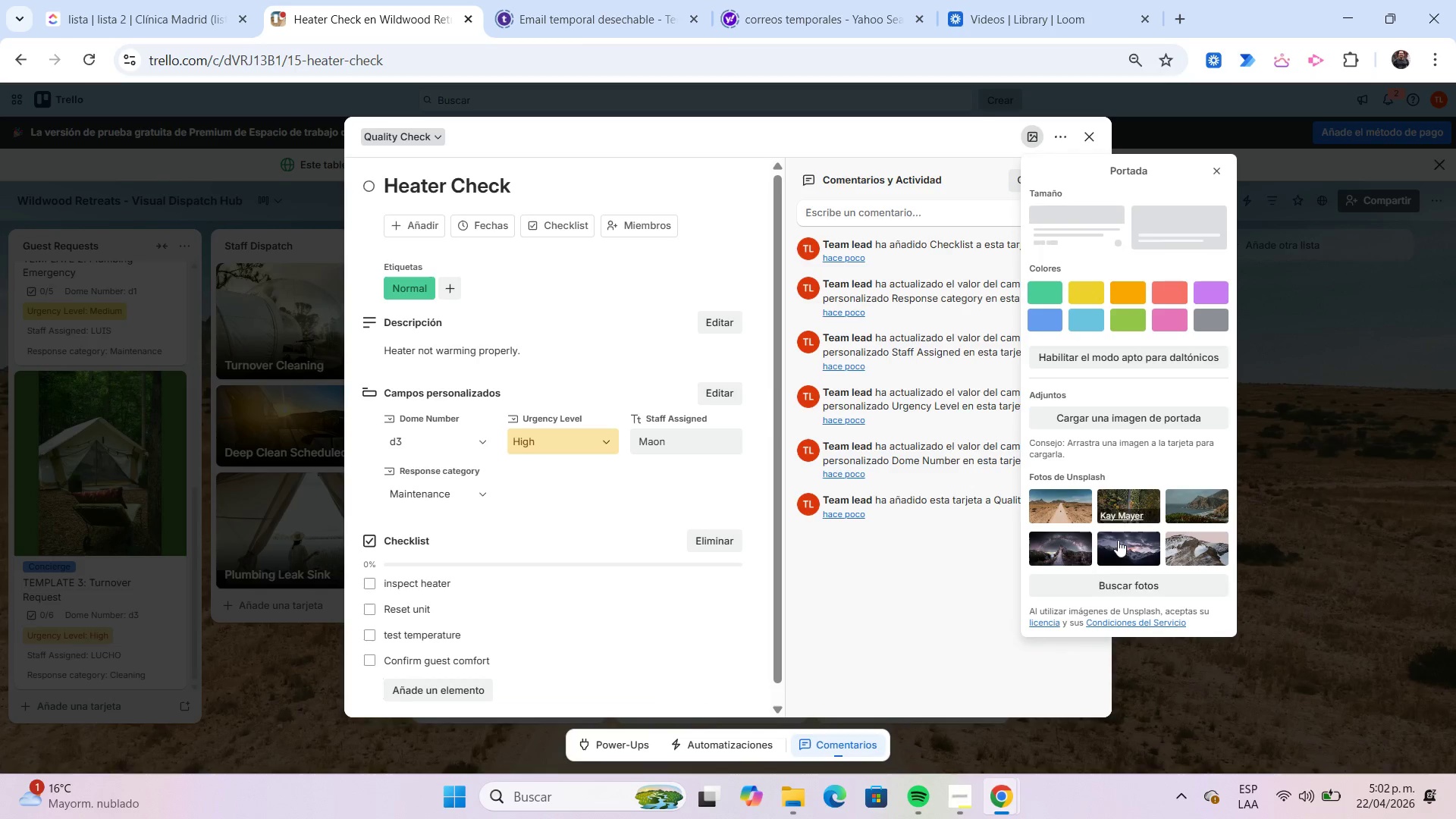 
left_click([1125, 590])
 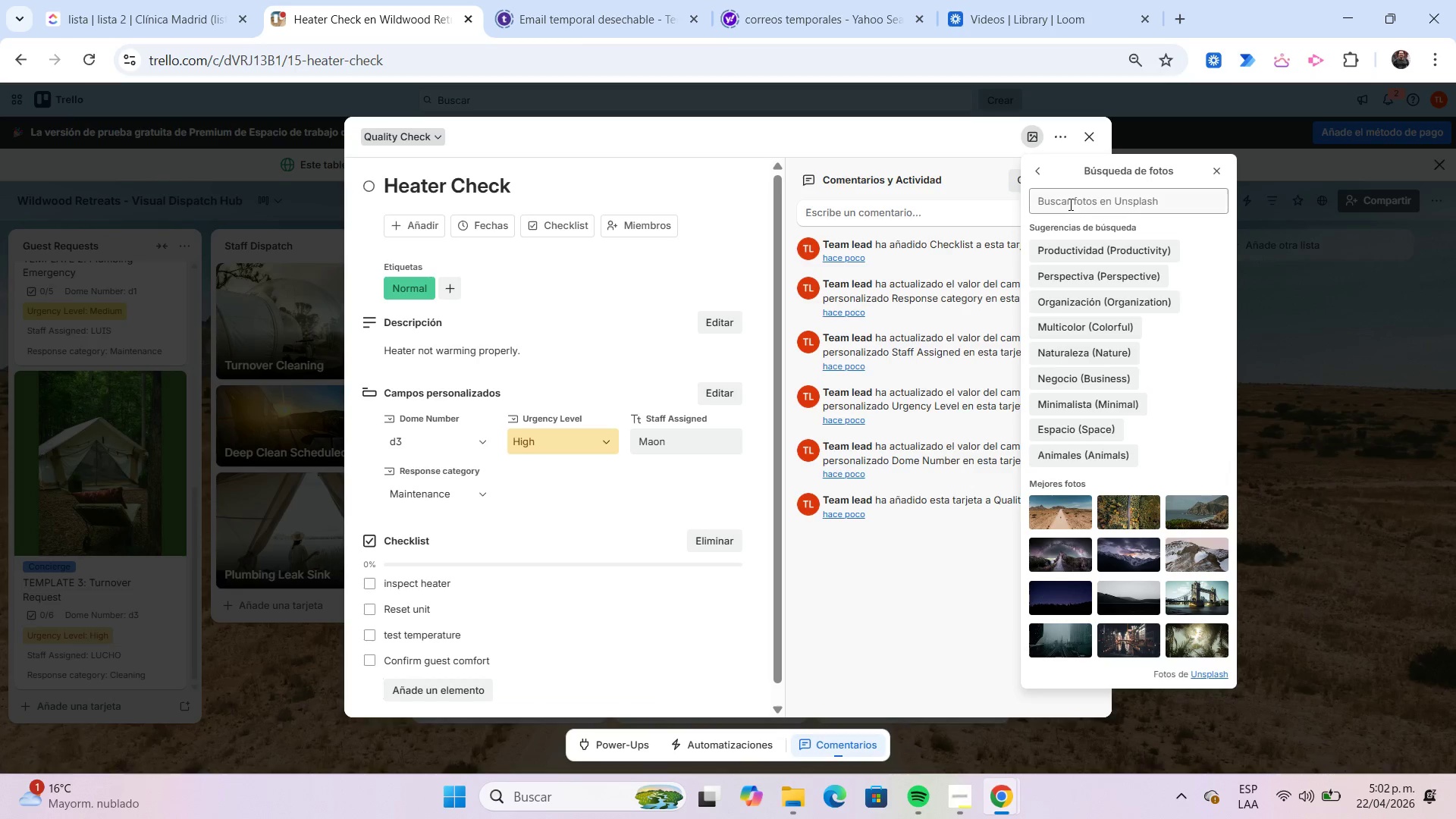 
left_click([1069, 204])
 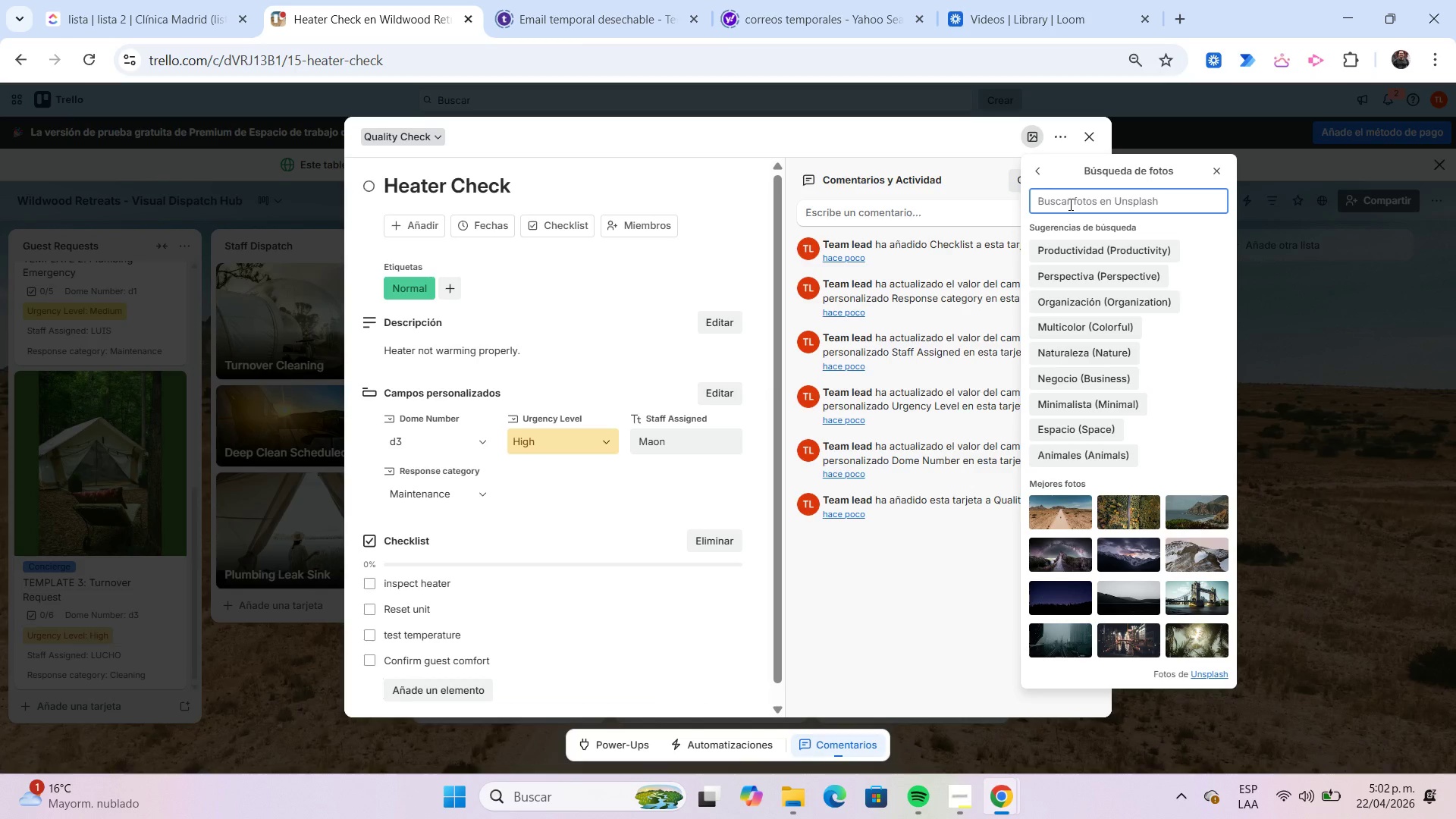 
type(glamping)
 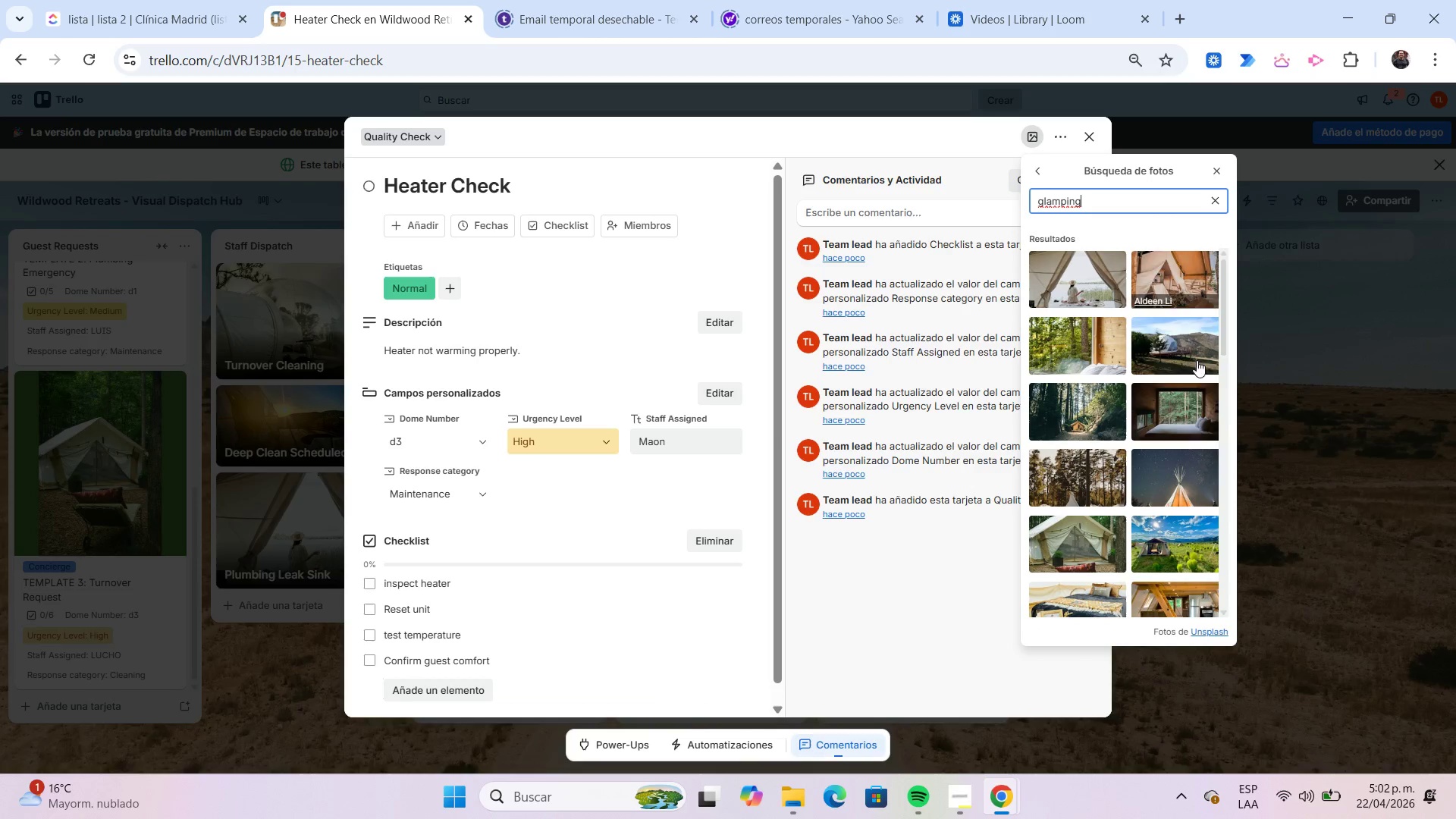 
scroll: coordinate [1194, 387], scroll_direction: down, amount: 13.0
 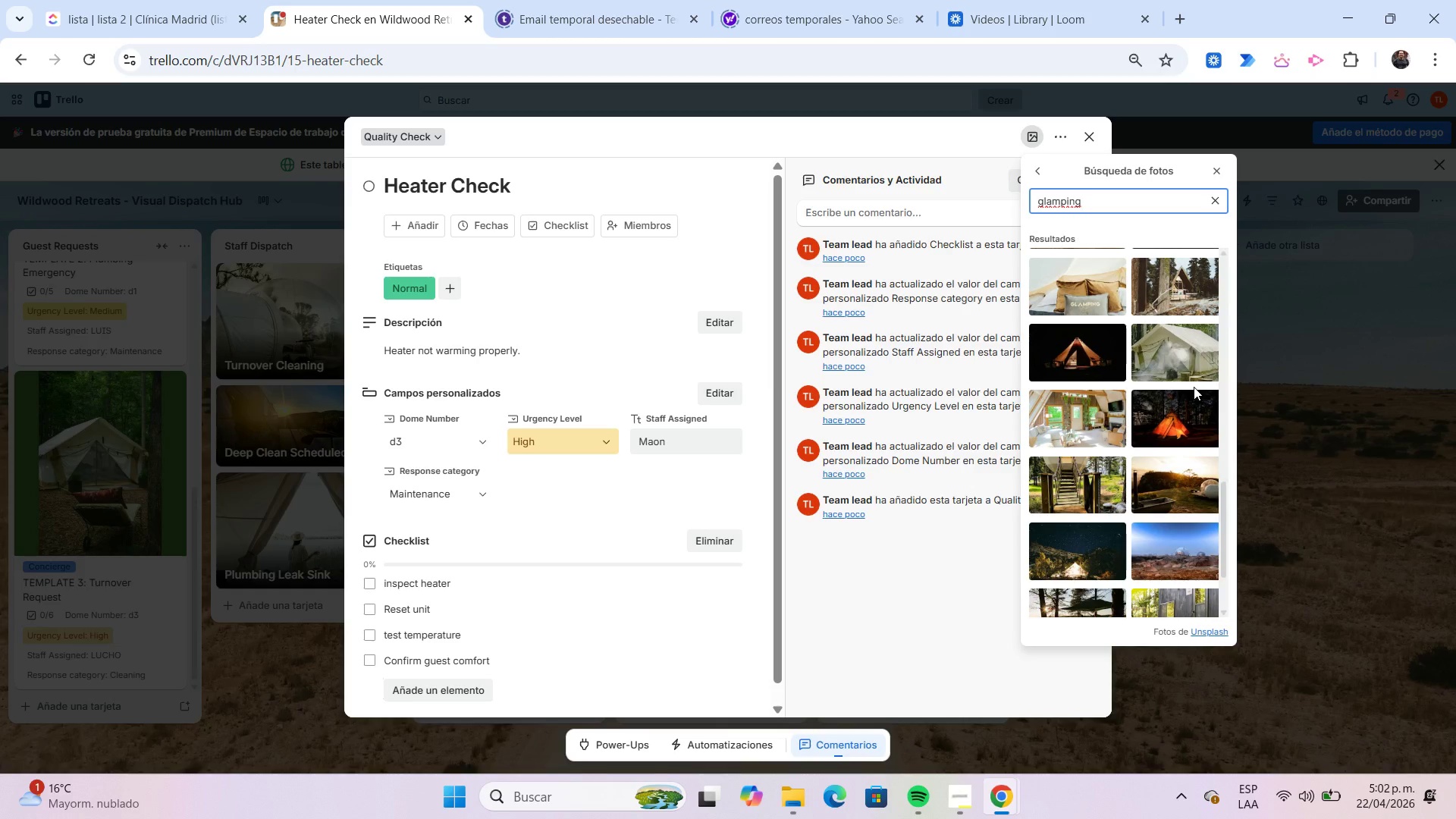 
scroll: coordinate [1194, 387], scroll_direction: down, amount: 1.0
 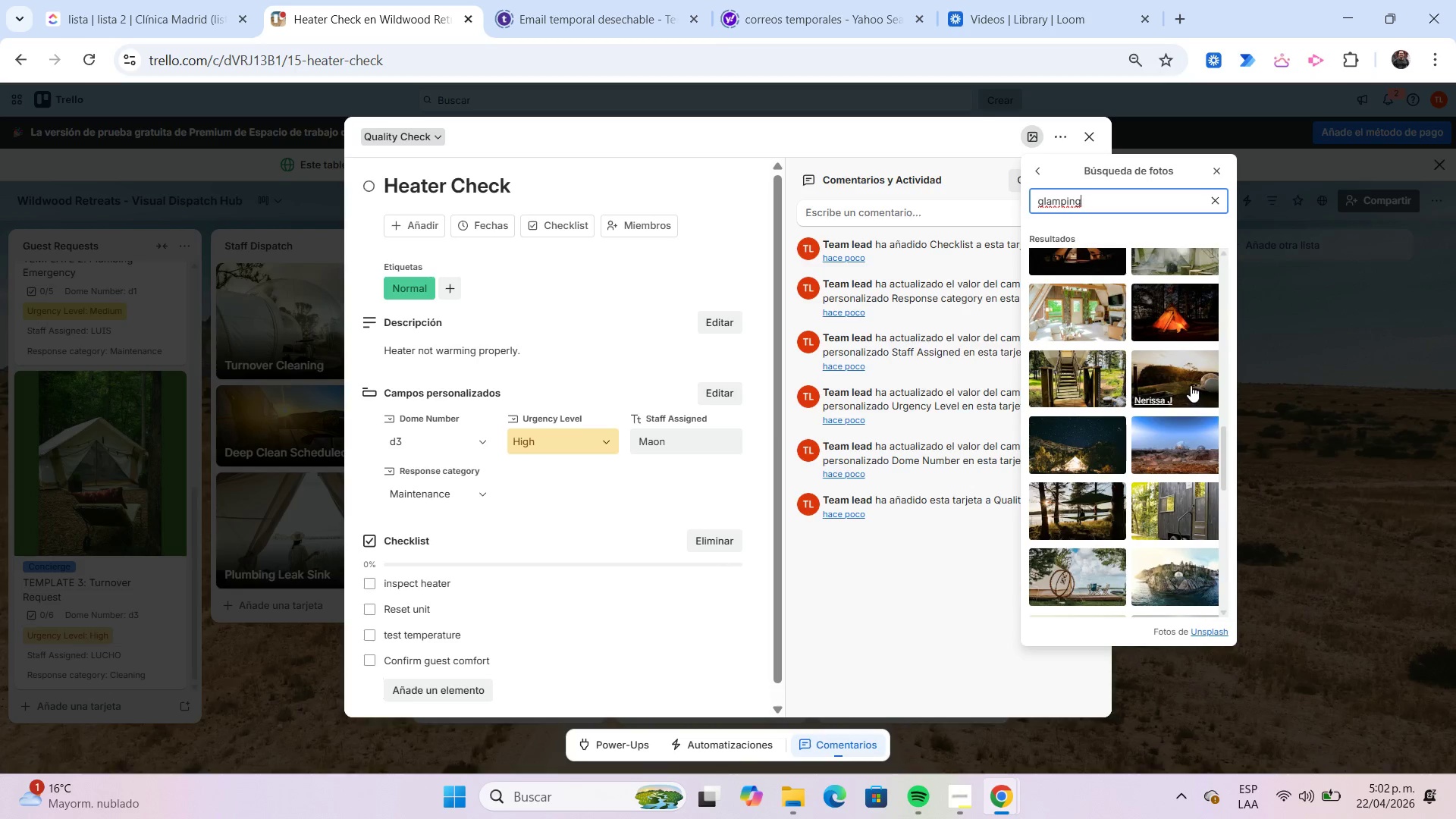 
left_click([1189, 381])
 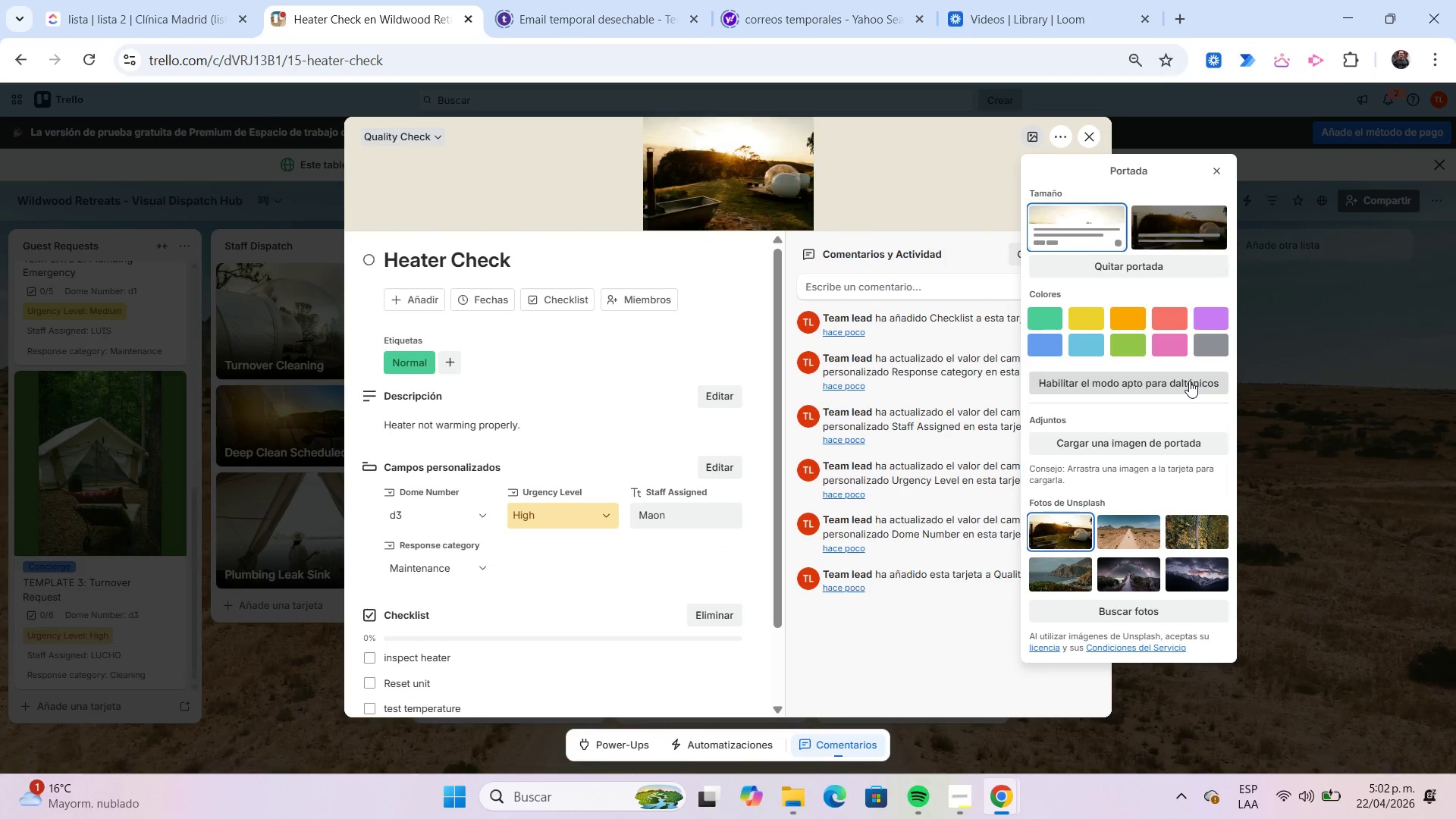 
mouse_move([1202, 218])
 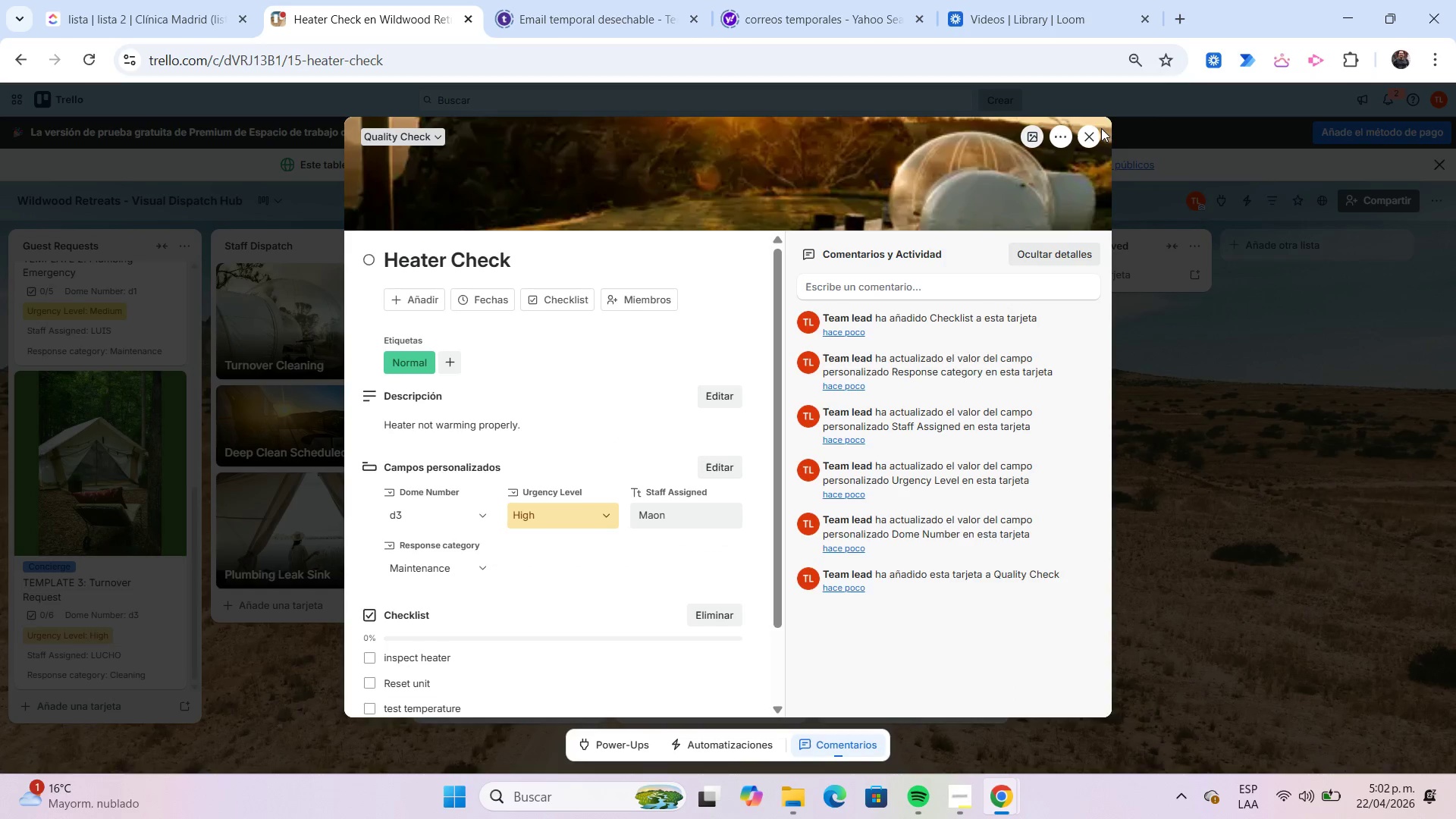 
left_click([1094, 132])
 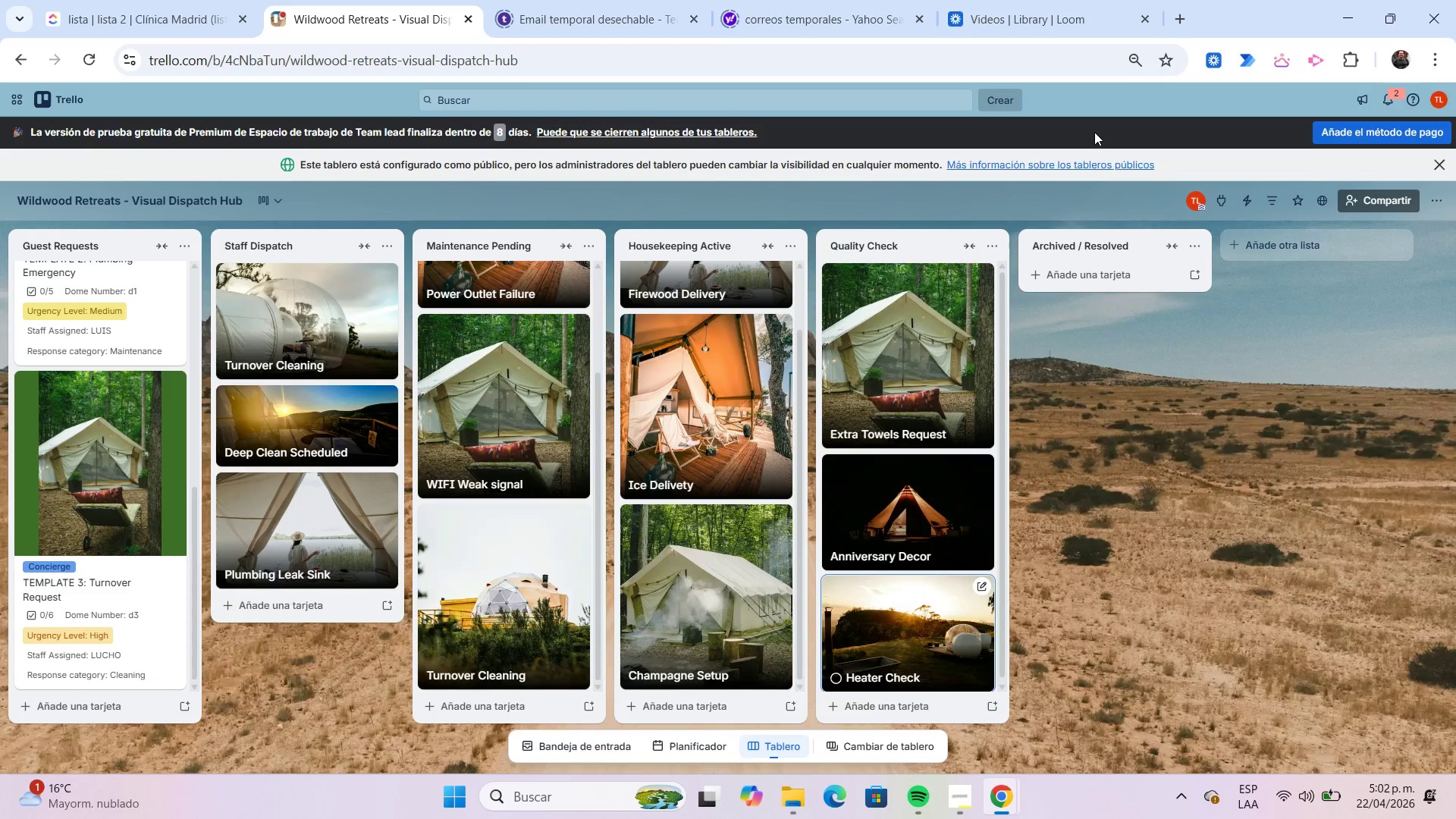 
wait(12.38)
 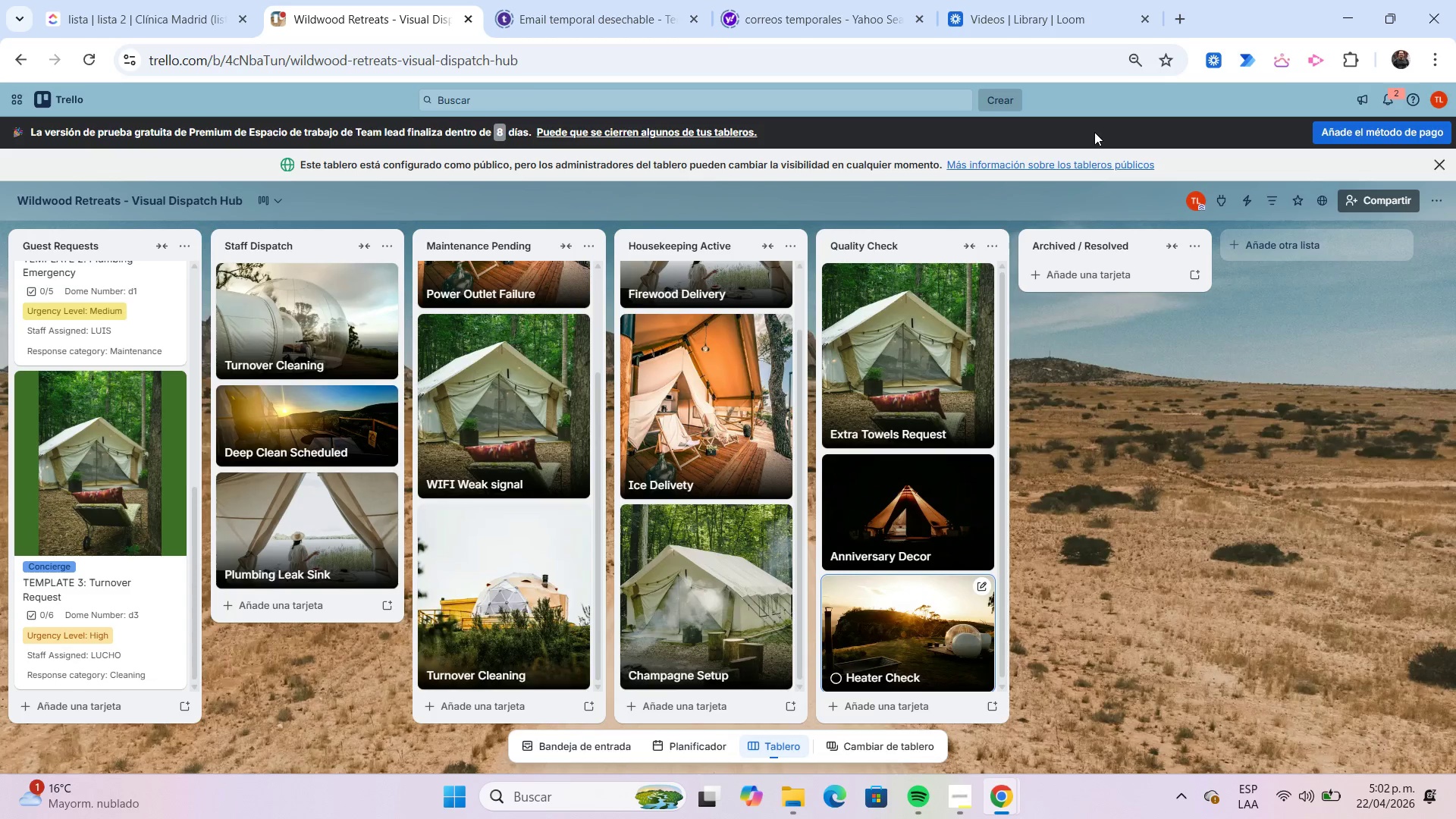 
mouse_move([566, 497])
 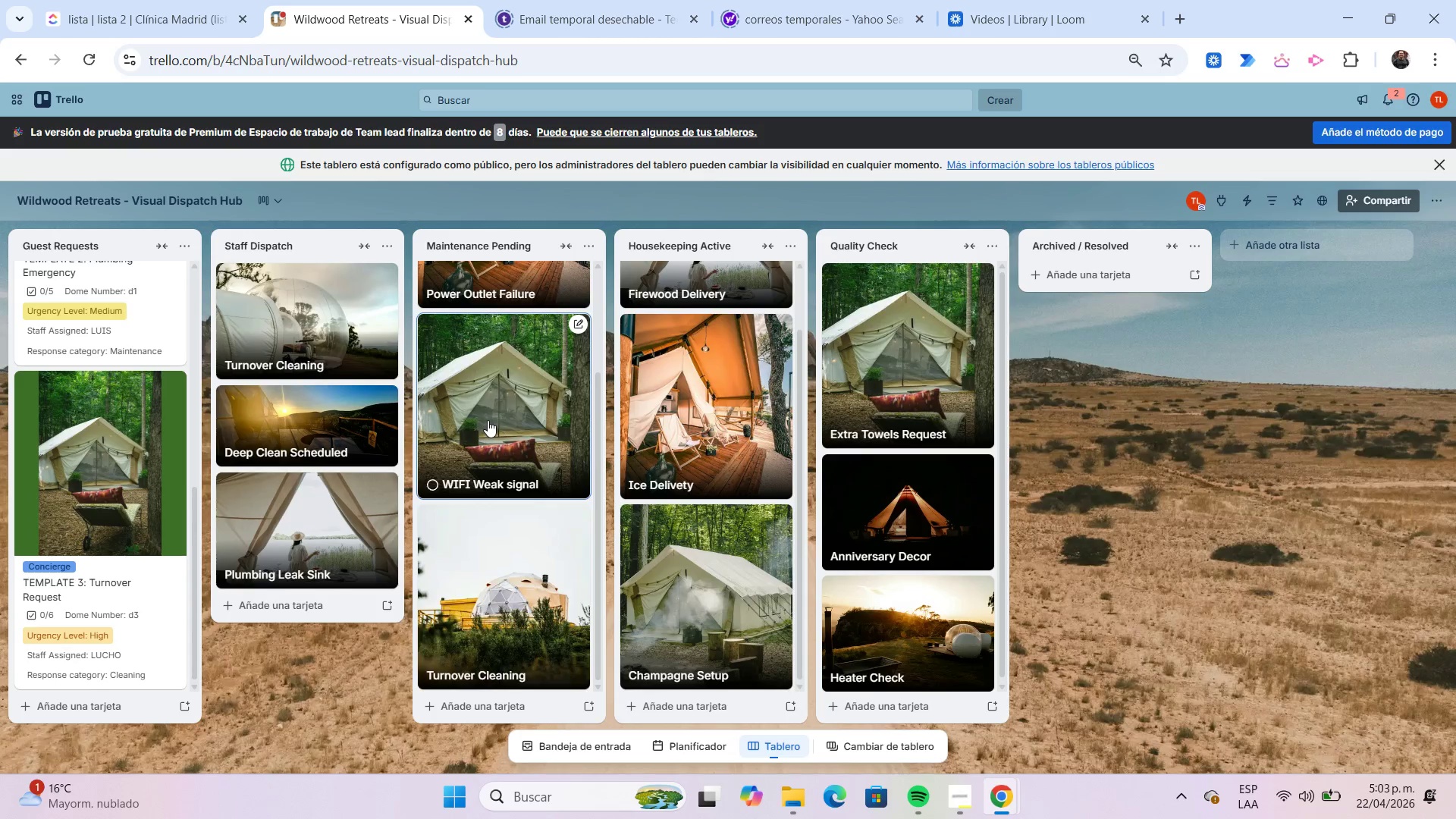 
left_click_drag(start_coordinate=[488, 420], to_coordinate=[358, 565])
 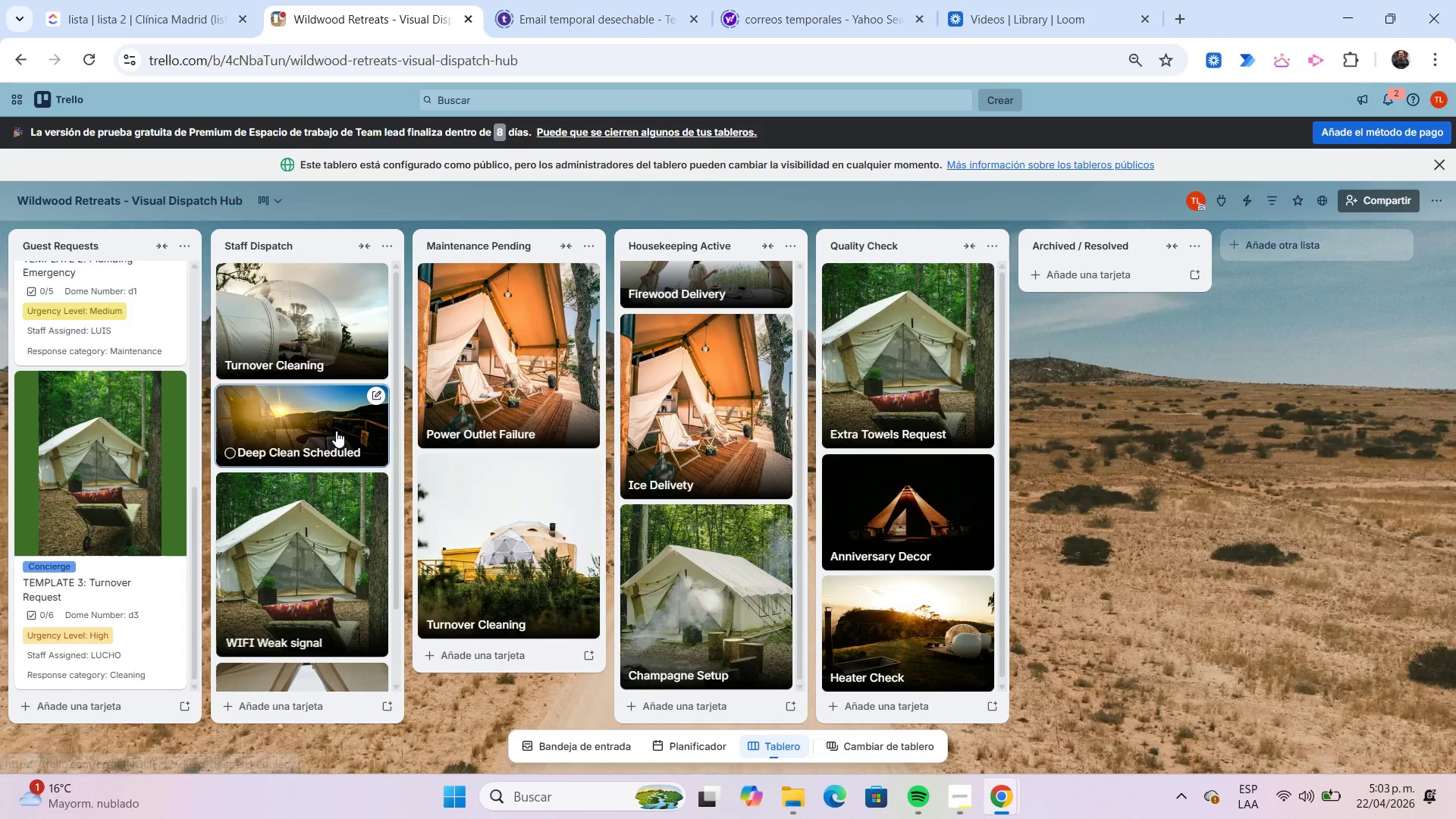 
left_click_drag(start_coordinate=[336, 431], to_coordinate=[423, 446])
 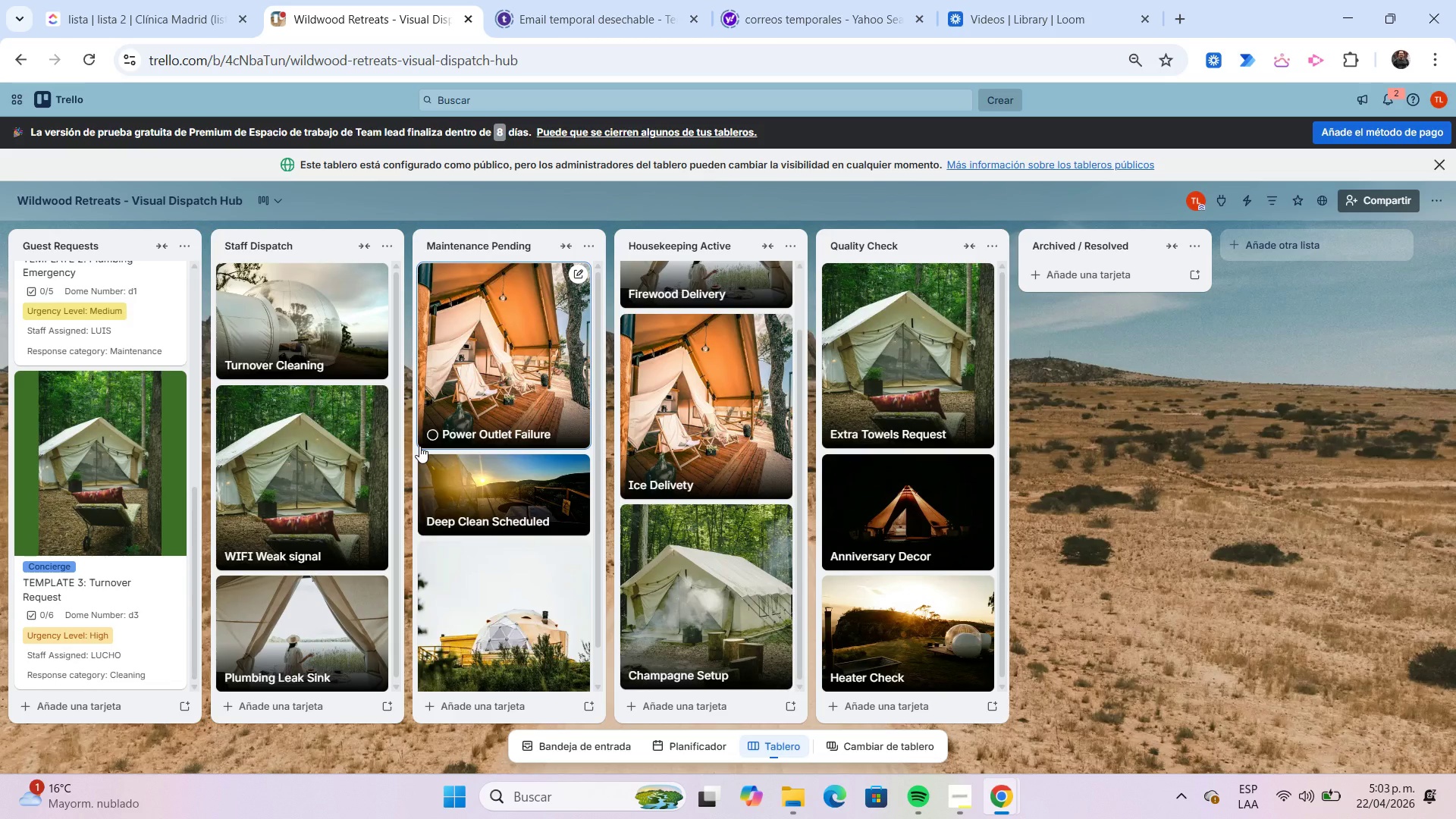 
wait(5.55)
 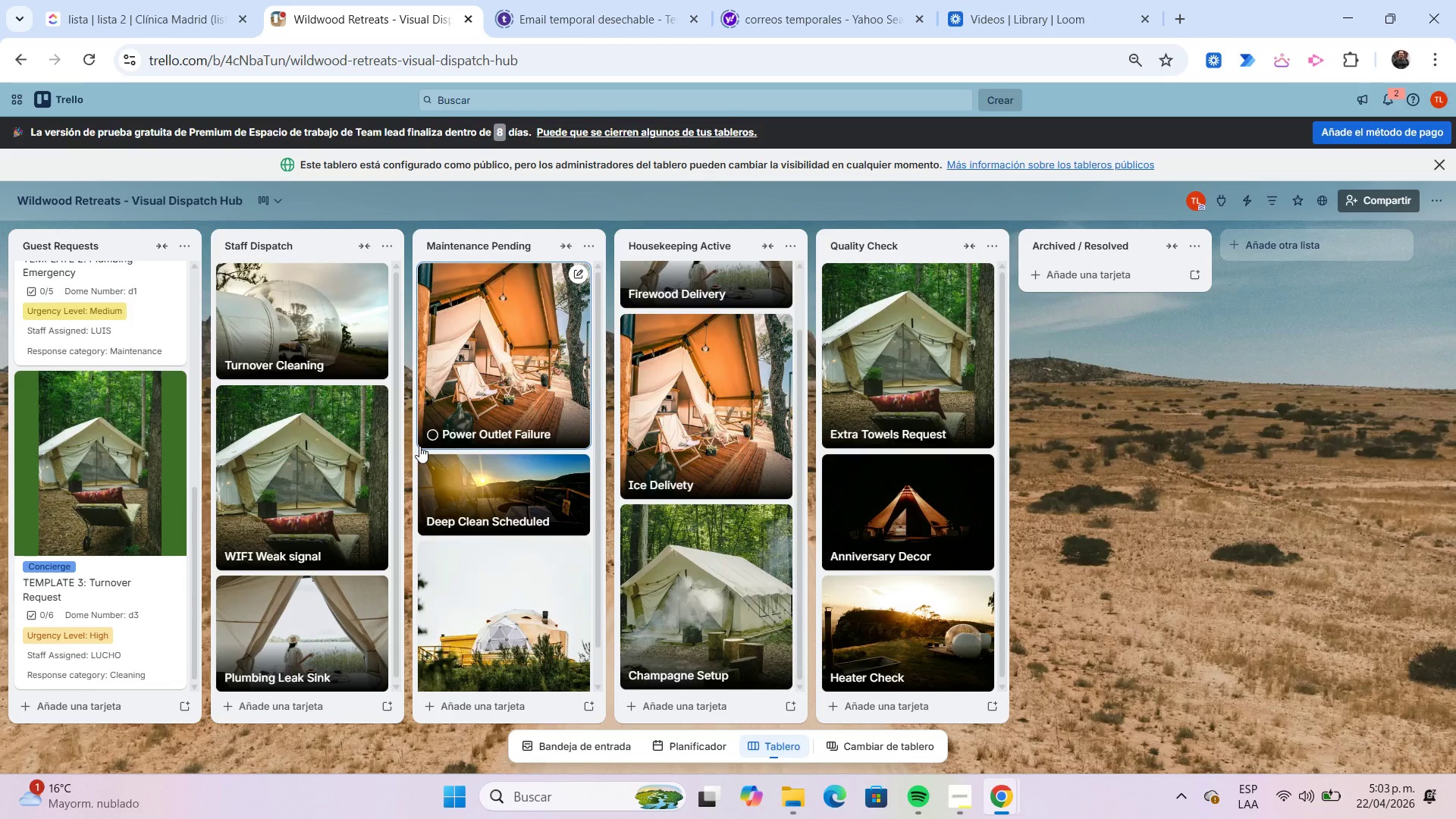 
scroll: coordinate [764, 529], scroll_direction: up, amount: 5.0
 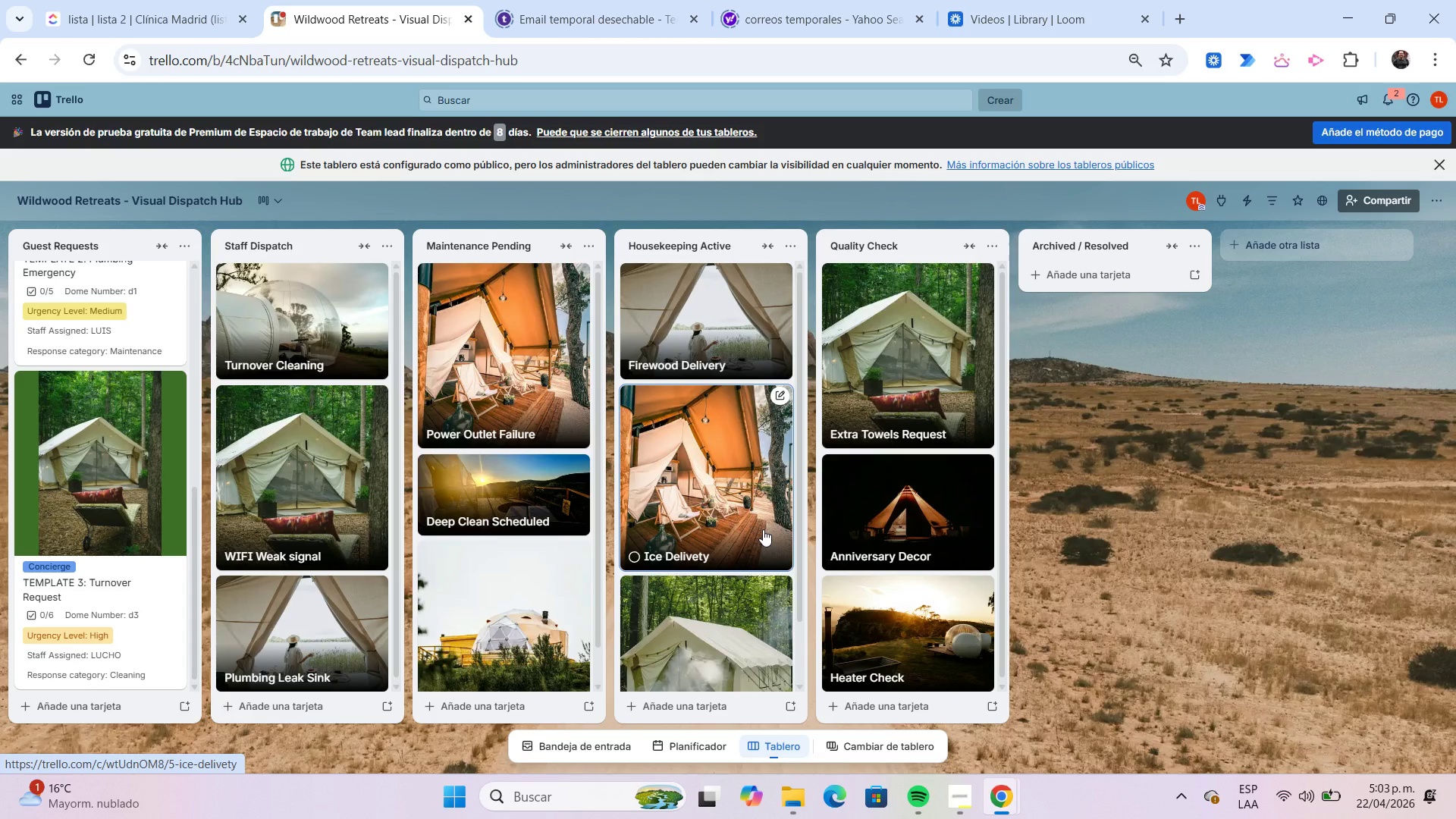 
wait(6.44)
 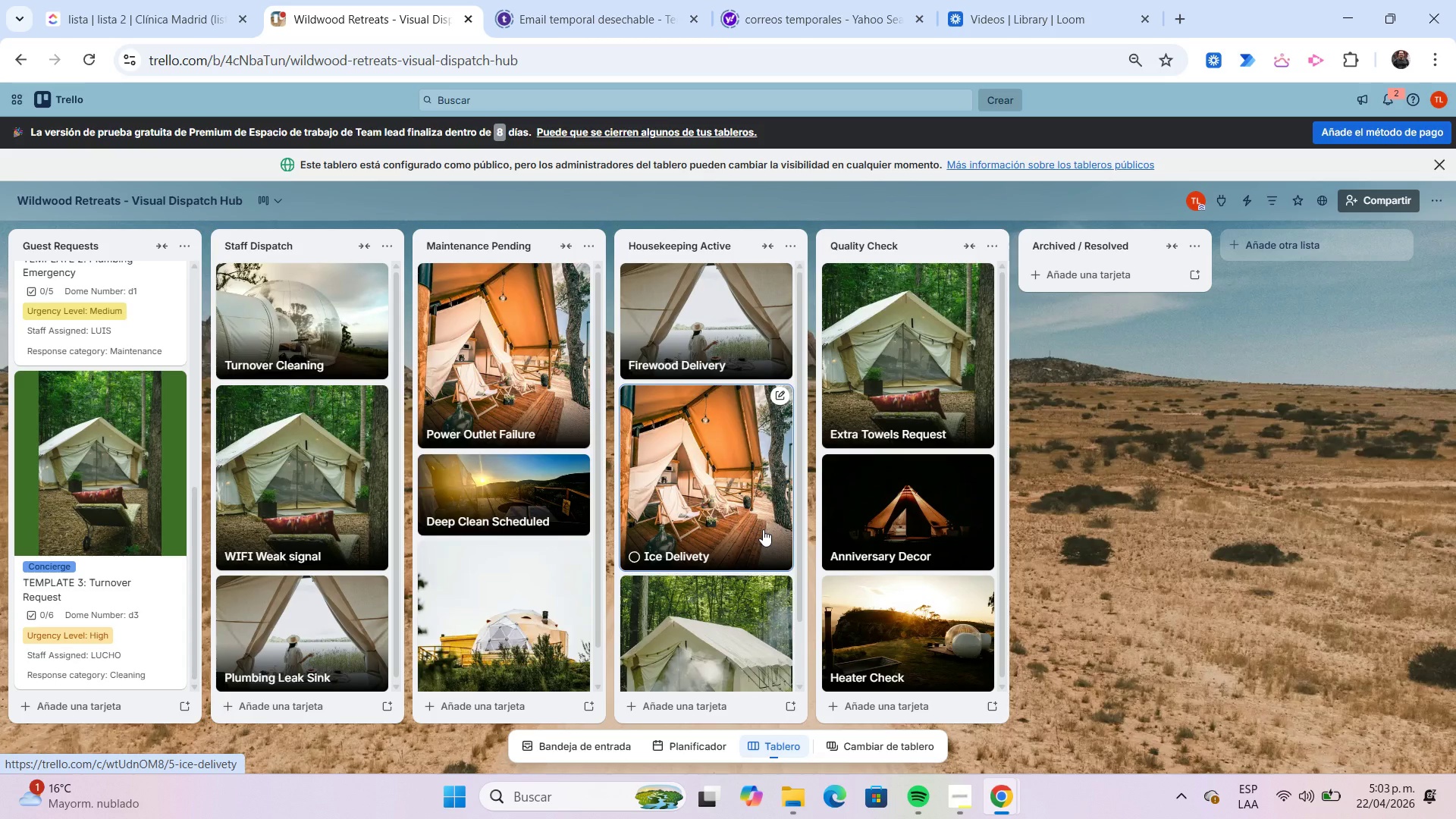 
left_click([1087, 271])
 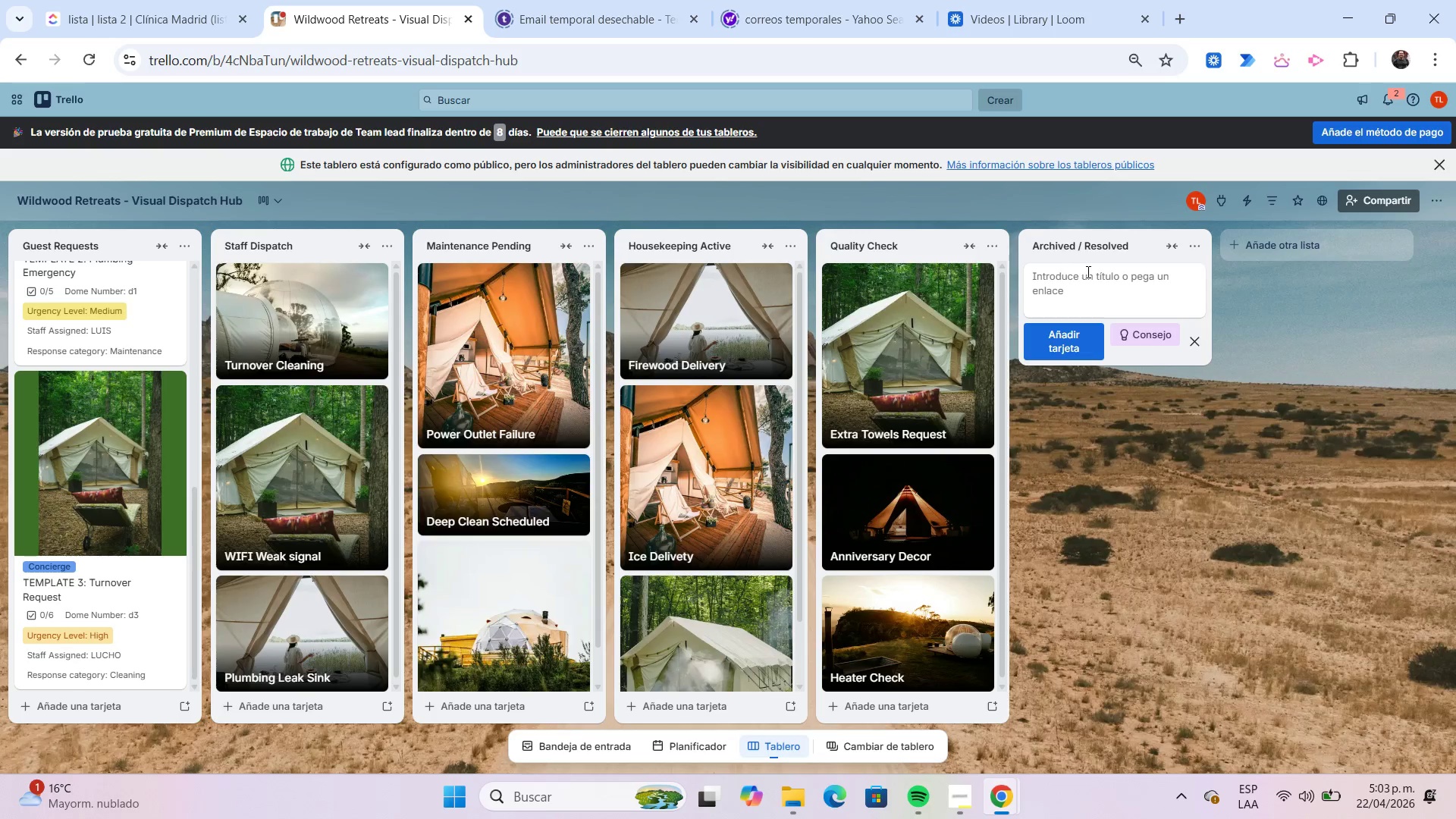 
type(Bathroom Inspection)
 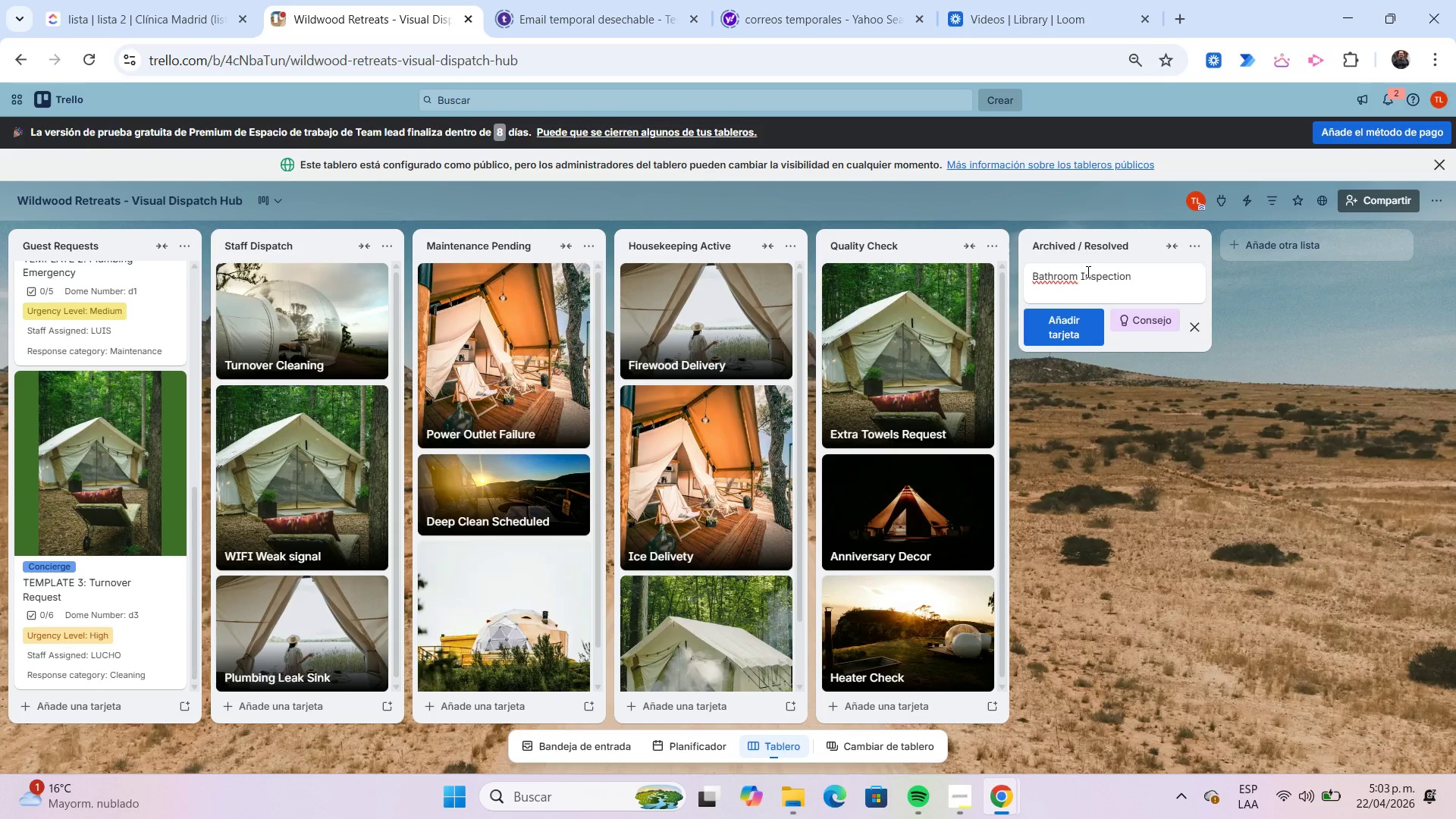 
key(Enter)
 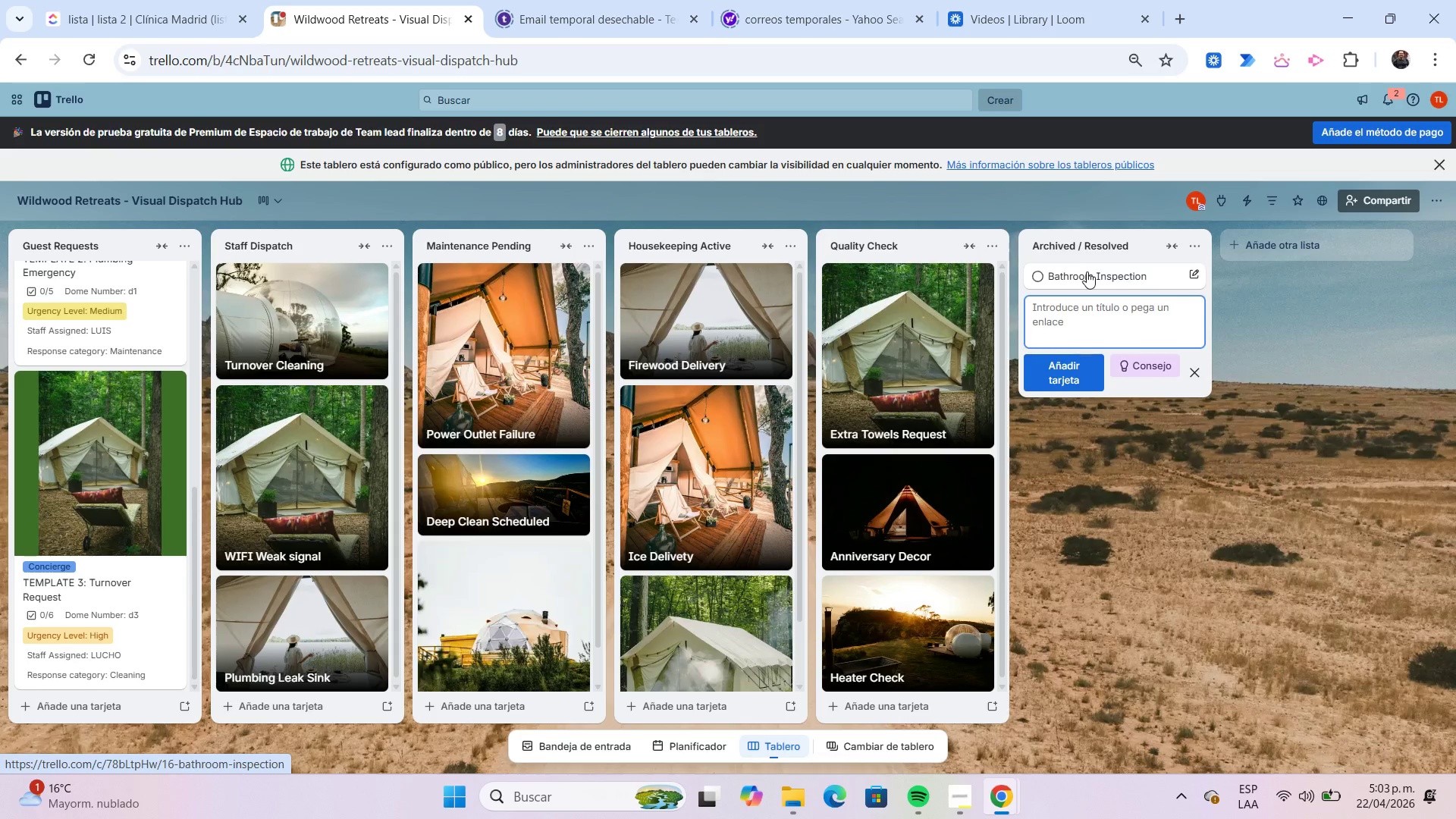 
left_click([1087, 271])
 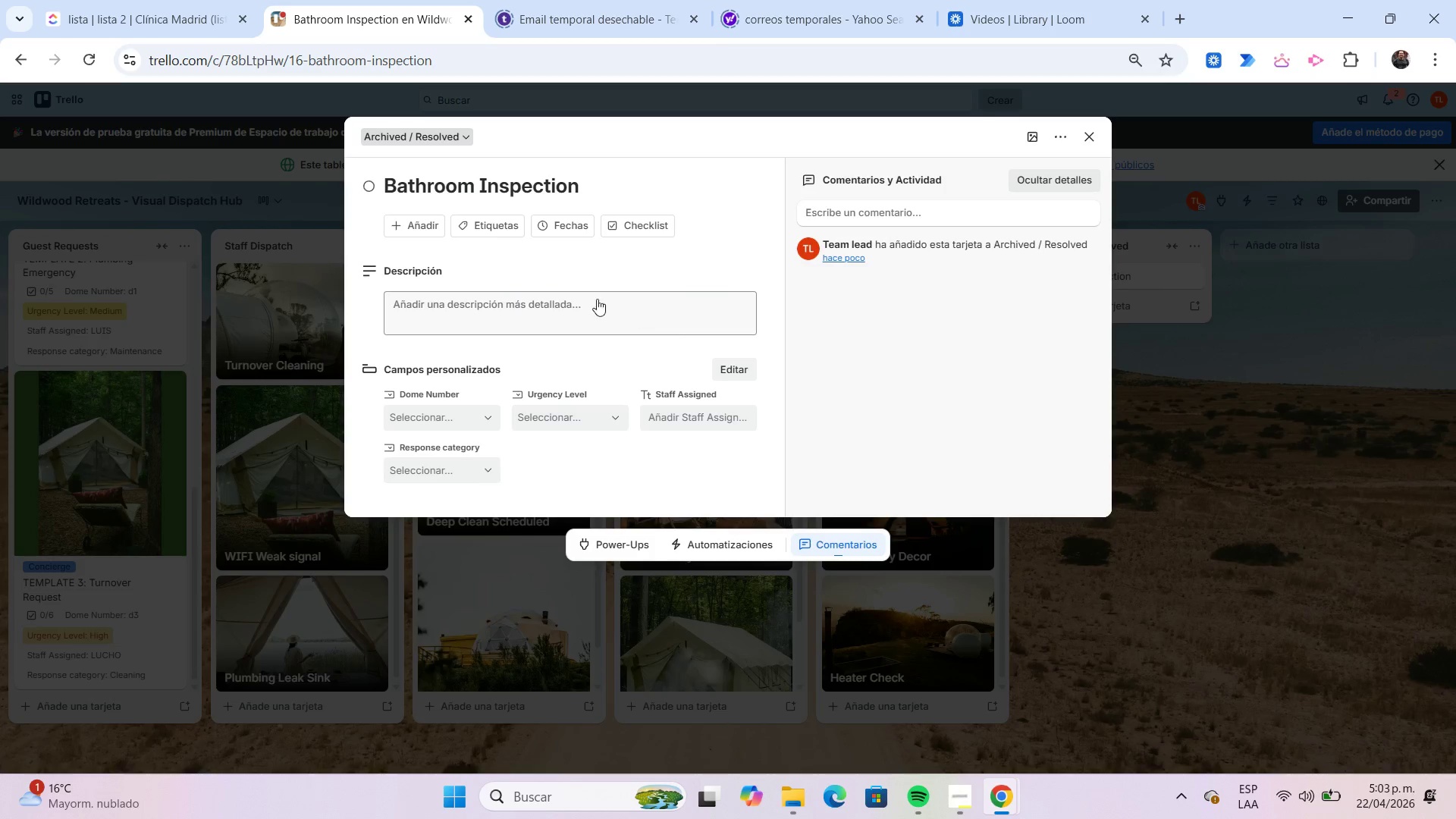 
left_click([510, 225])
 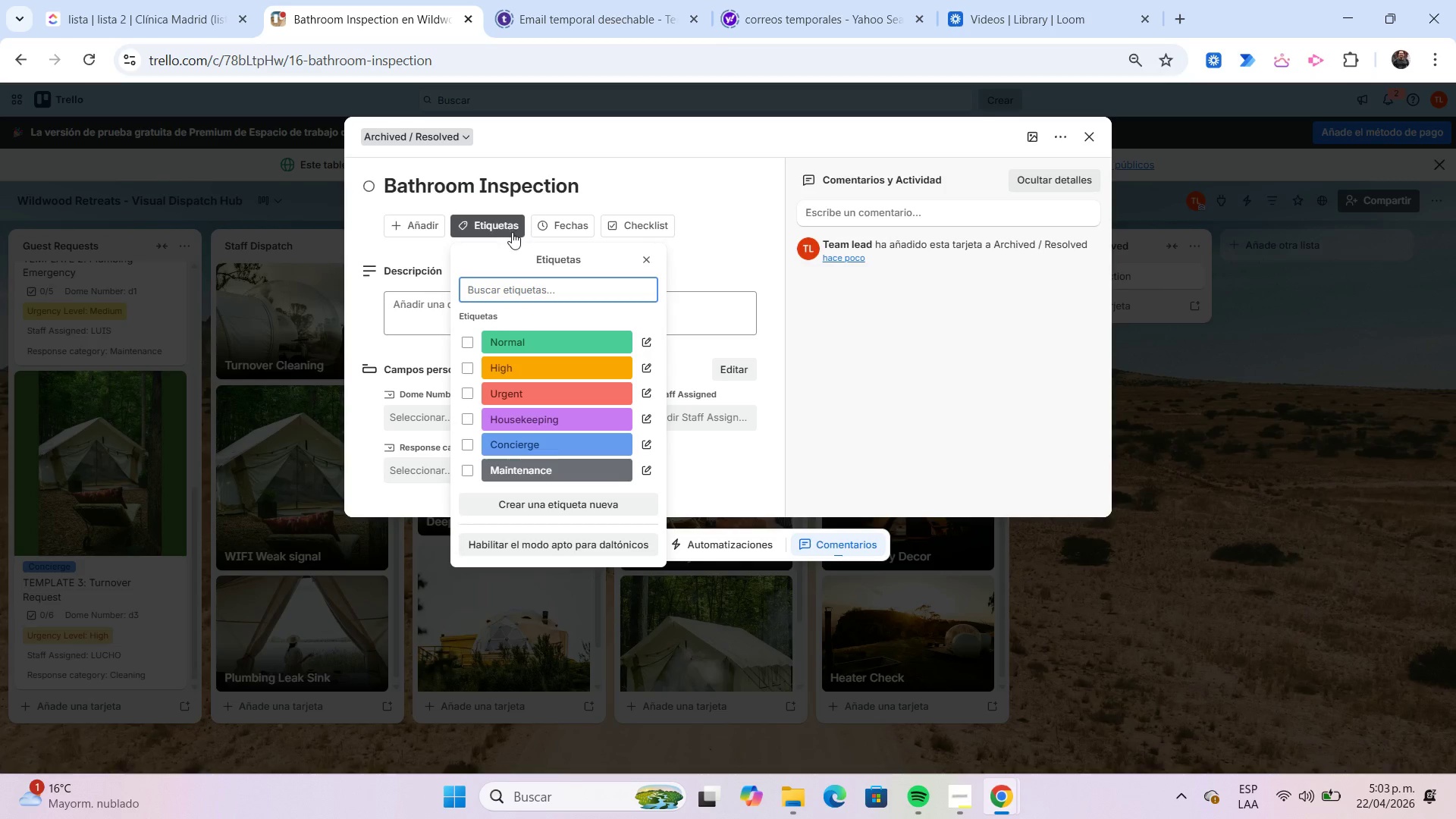 
left_click([513, 344])
 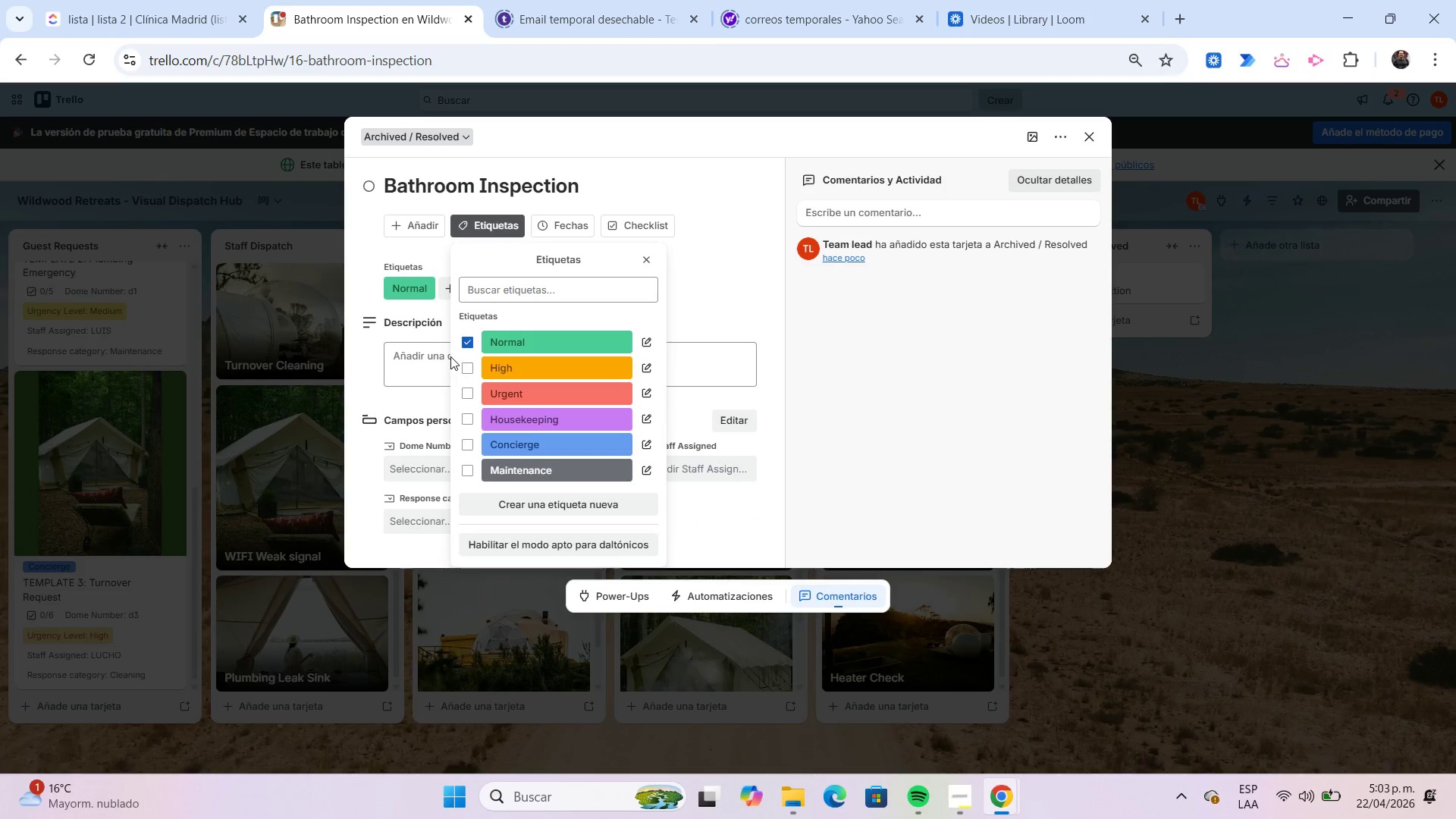 
left_click([407, 363])
 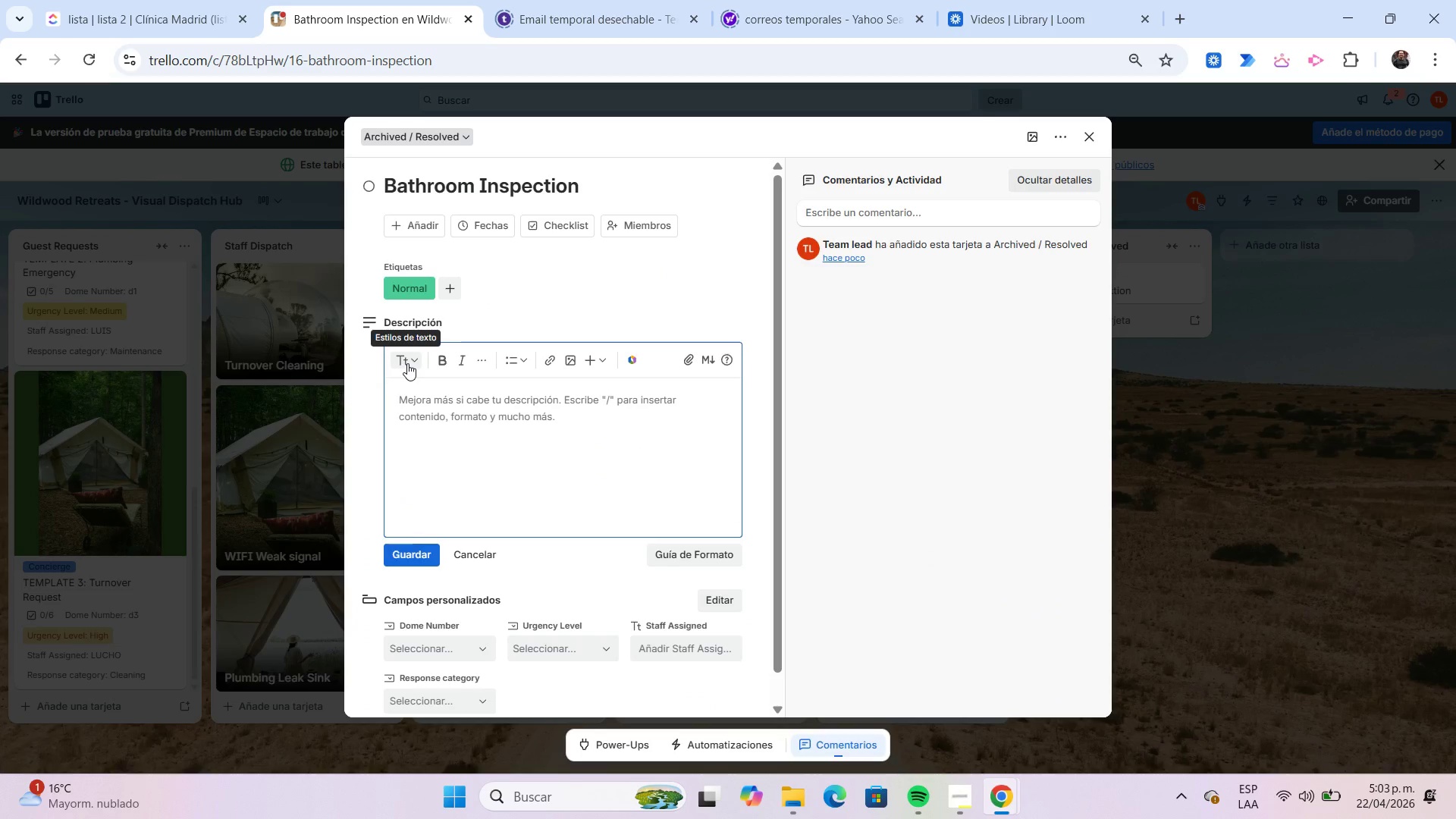 
type(Final bathroom quality inspection)
 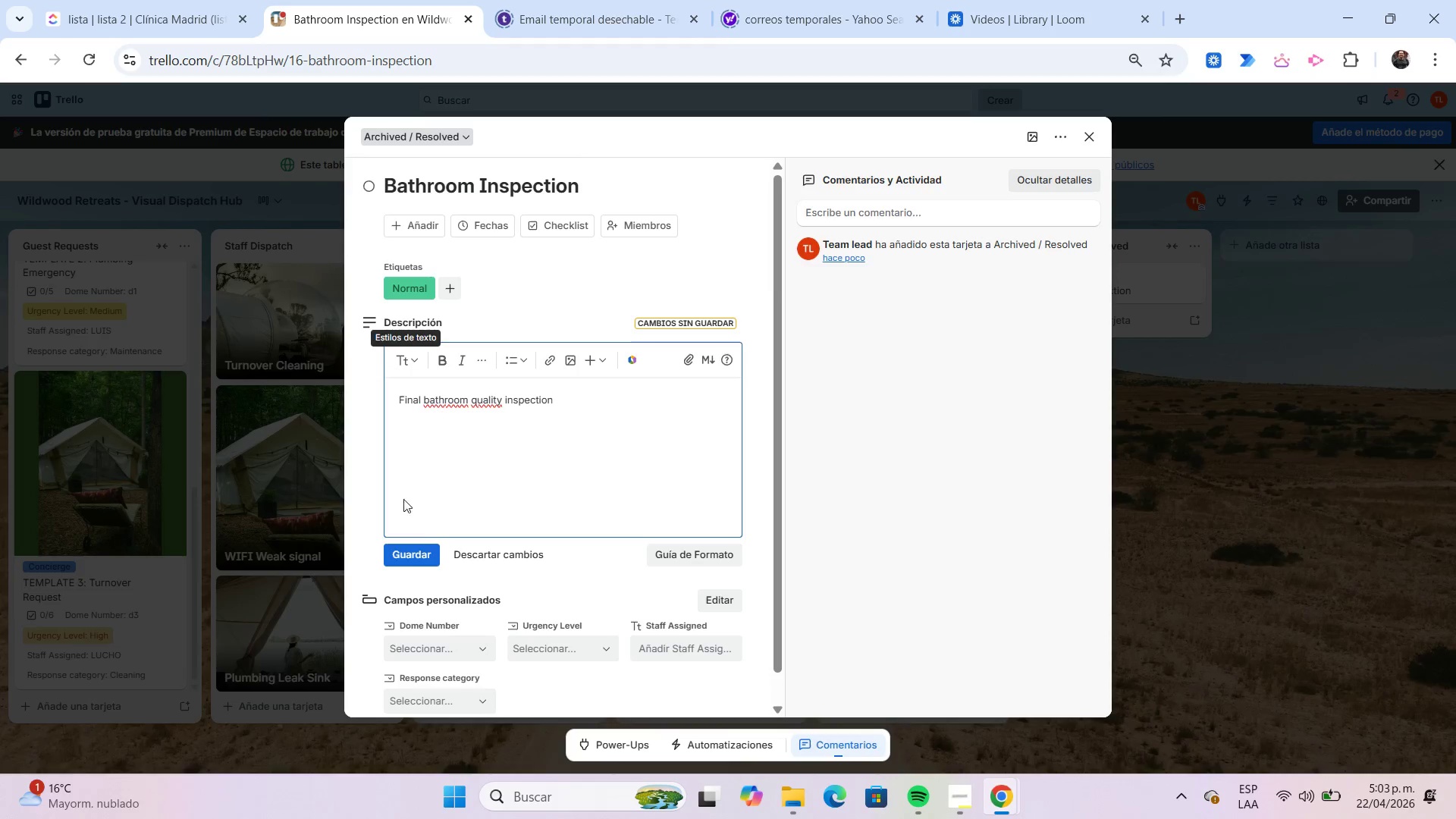 
left_click([423, 548])
 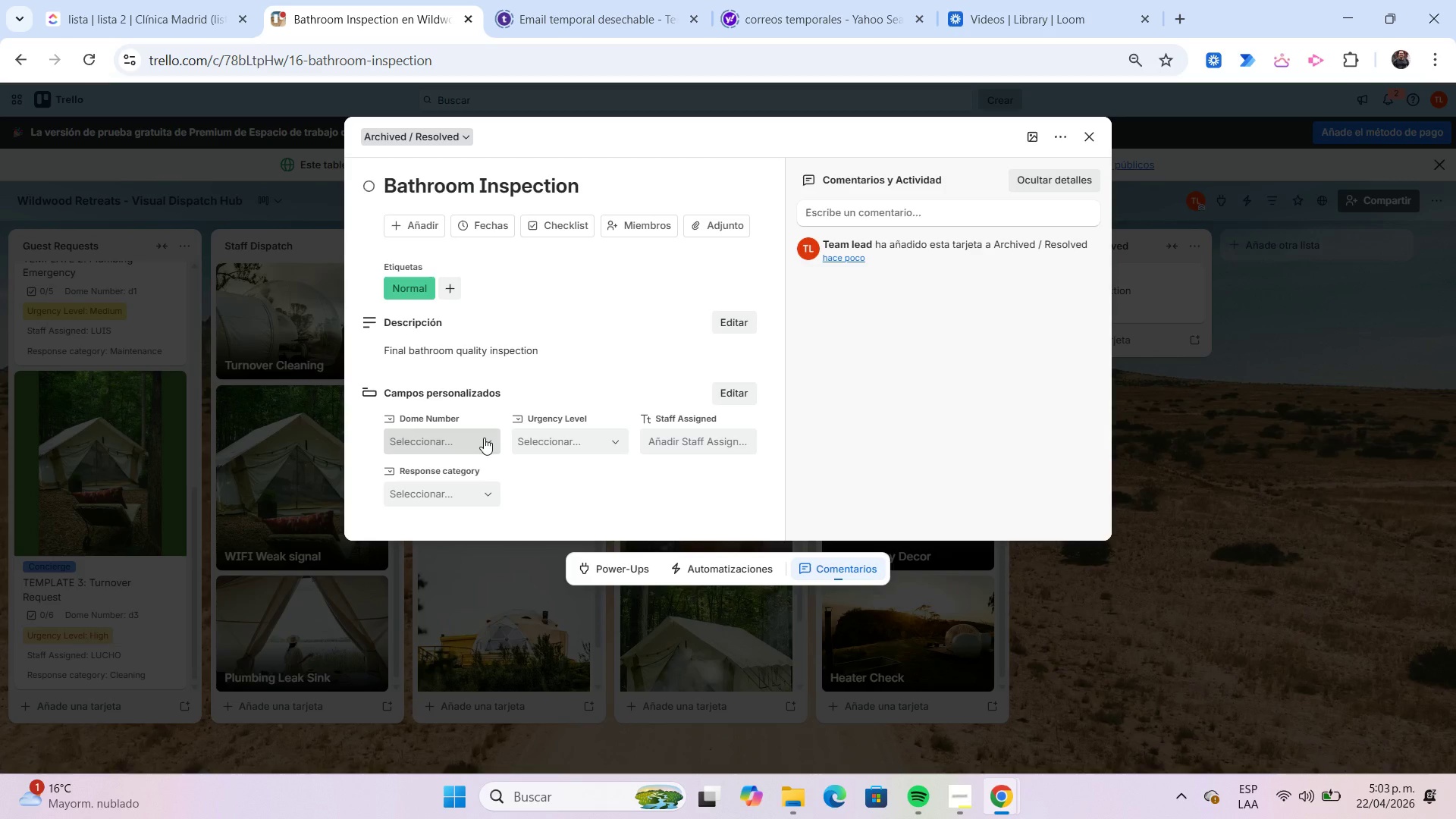 
left_click([484, 438])
 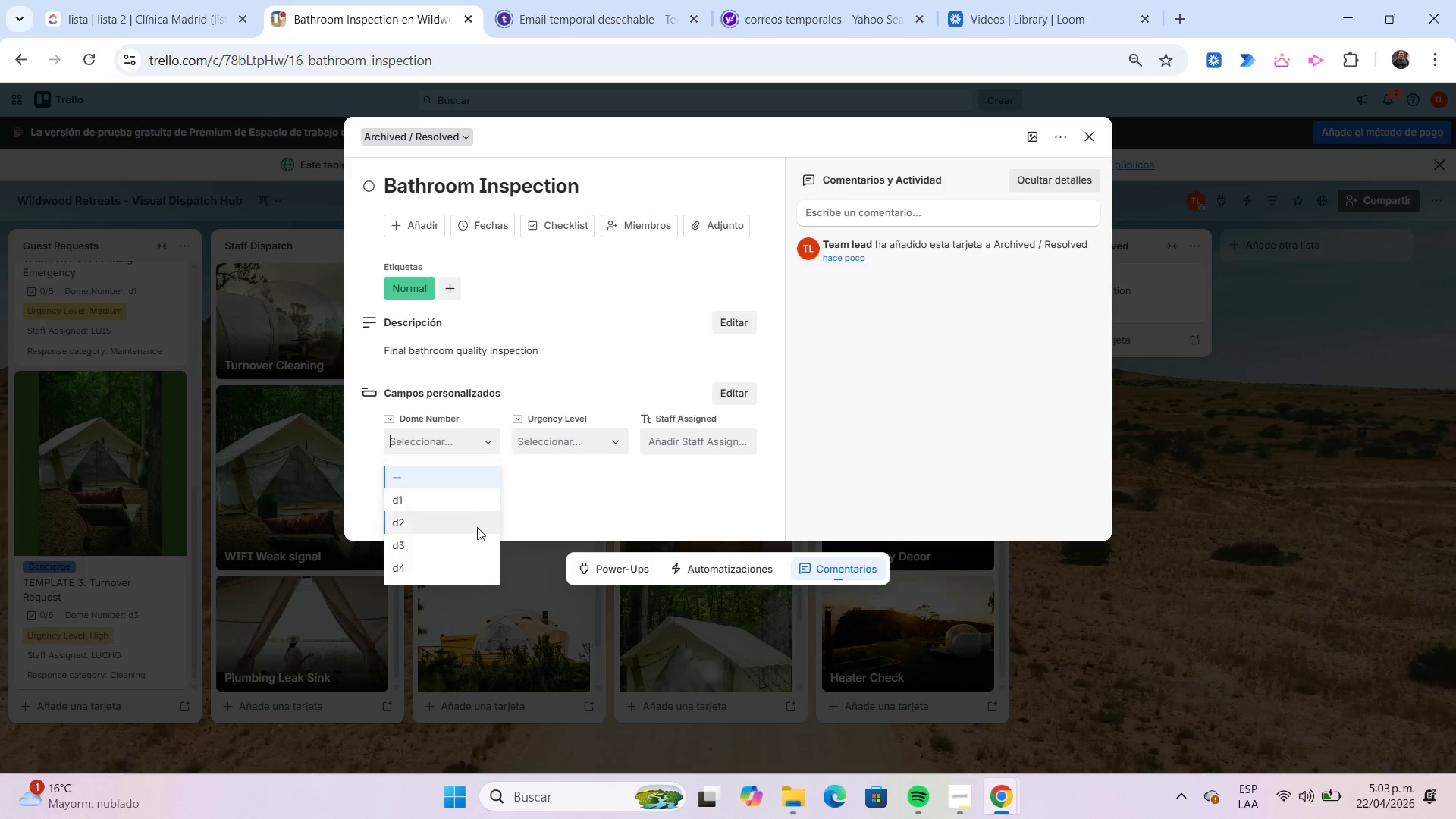 
left_click([474, 536])
 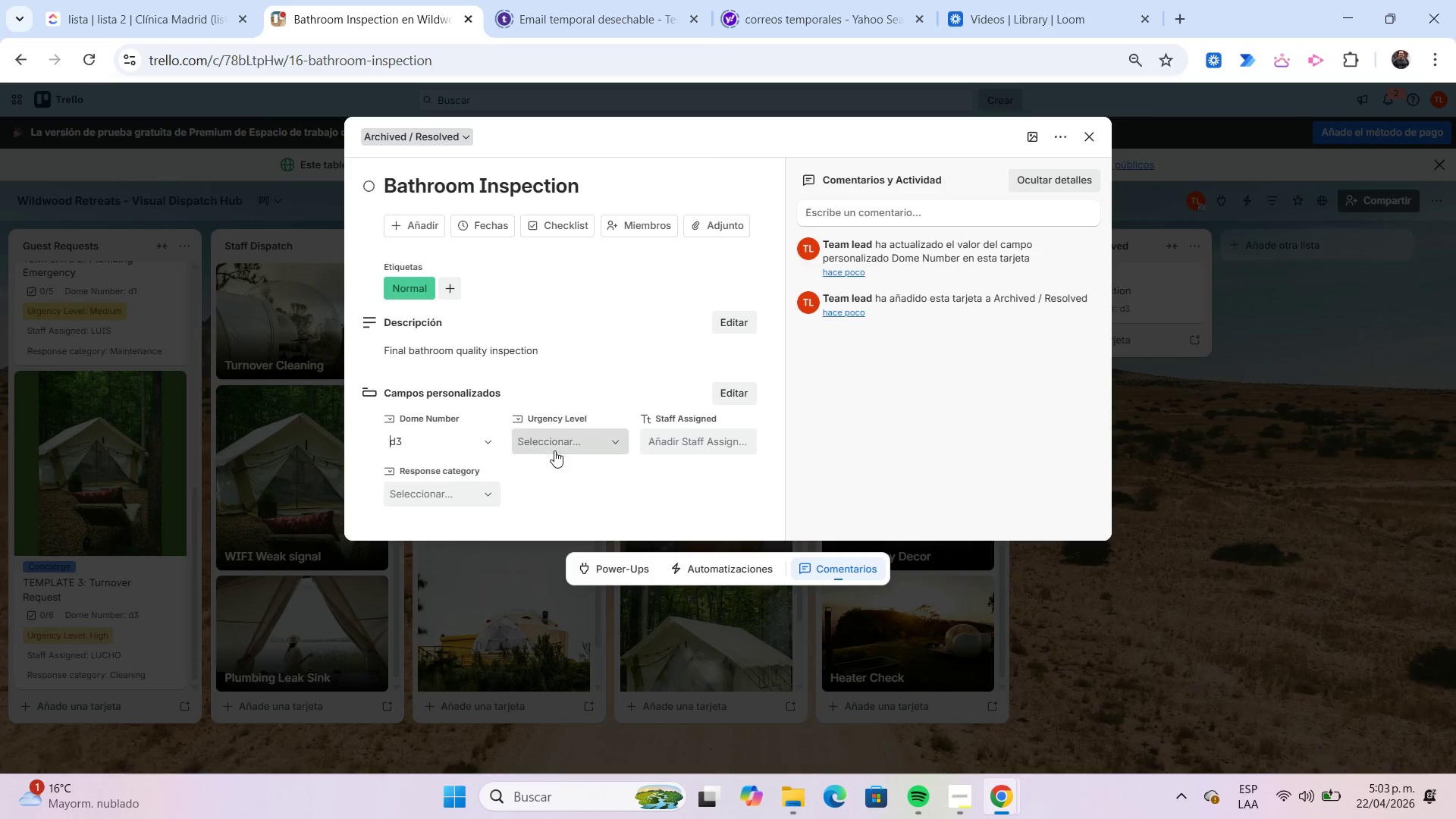 
left_click([554, 450])
 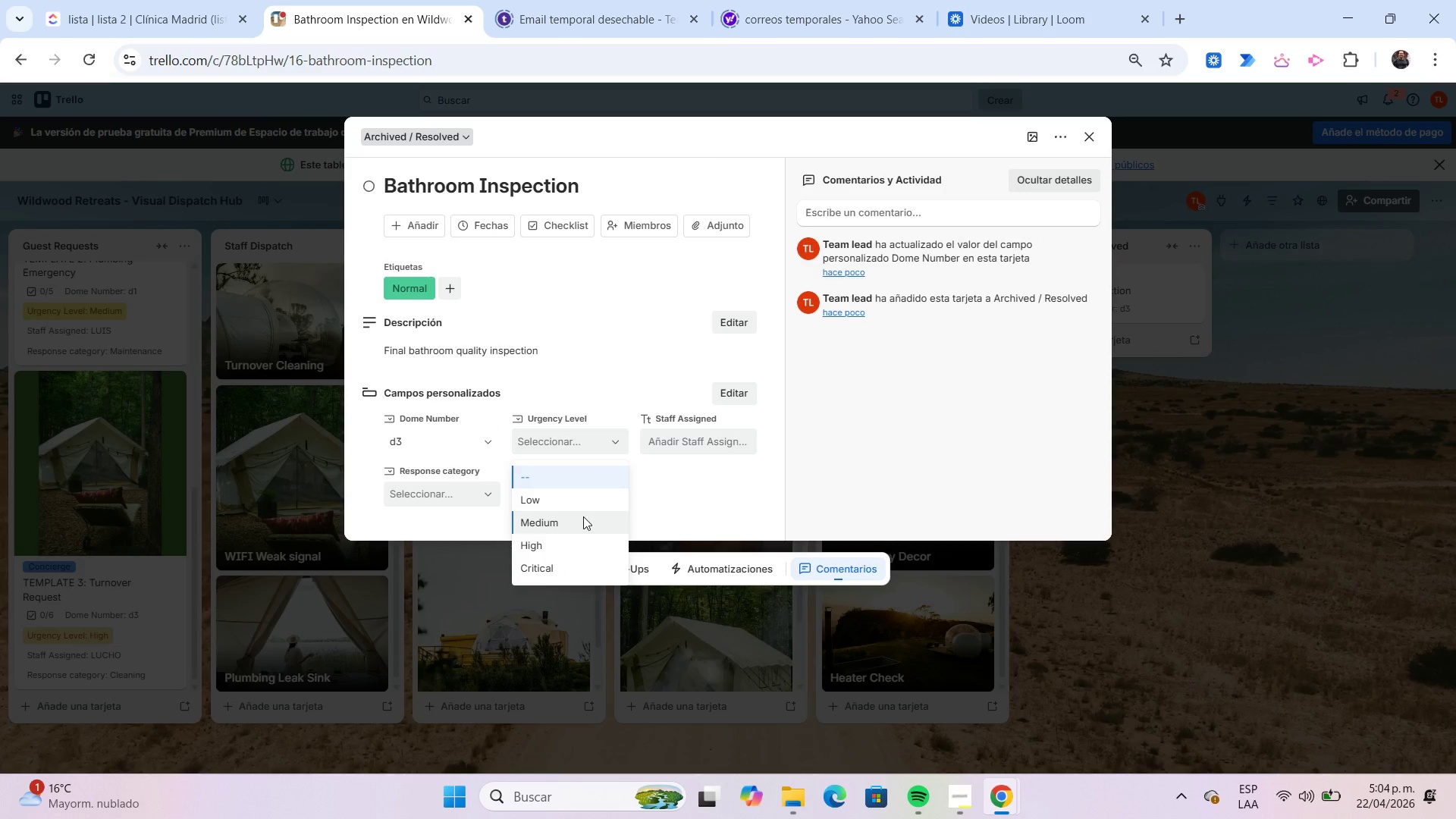 
left_click([582, 507])
 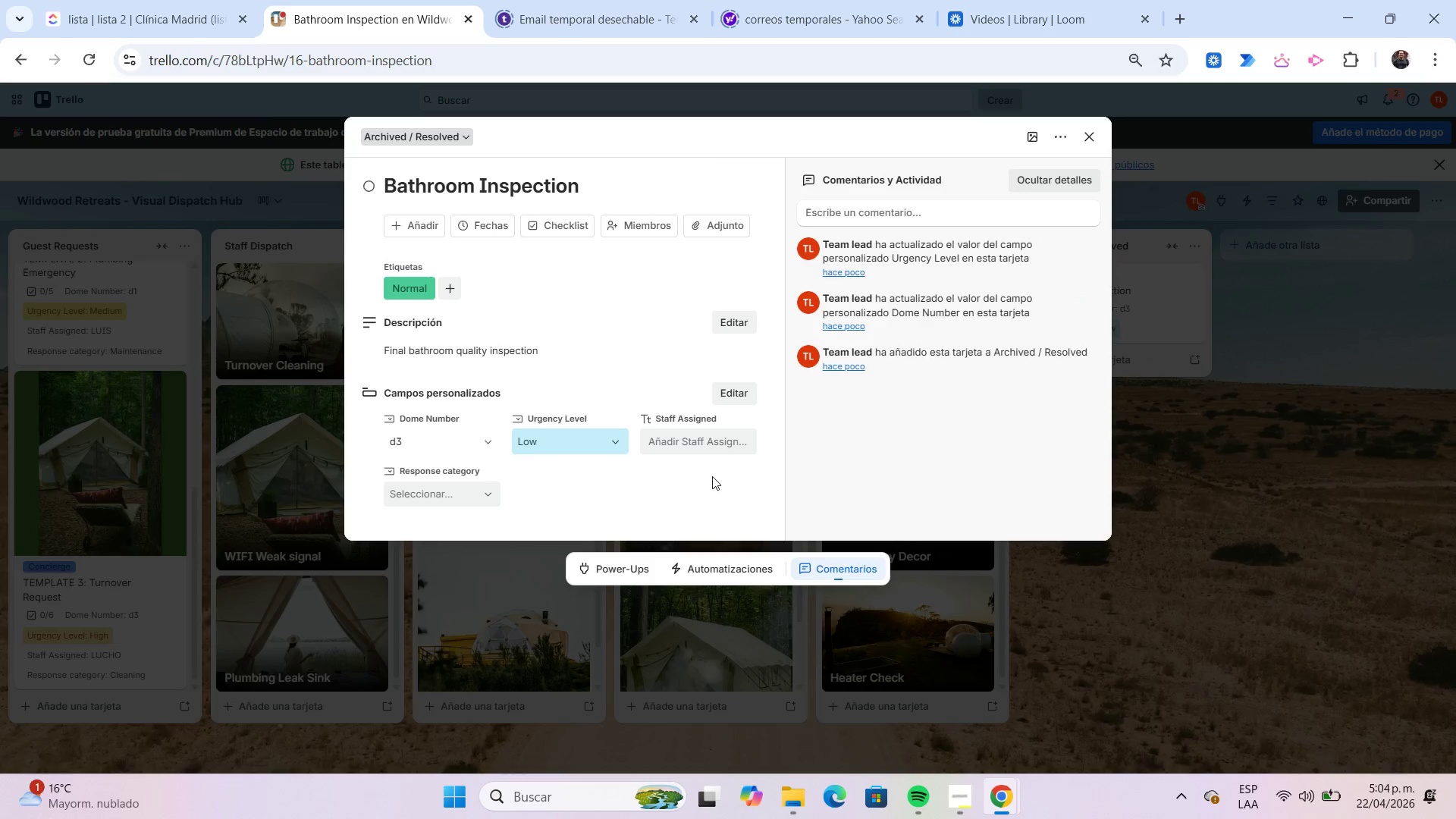 
left_click([689, 450])
 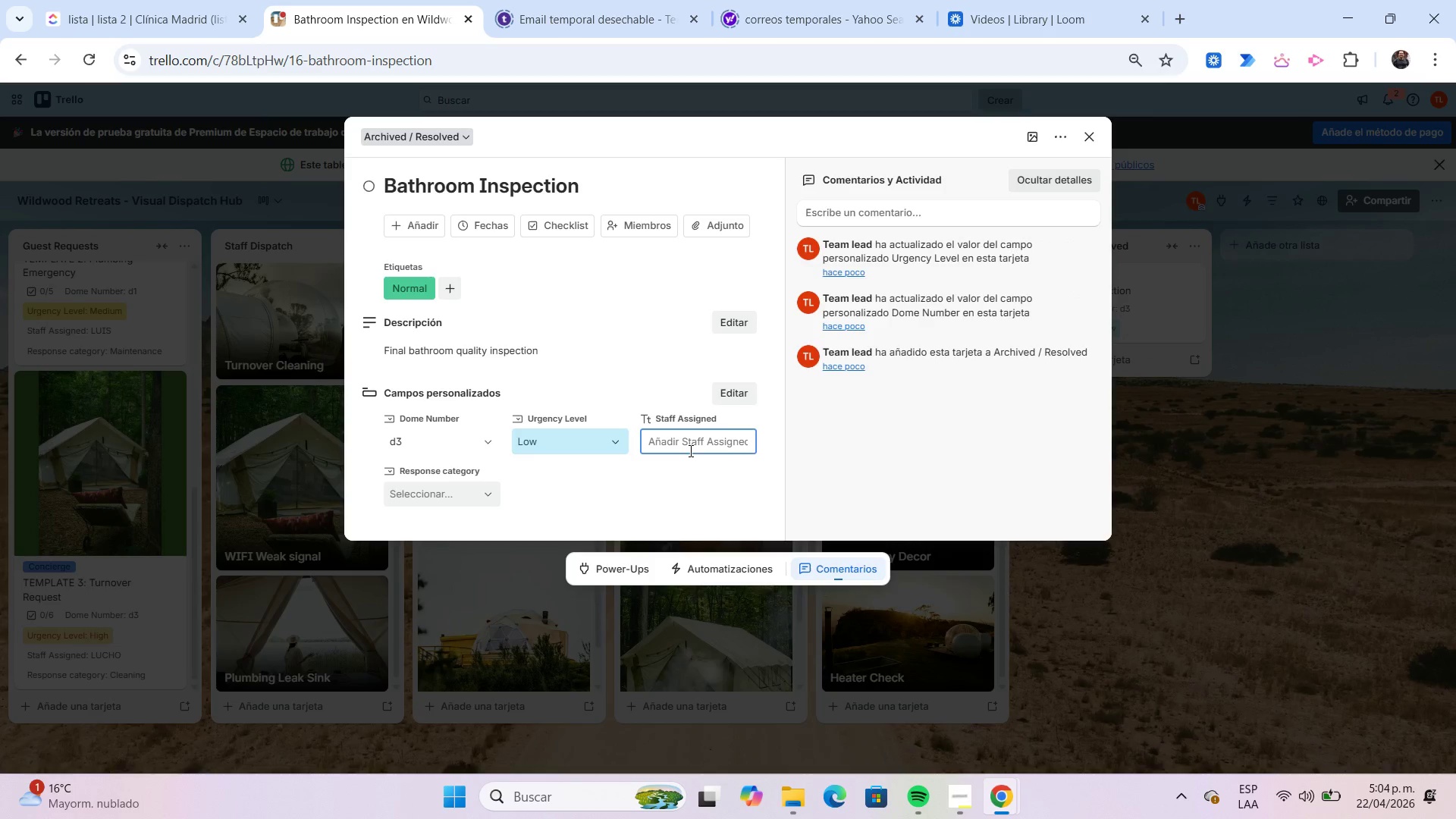 
type(Ana)
 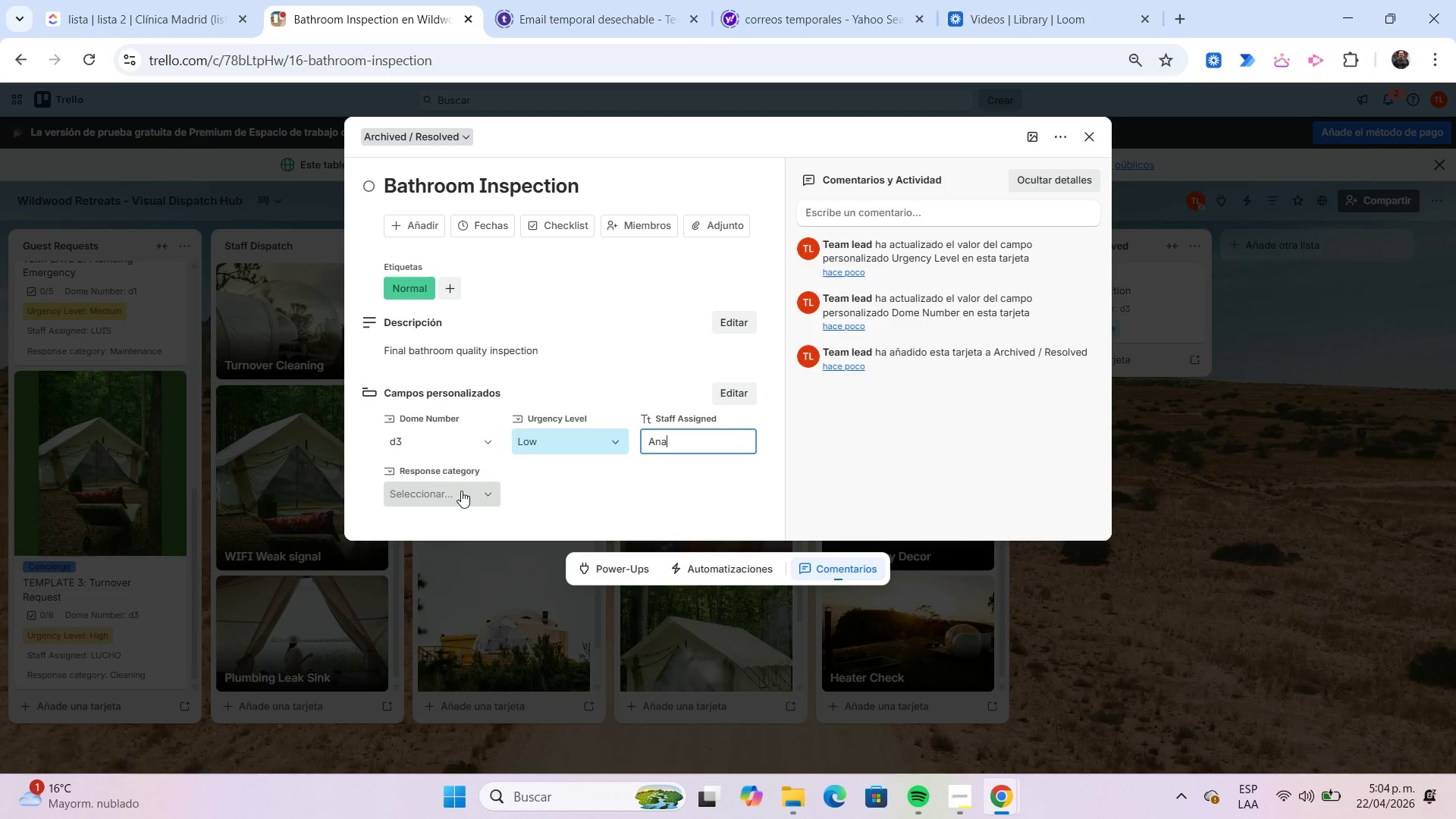 
left_click([461, 491])
 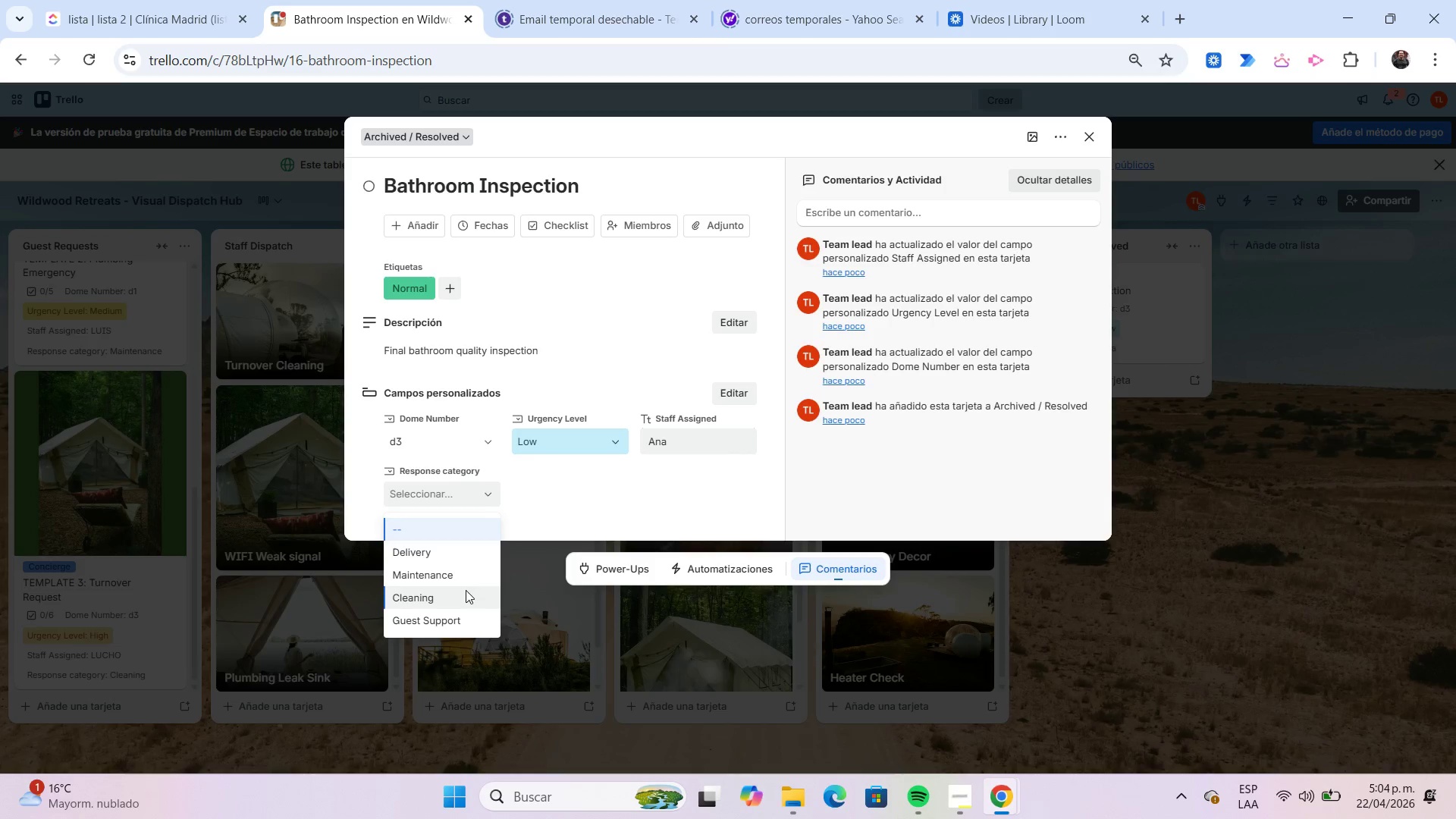 
left_click([466, 590])
 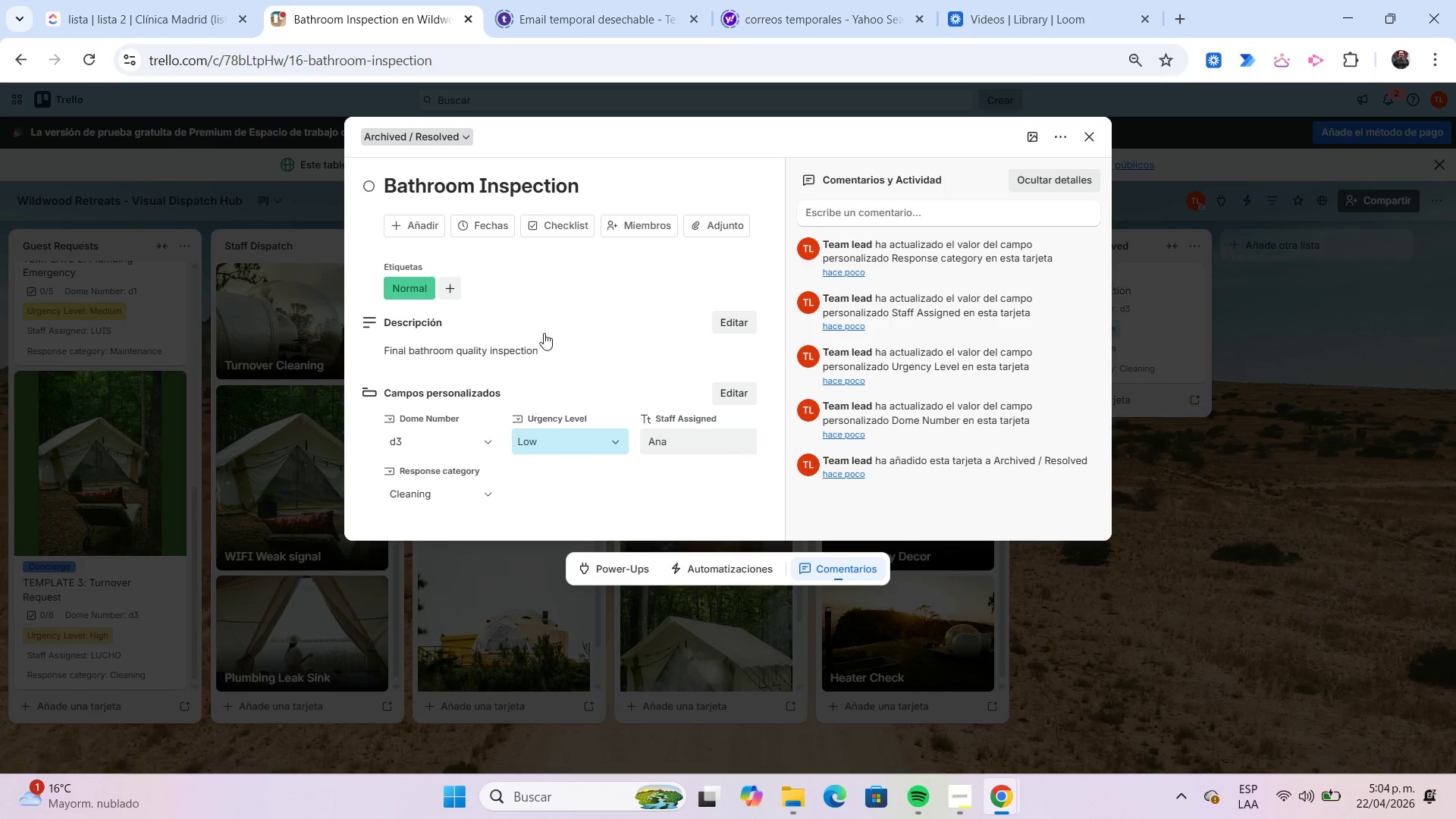 
left_click([557, 234])
 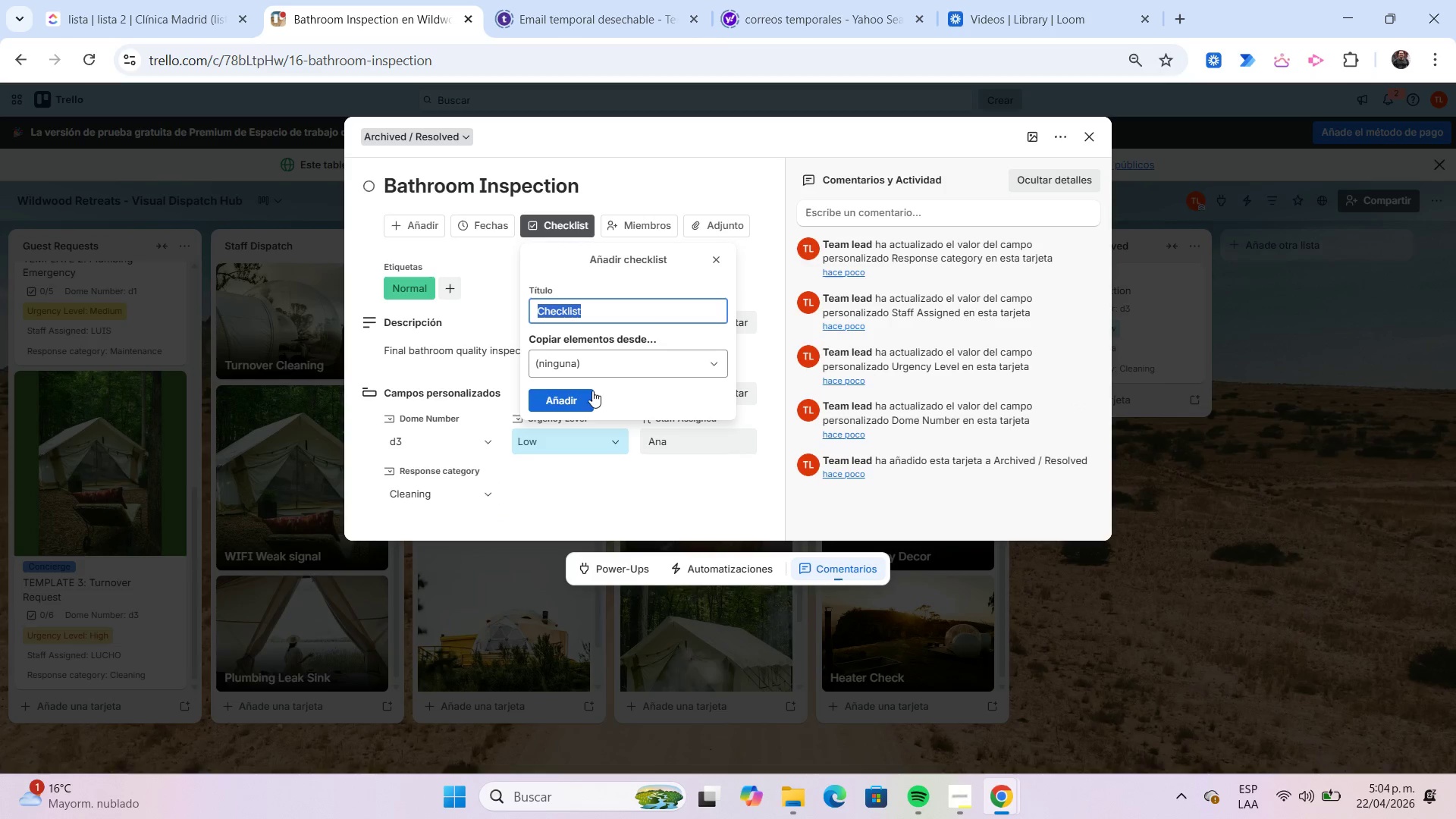 
left_click([587, 399])
 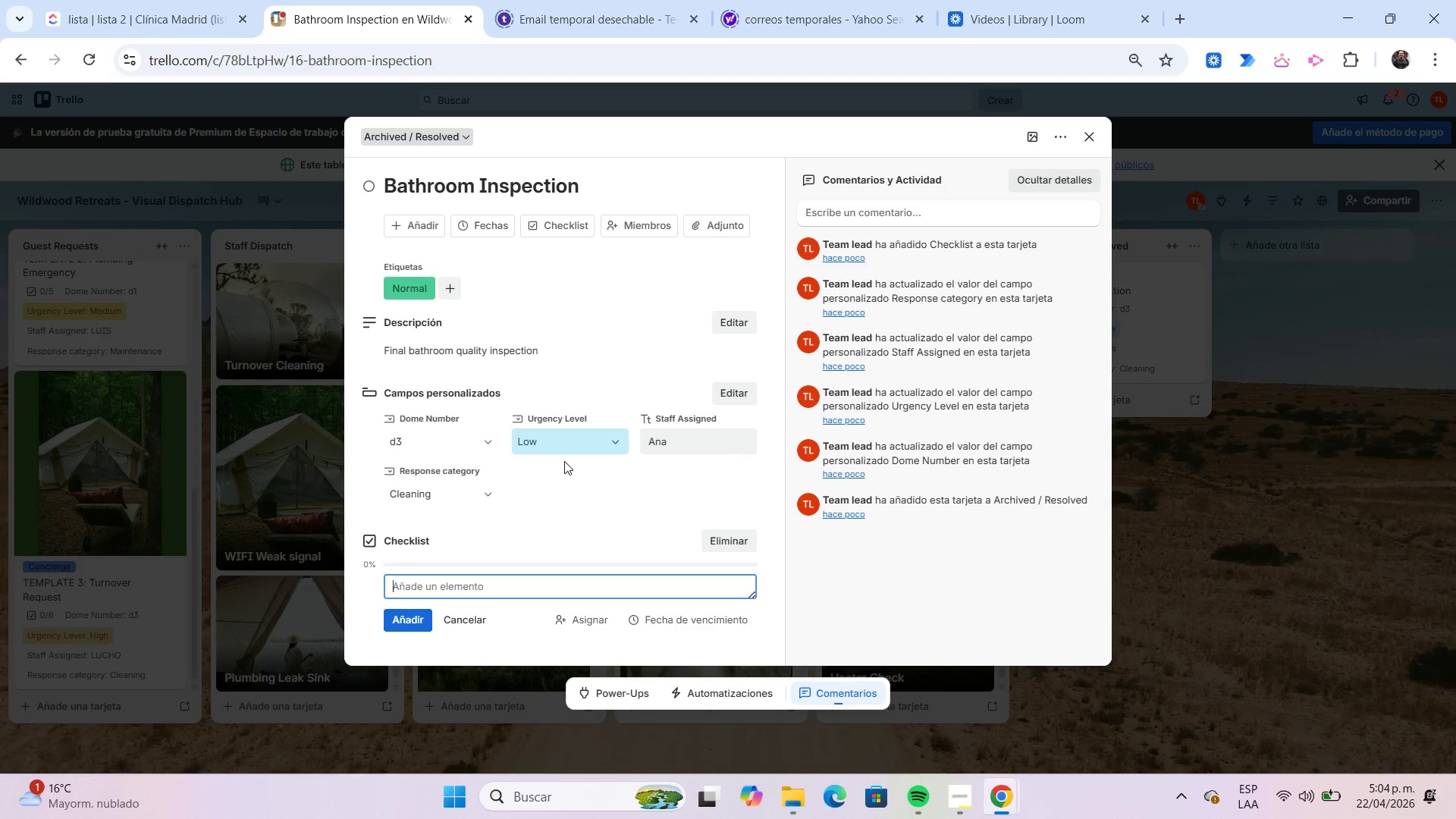 
type(Mirror)
 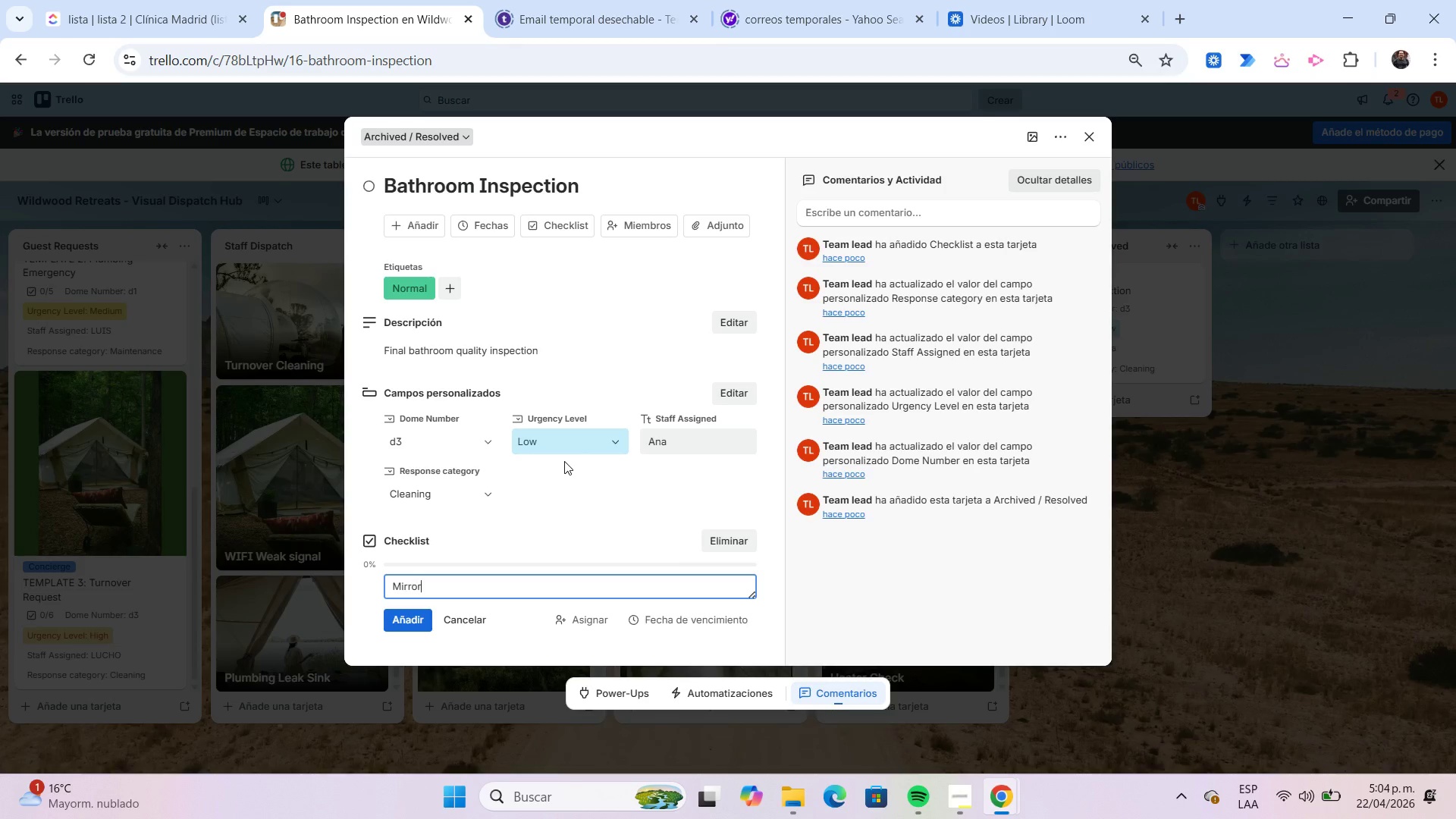 
key(Enter)
 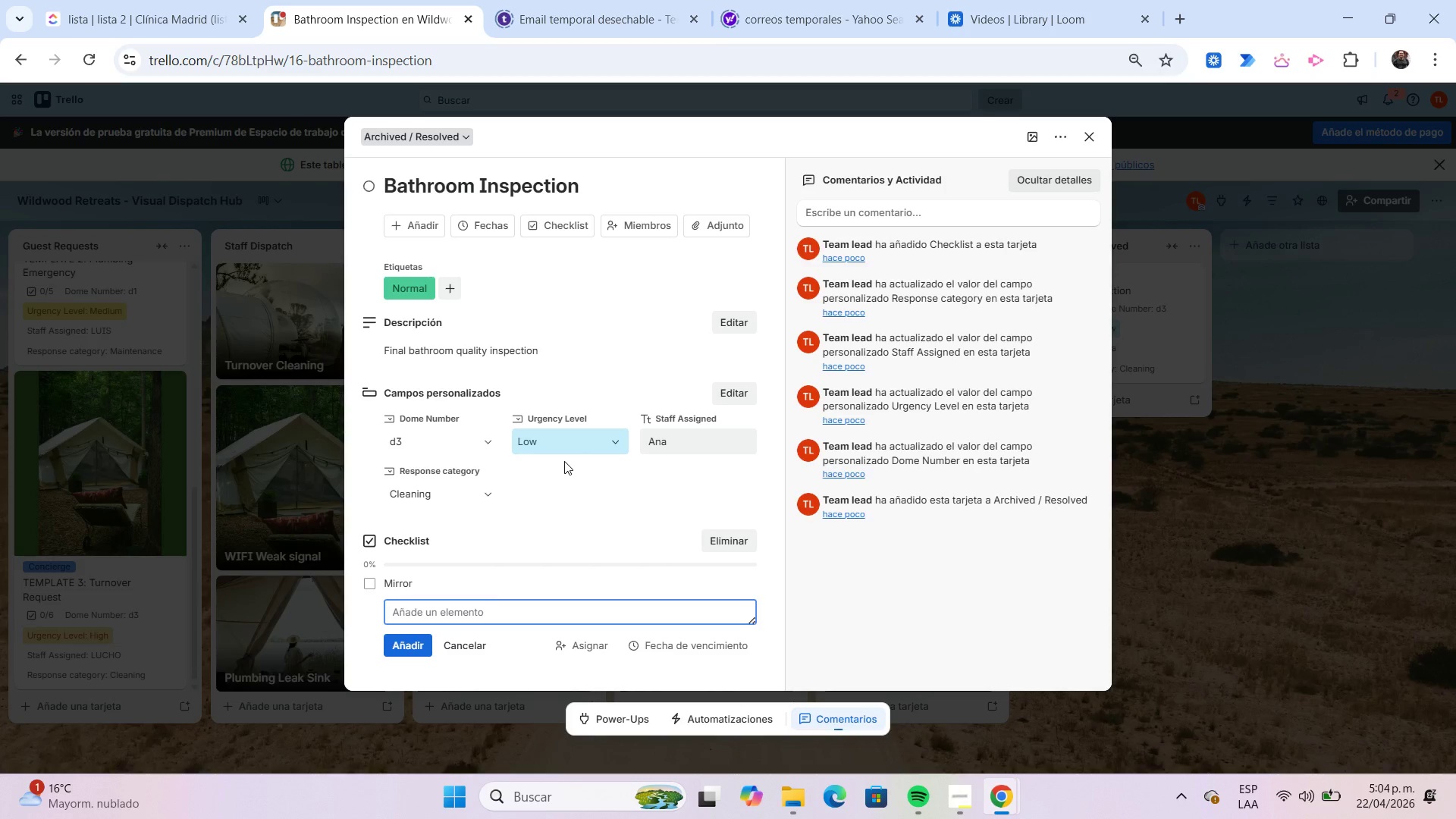 
type(Towels aligned)
 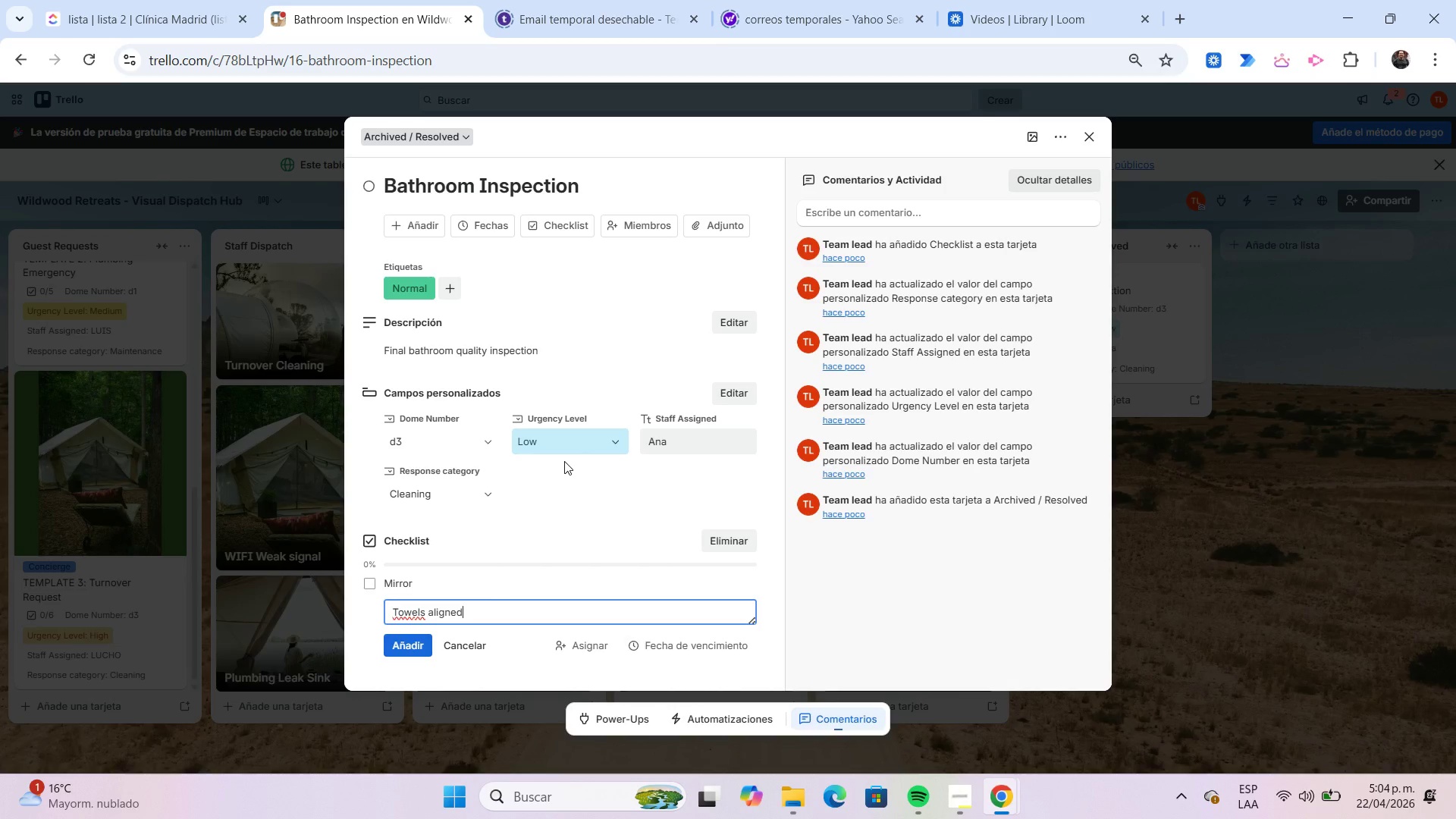 
key(Enter)
 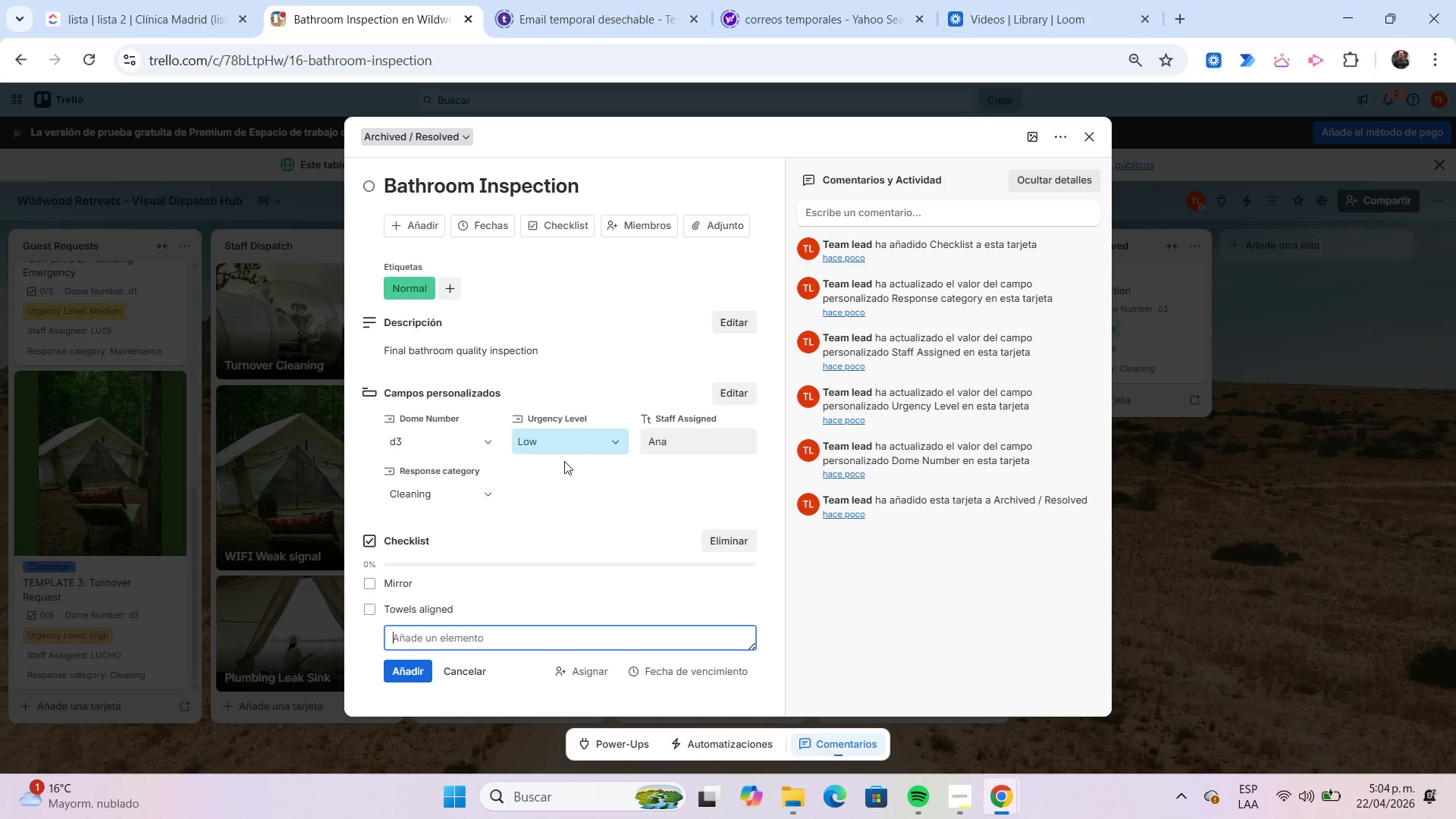 
type(No odor)
 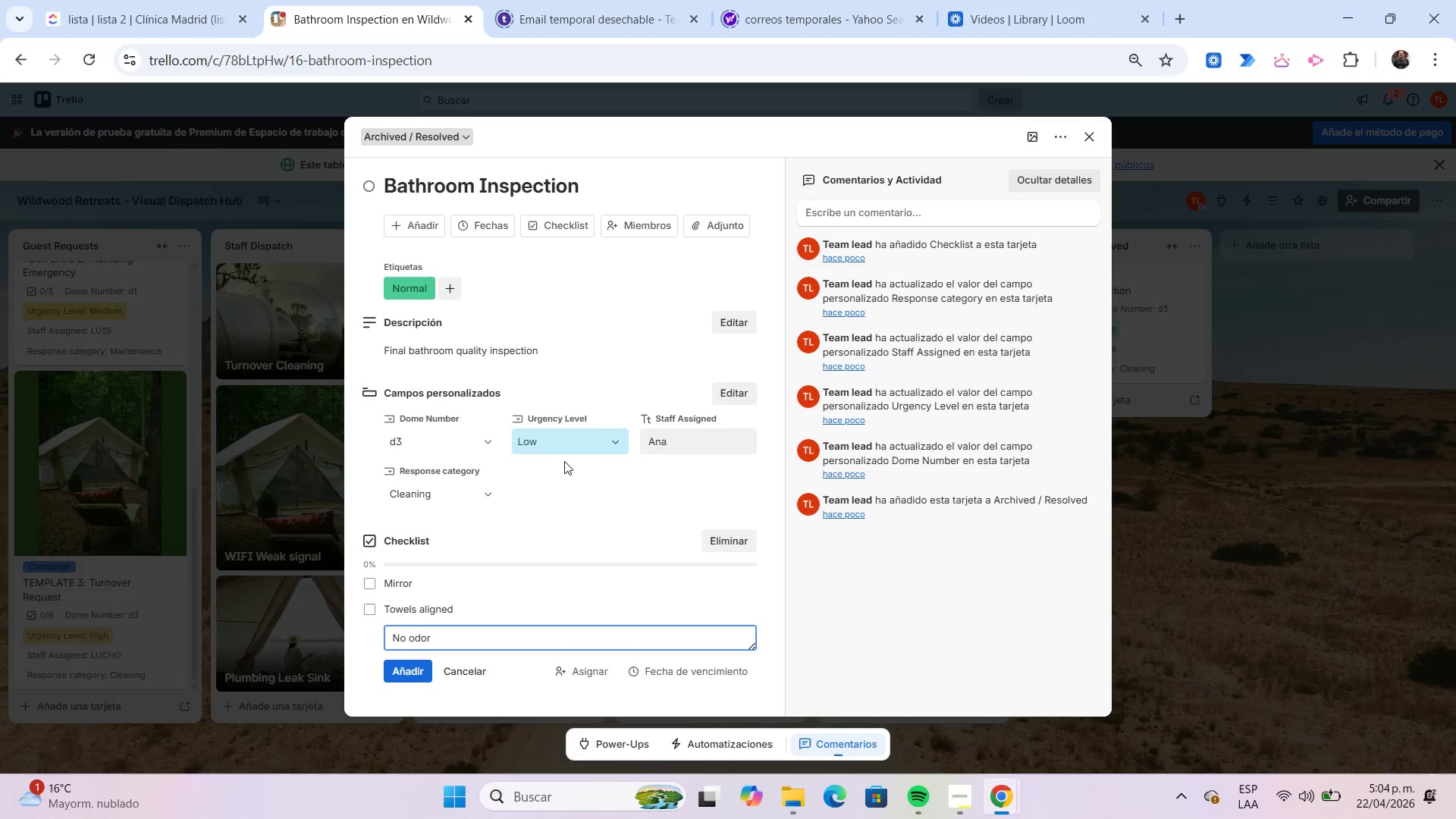 
key(Enter)
 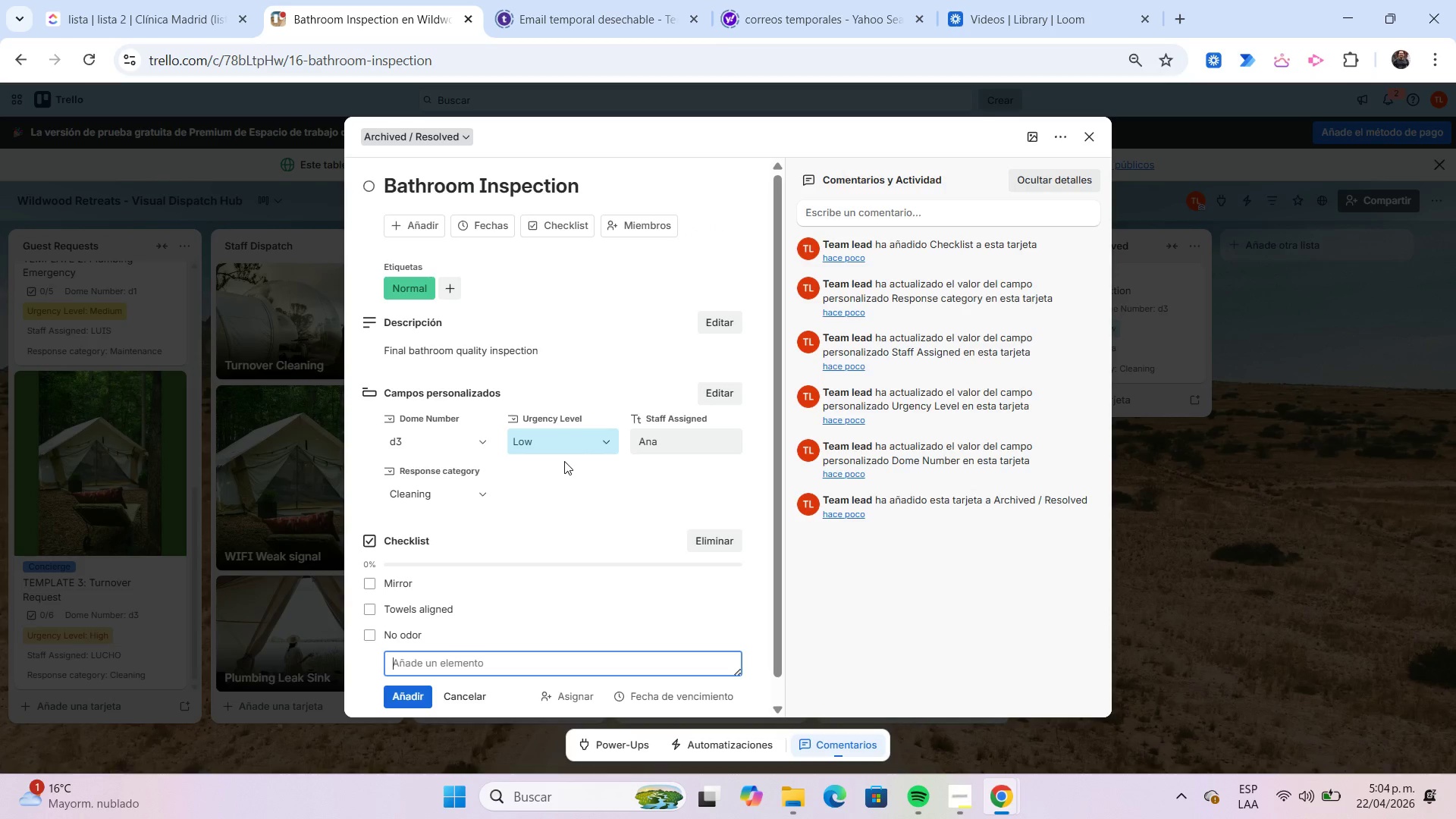 
type(Pass inspection)
 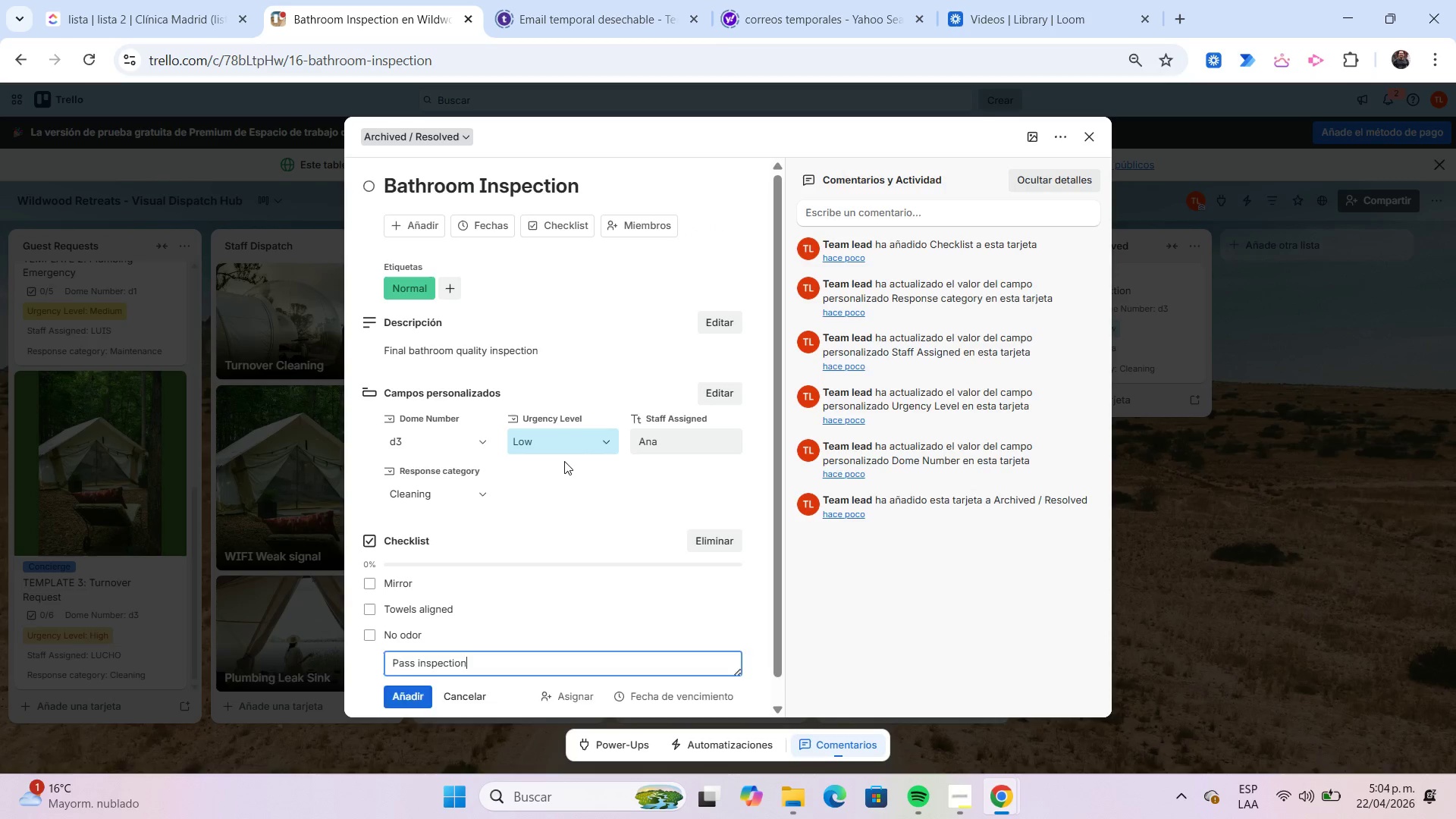 
key(Enter)
 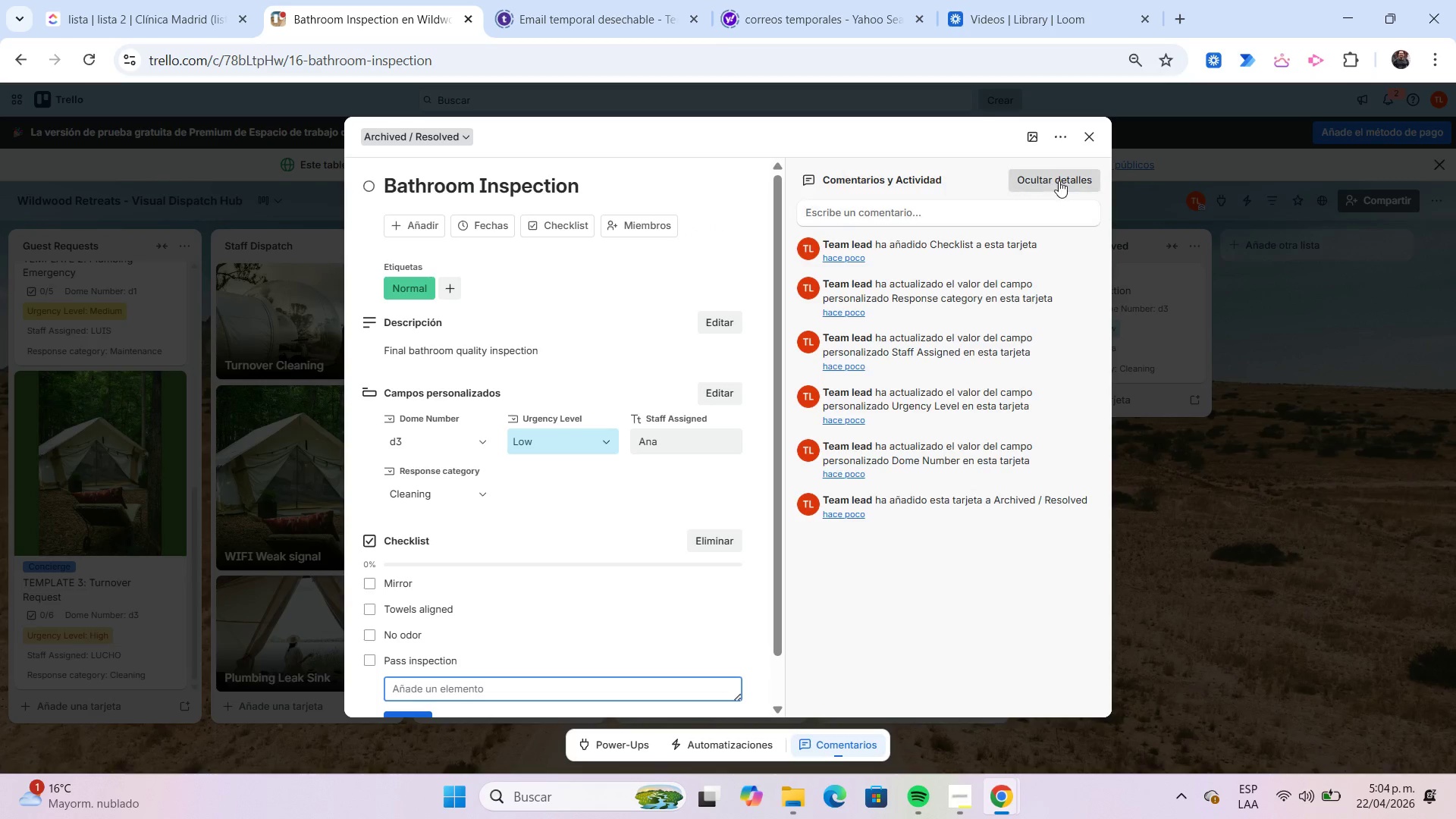 
left_click([1034, 146])
 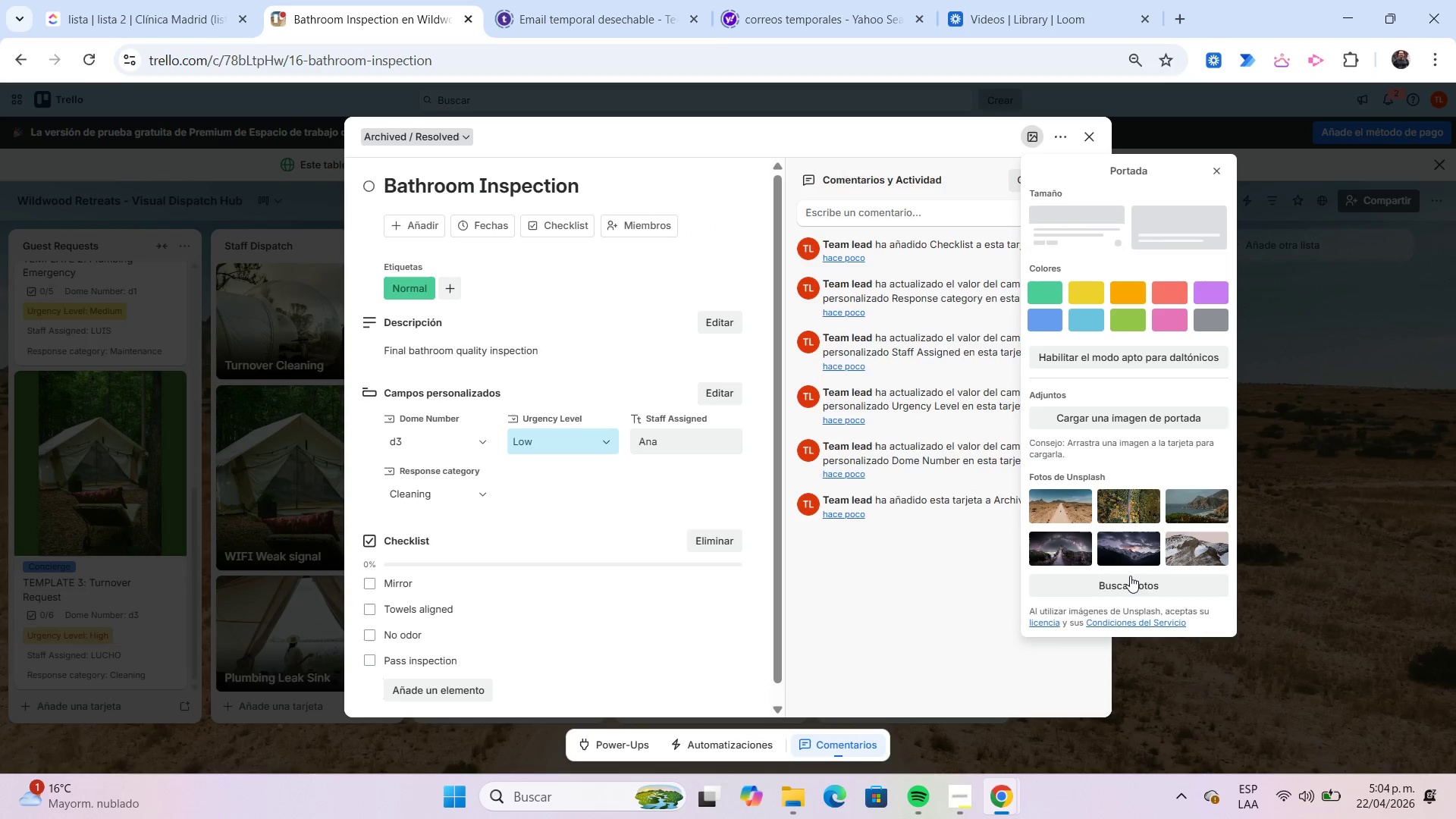 
left_click([1134, 579])
 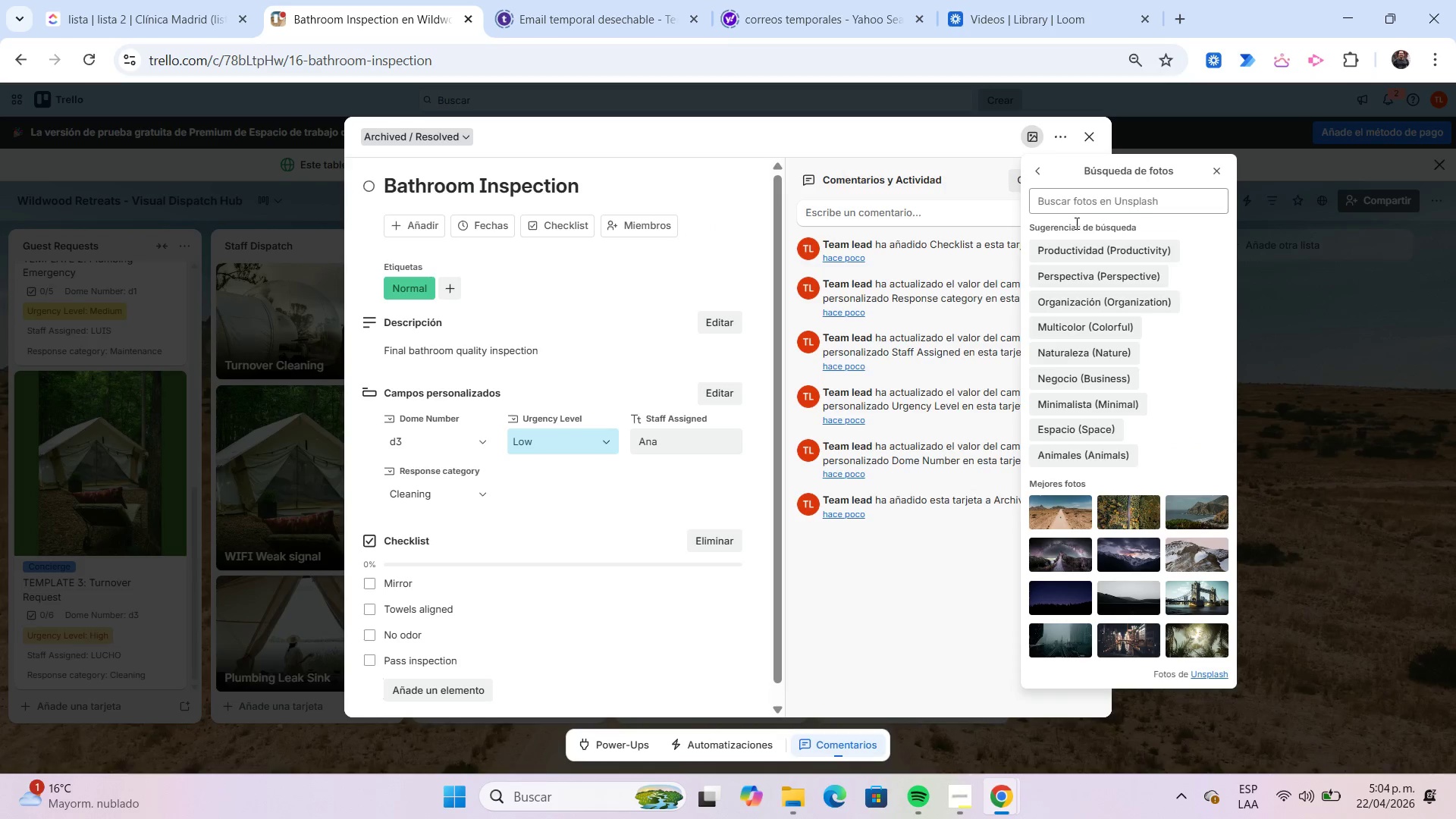 
left_click([1071, 203])
 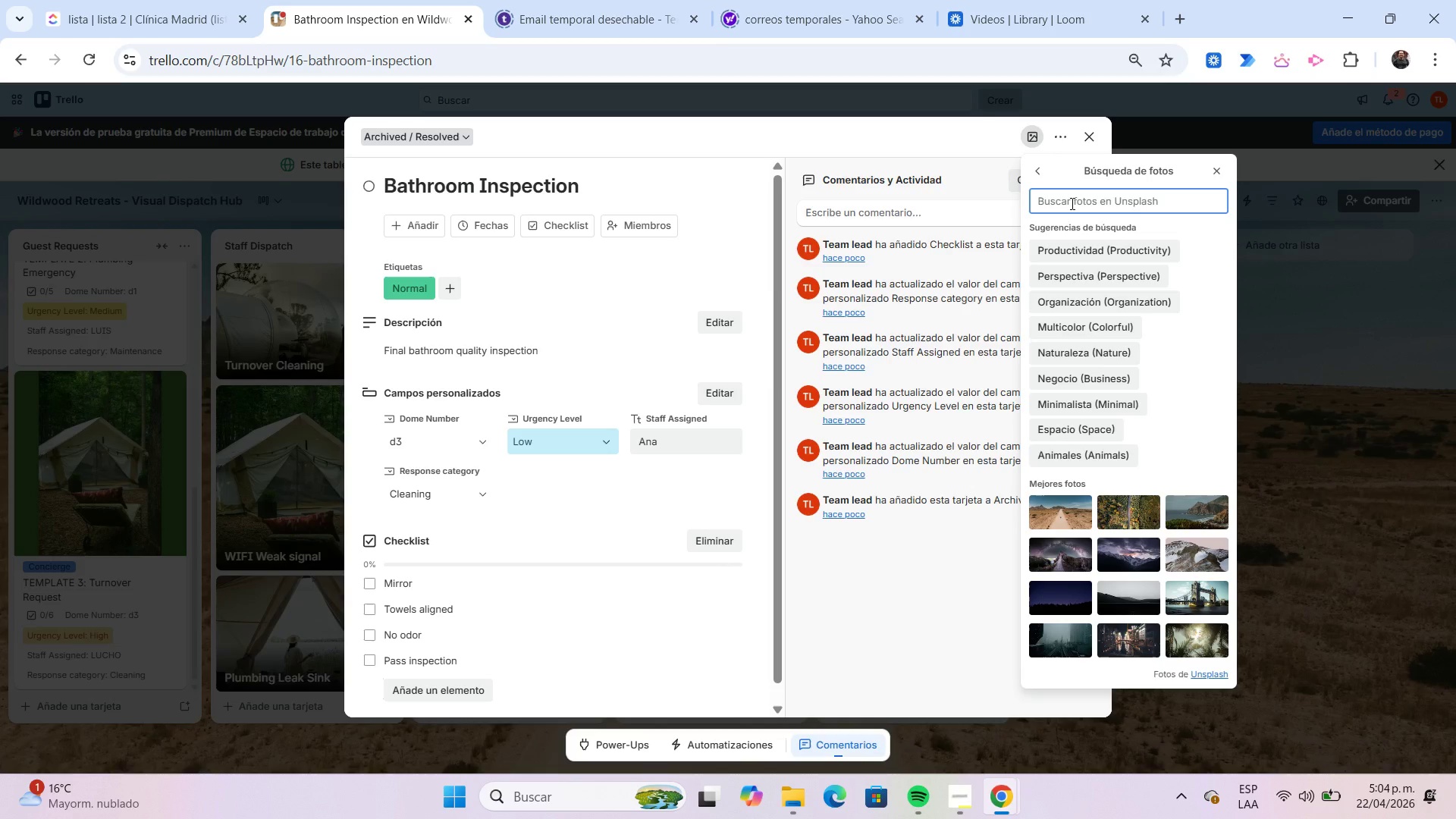 
type(glamping)
 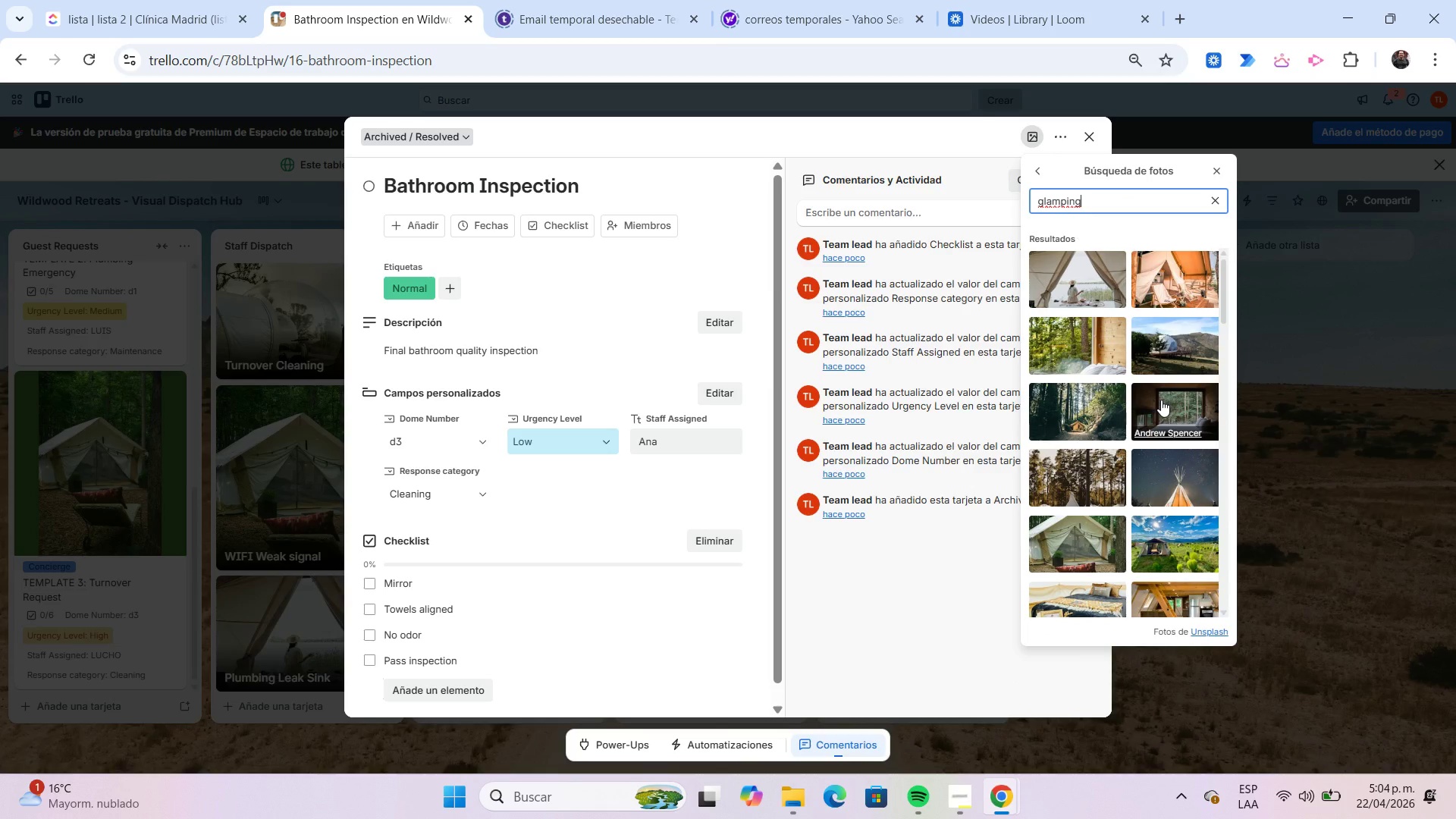 
scroll: coordinate [1161, 400], scroll_direction: down, amount: 2.0
 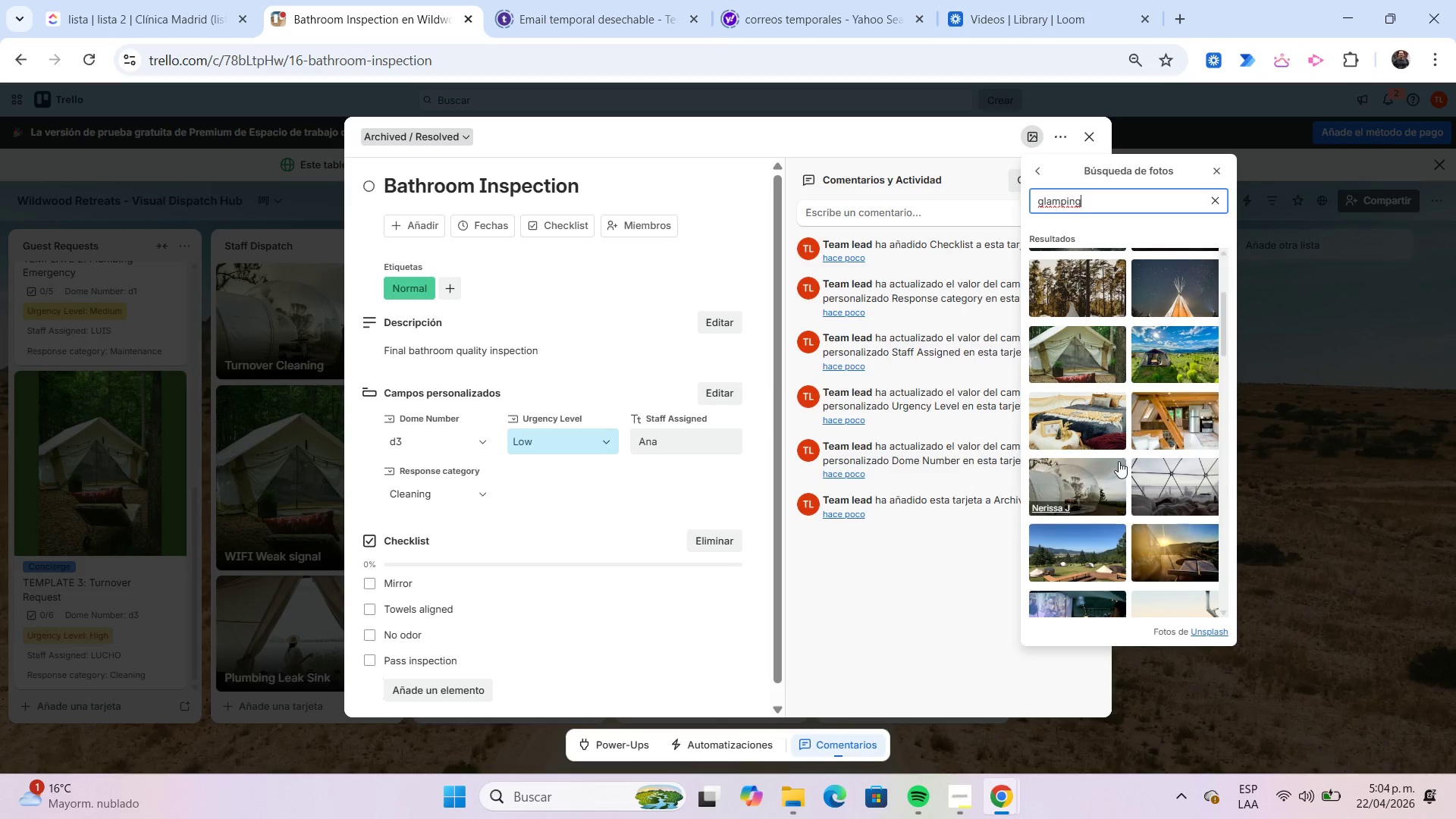 
left_click([1098, 485])
 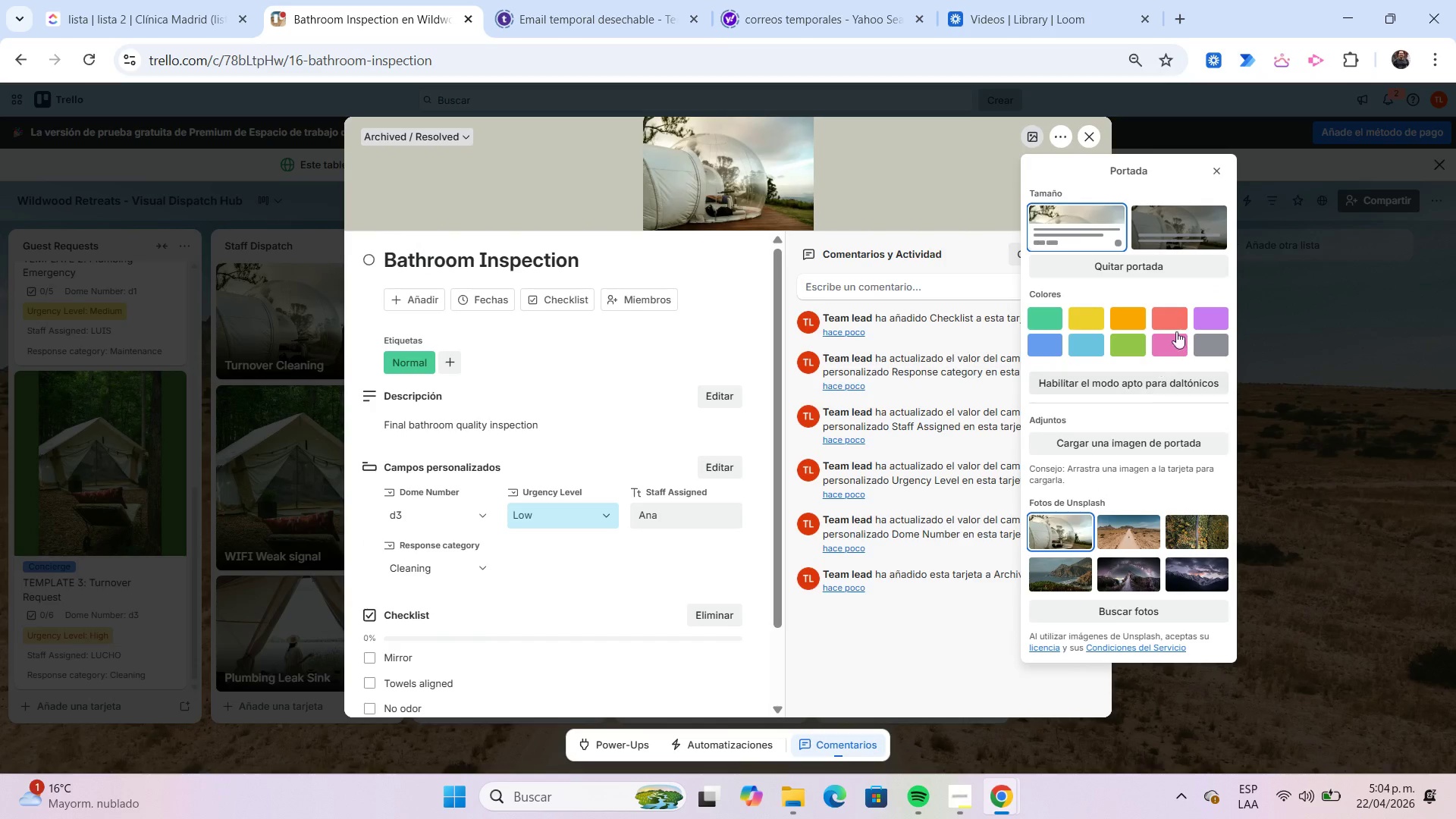 
left_click([1210, 218])
 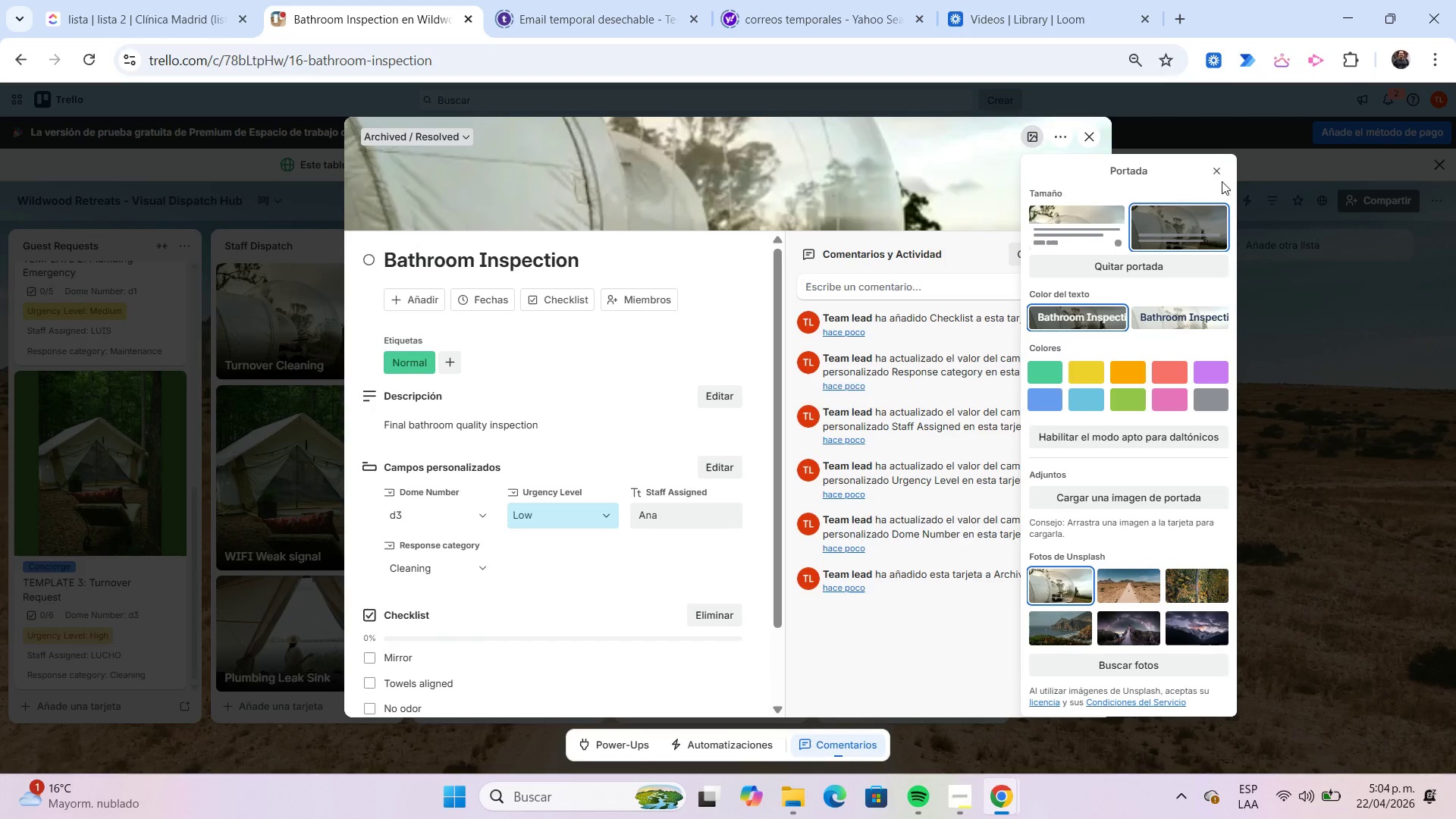 
left_click([1220, 178])
 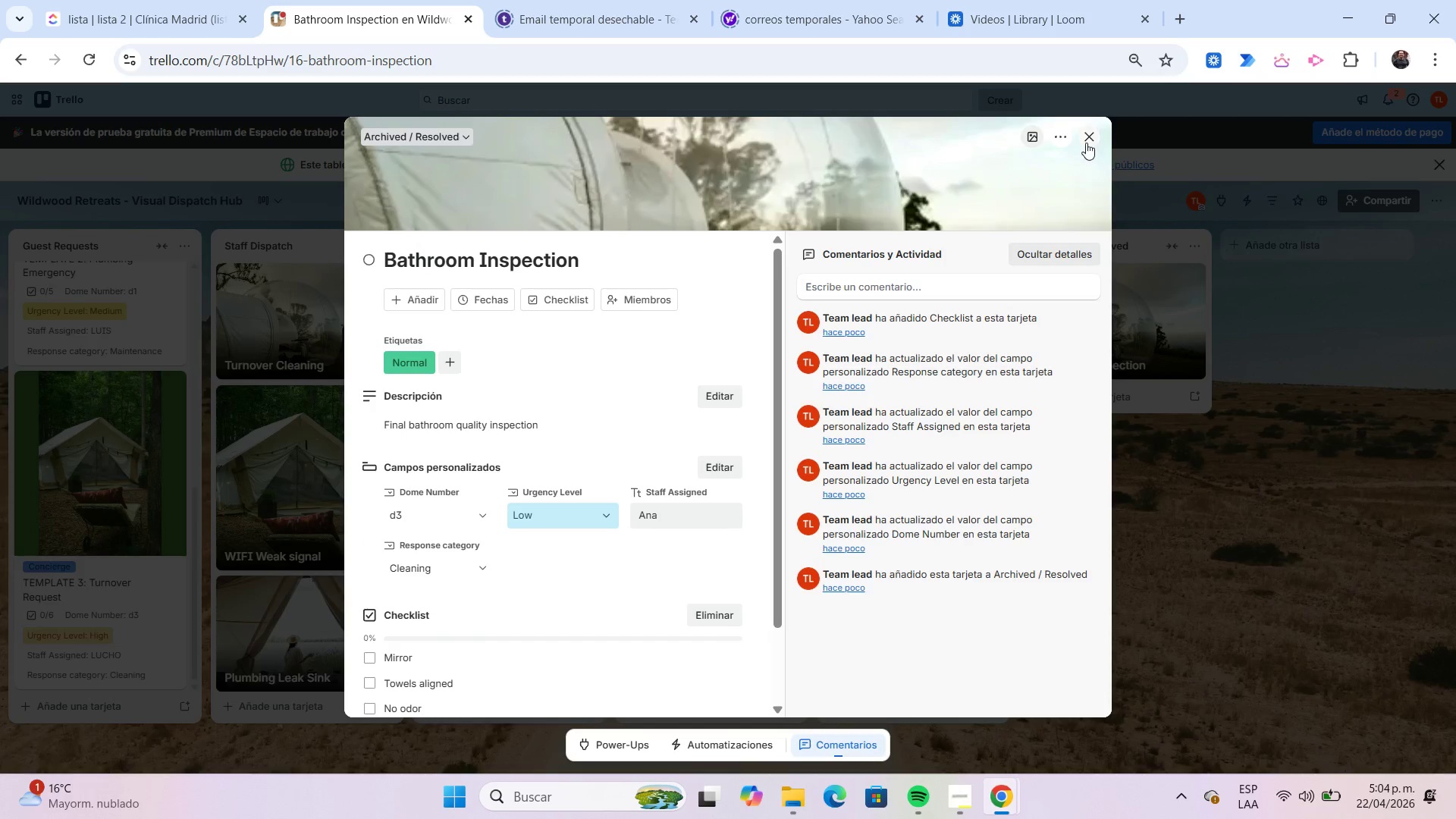 
left_click([1086, 143])
 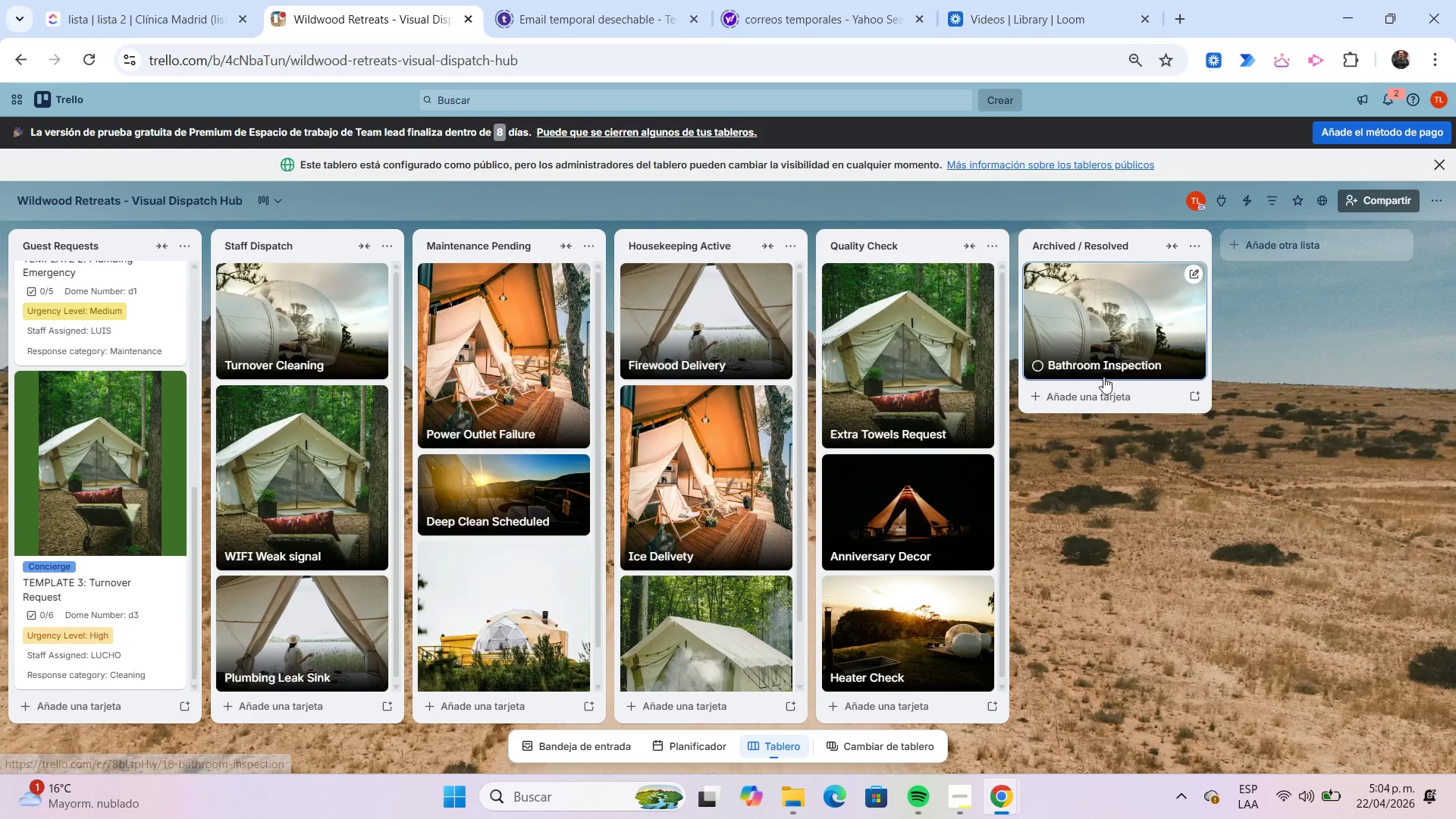 
left_click([1103, 392])
 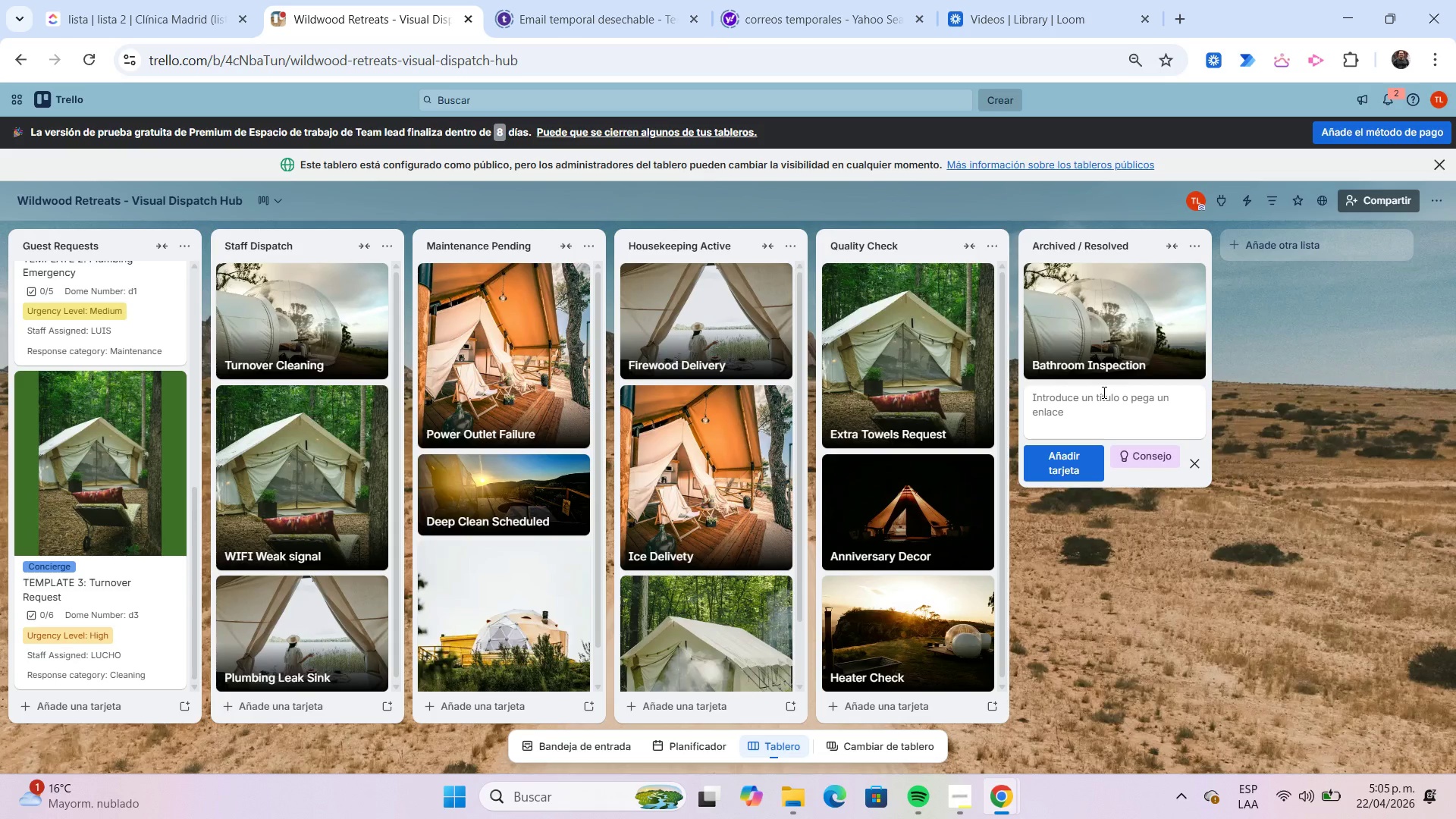 
wait(5.49)
 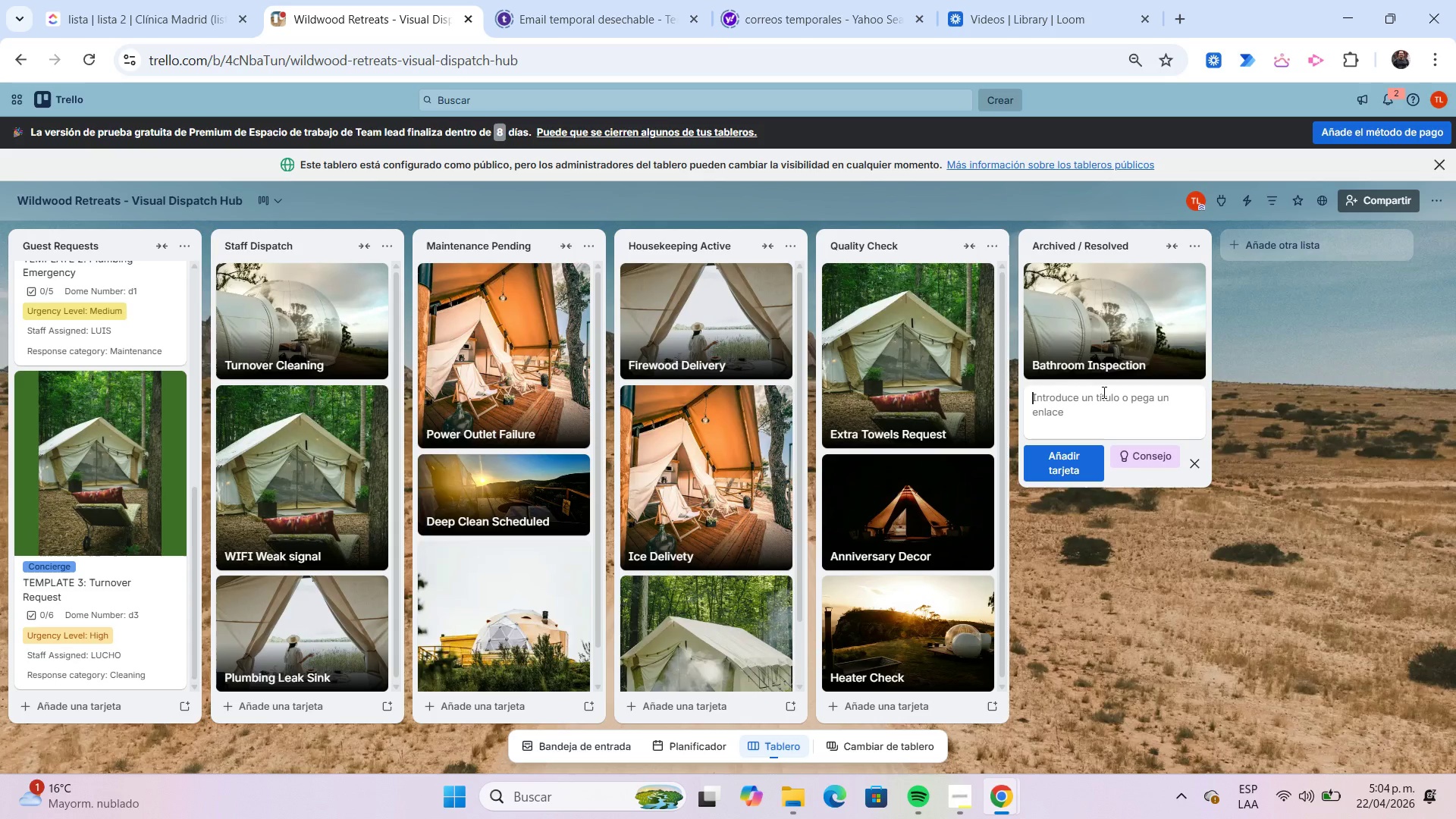 
type(Linen Audit)
 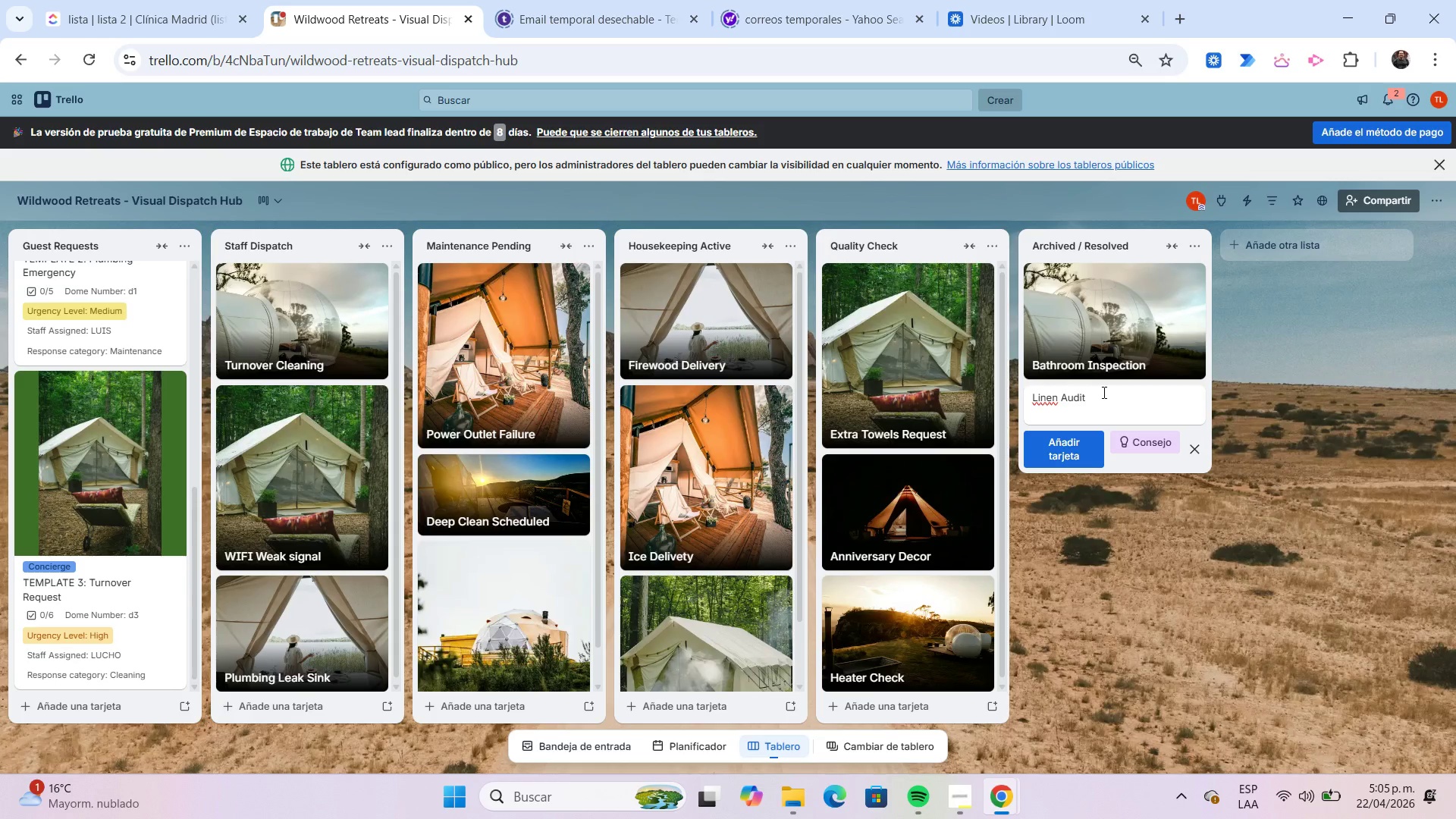 
key(Enter)
 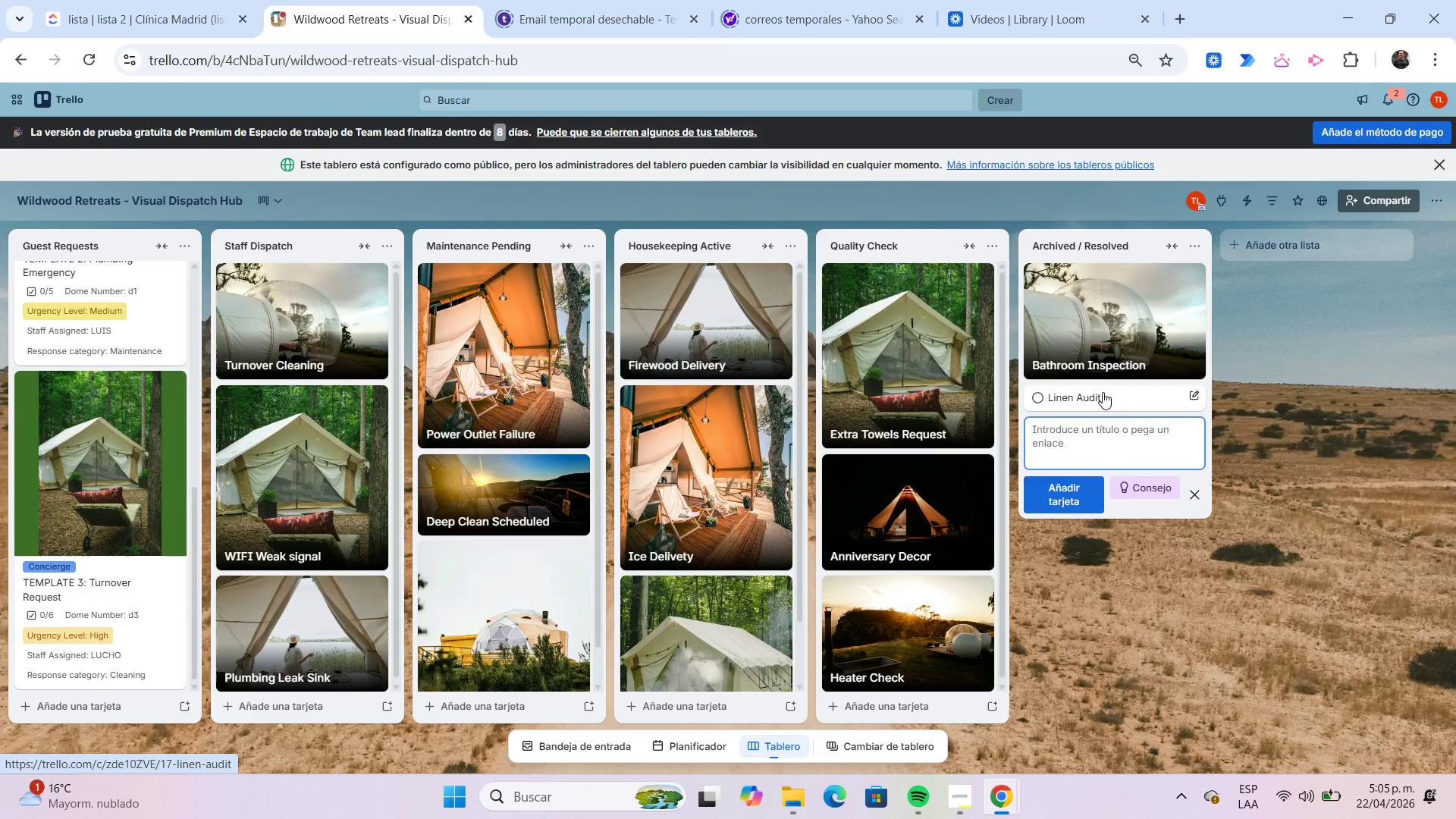 
left_click([1103, 392])
 